 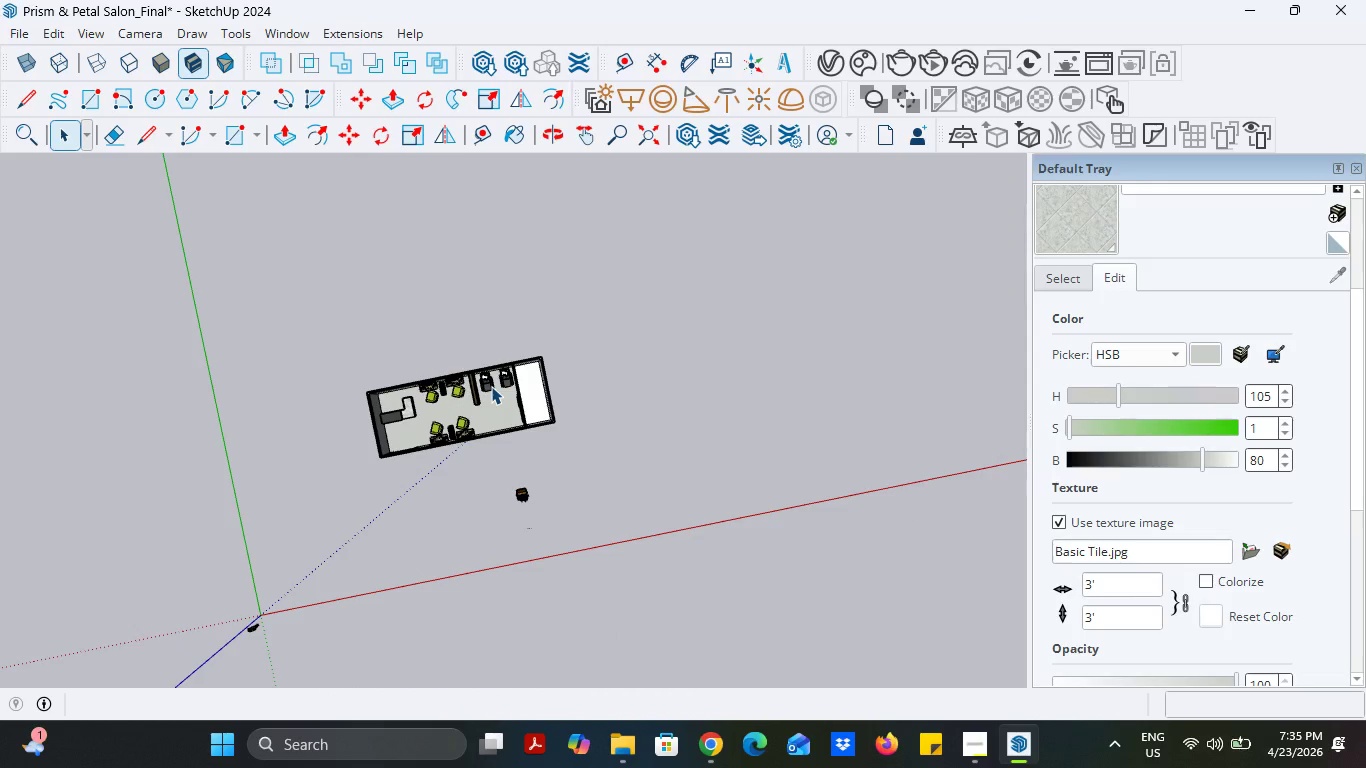 
scroll: coordinate [554, 433], scroll_direction: down, amount: 5.0
 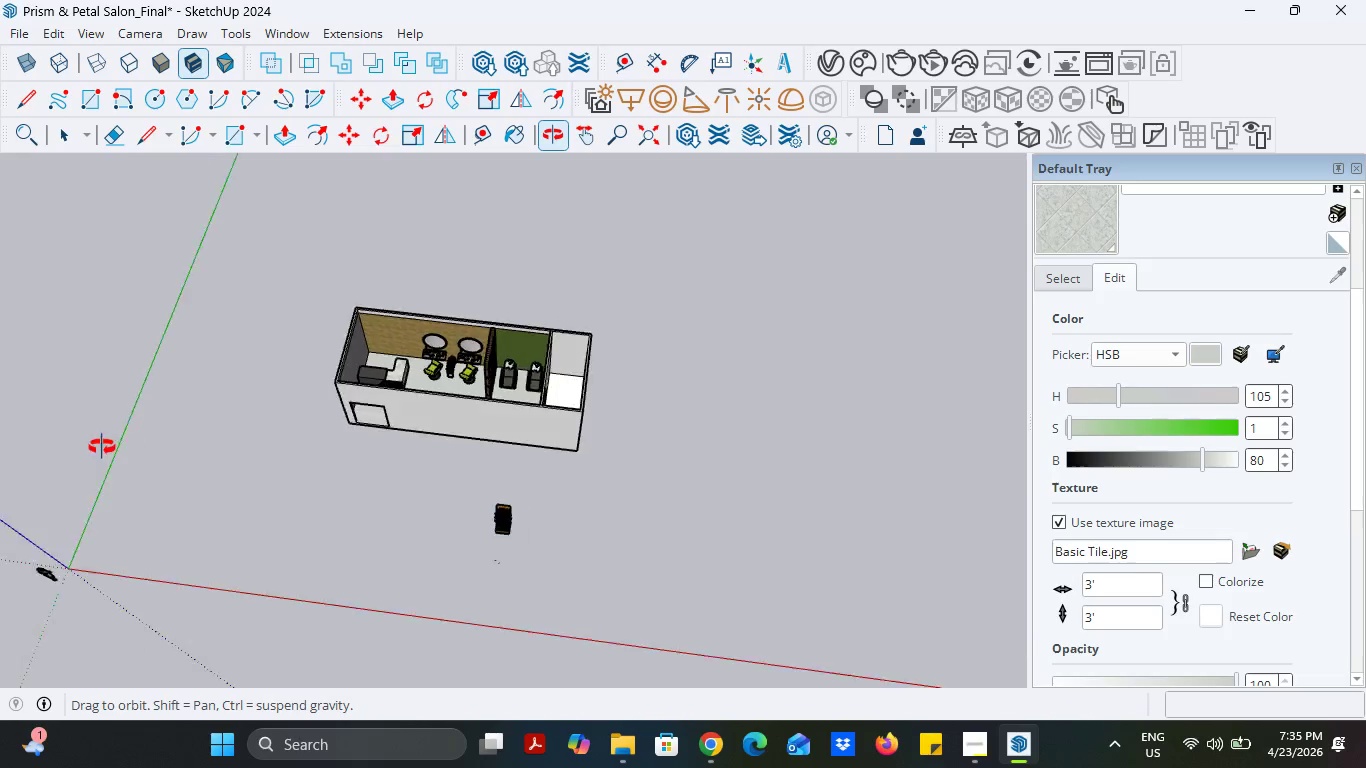 
scroll: coordinate [540, 394], scroll_direction: up, amount: 28.0
 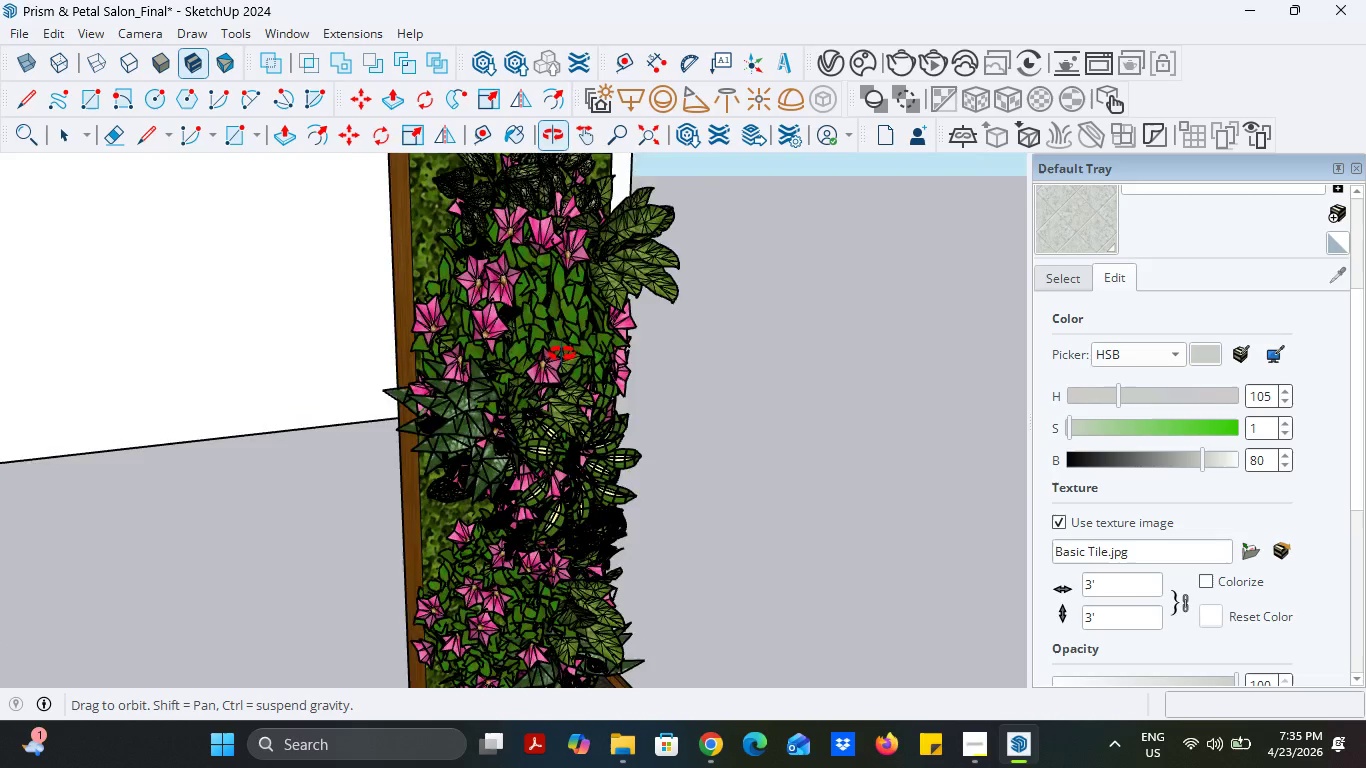 
scroll: coordinate [491, 457], scroll_direction: down, amount: 19.0
 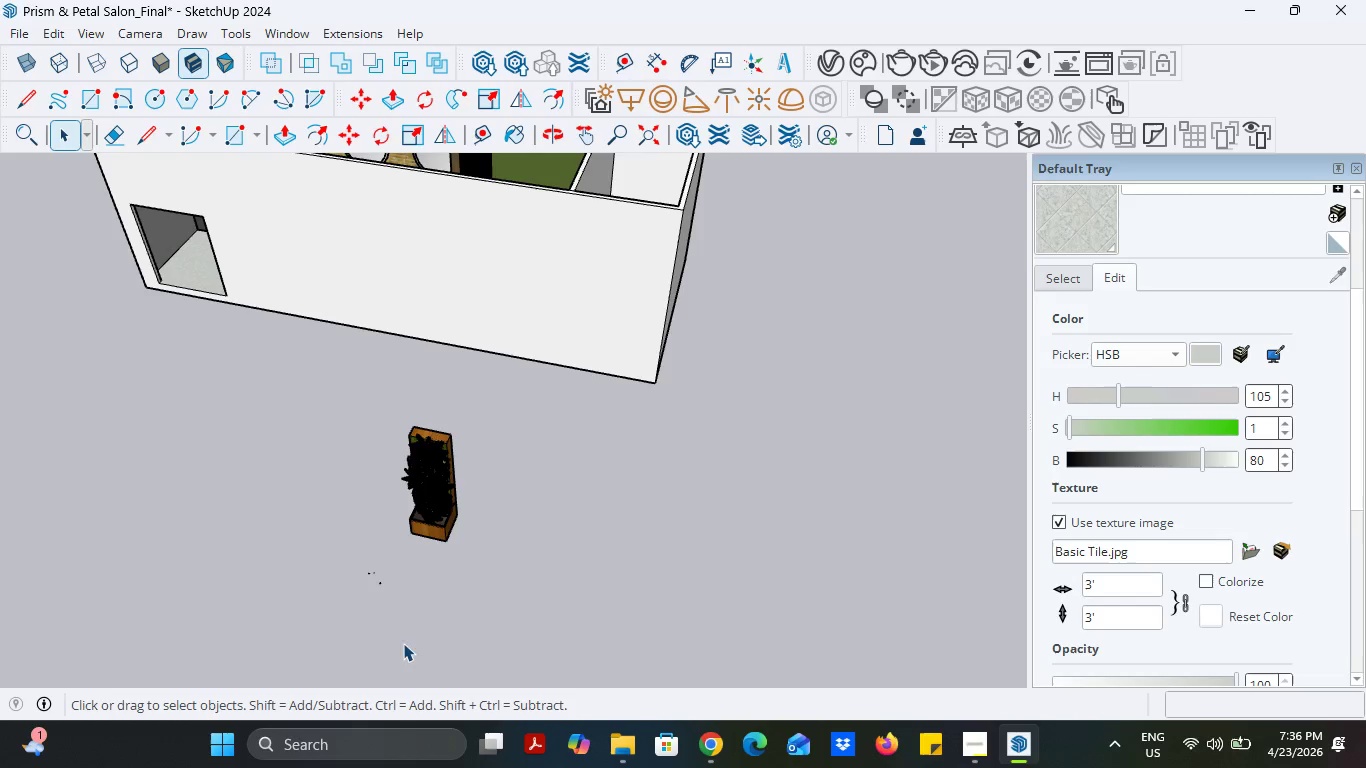 
left_click_drag(start_coordinate=[403, 644], to_coordinate=[328, 549])
 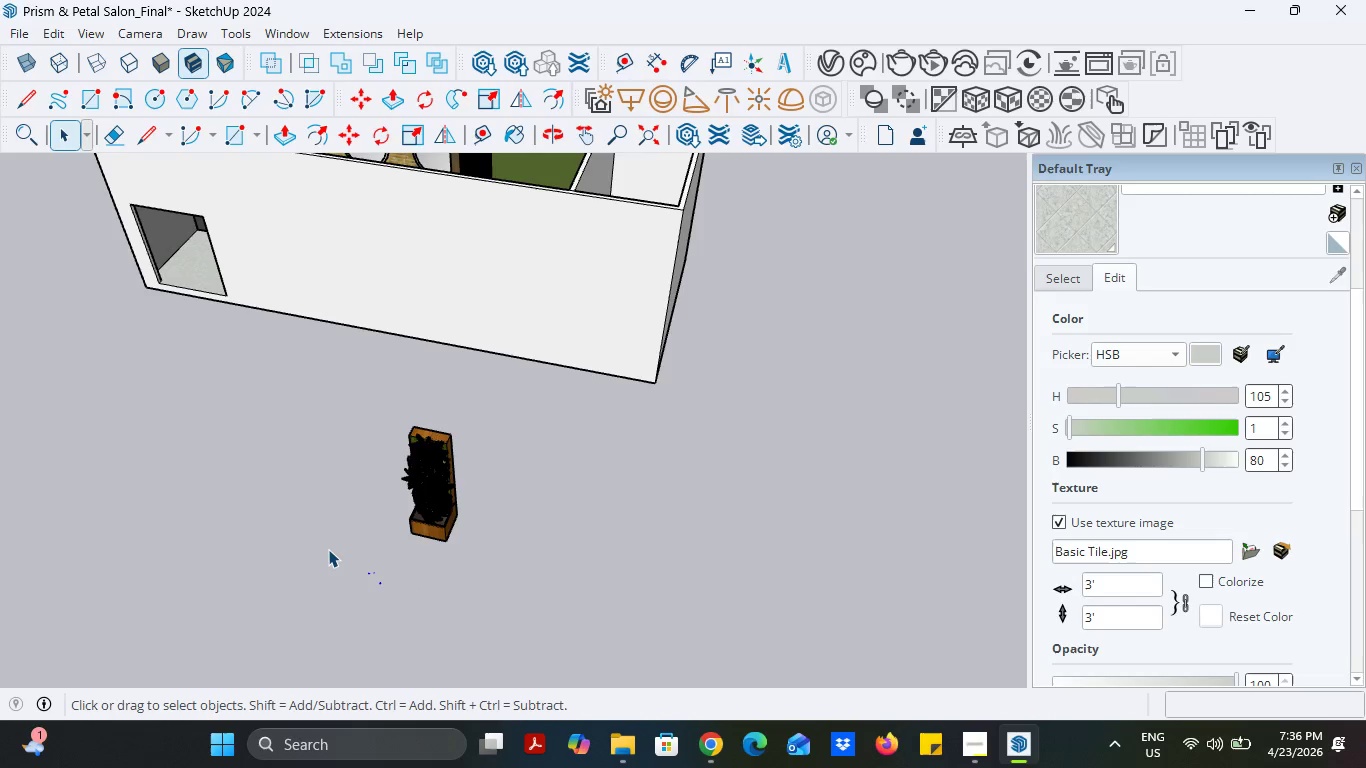 
key(Delete)
 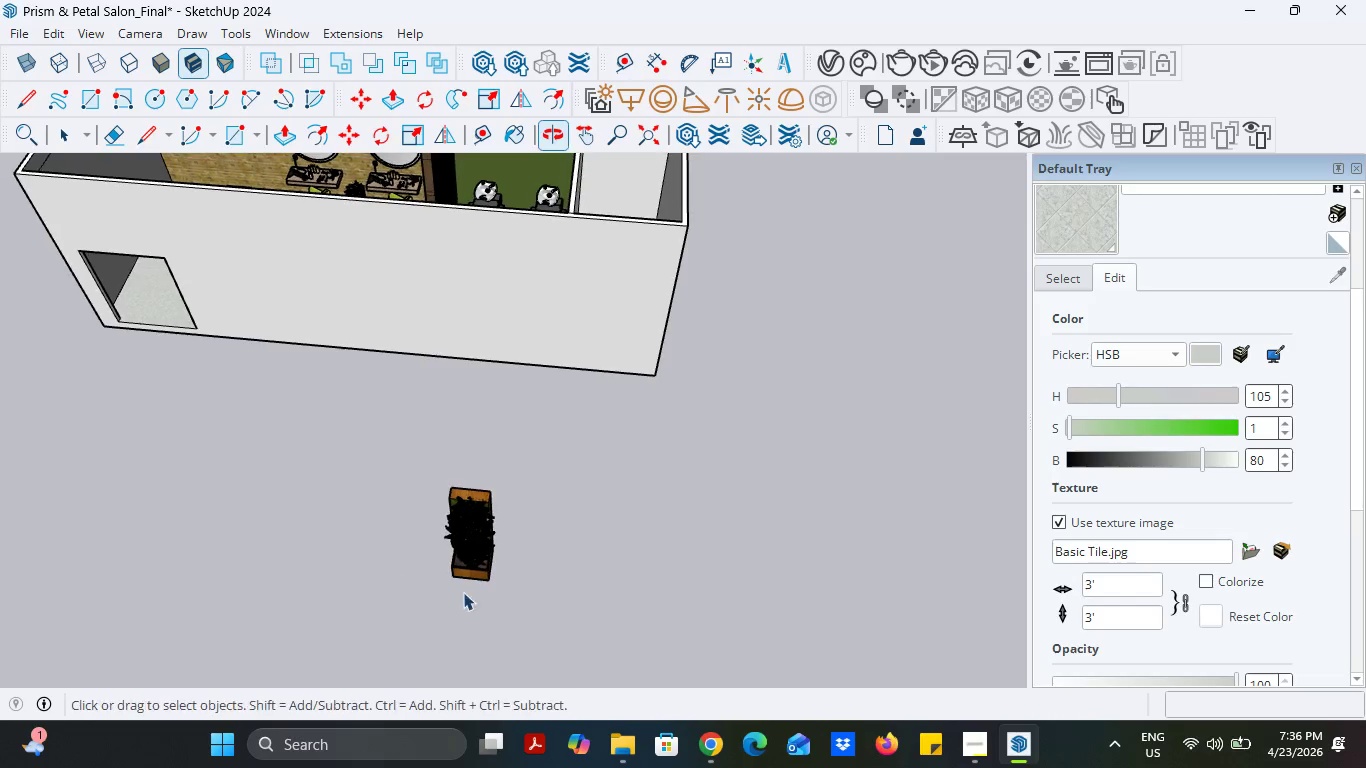 
left_click_drag(start_coordinate=[545, 618], to_coordinate=[394, 437])
 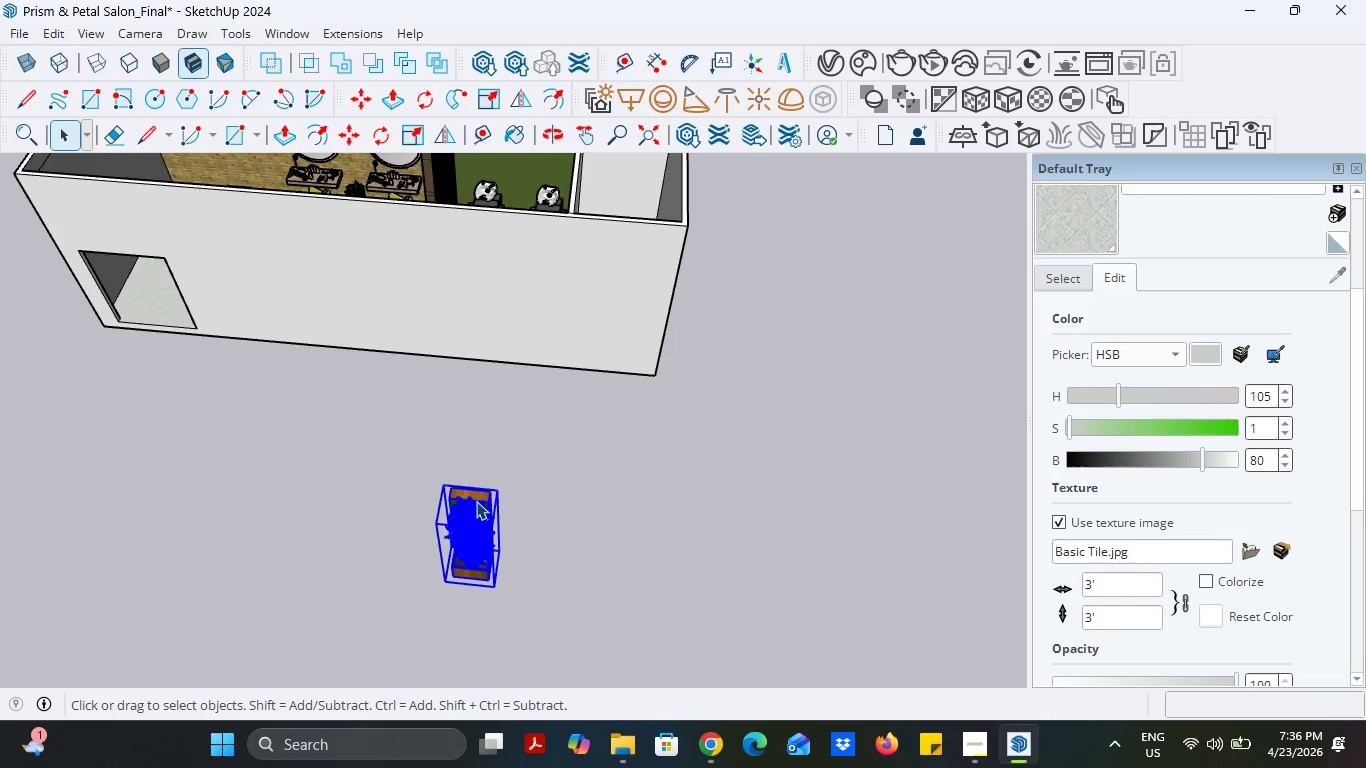 
right_click([474, 536])
 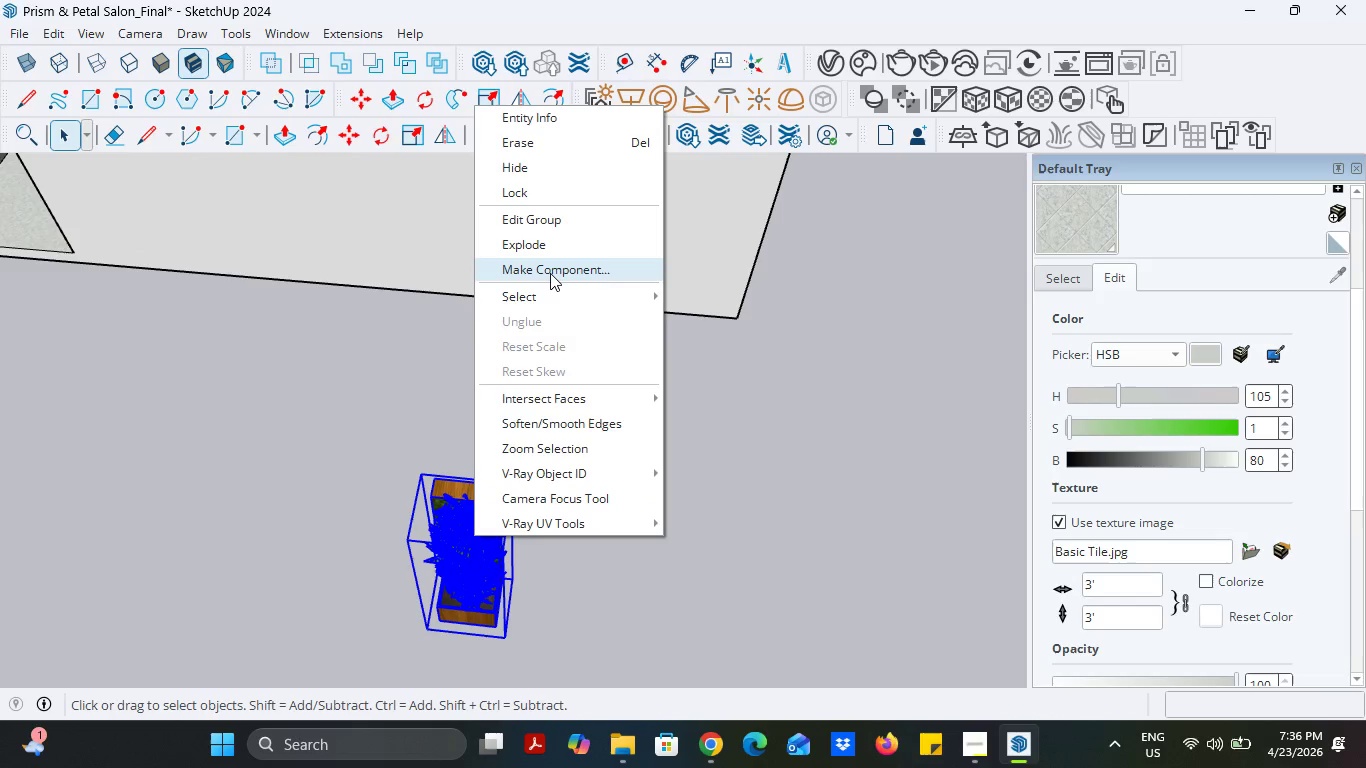 
scroll: coordinate [476, 501], scroll_direction: up, amount: 5.0
 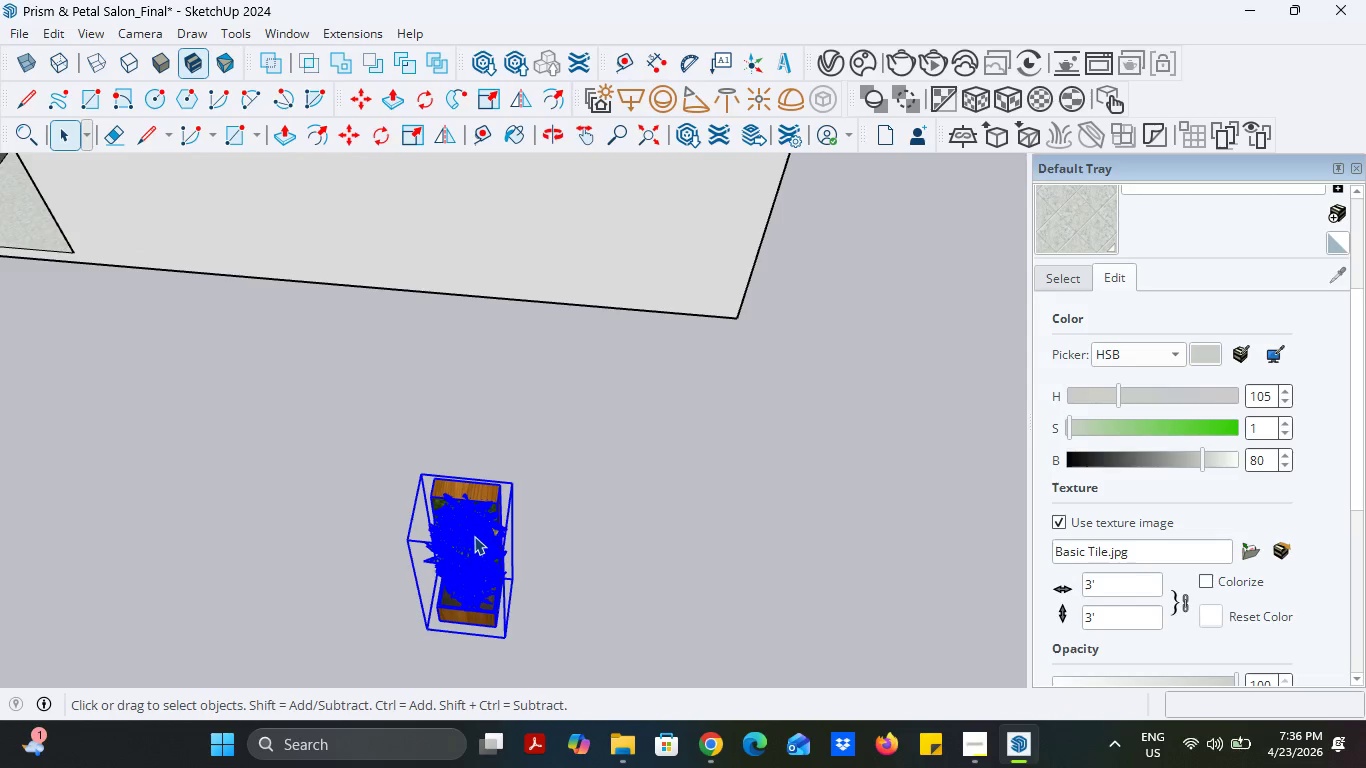 
left_click([550, 273])
 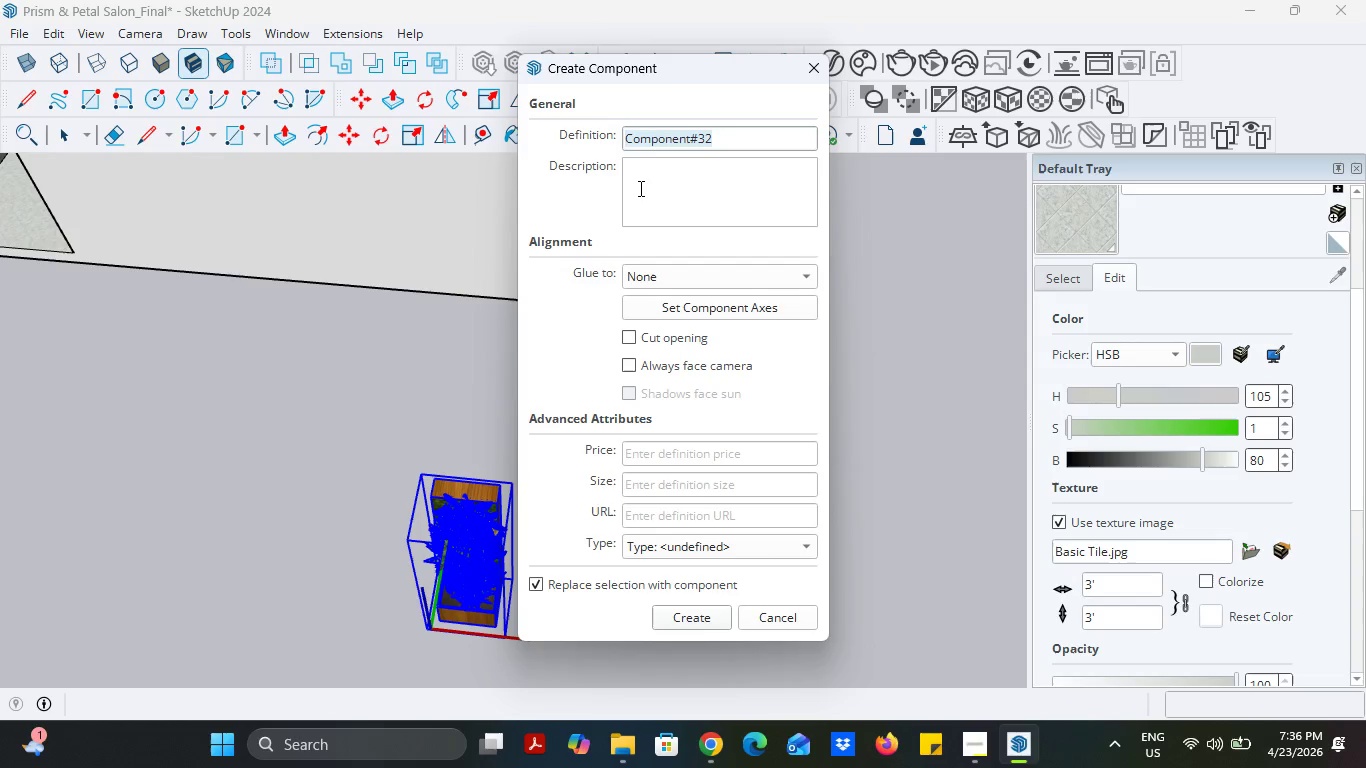 
type(Living Wall)
 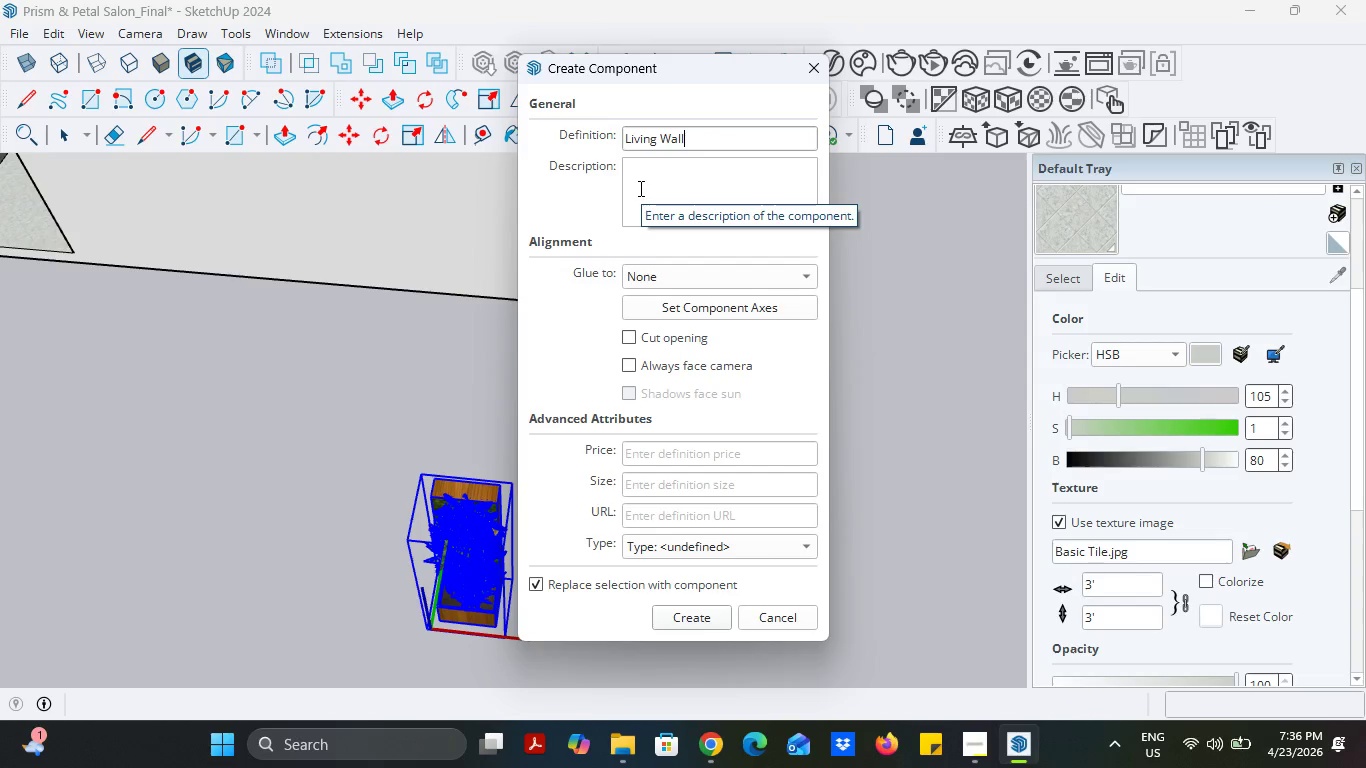 
key(Enter)
 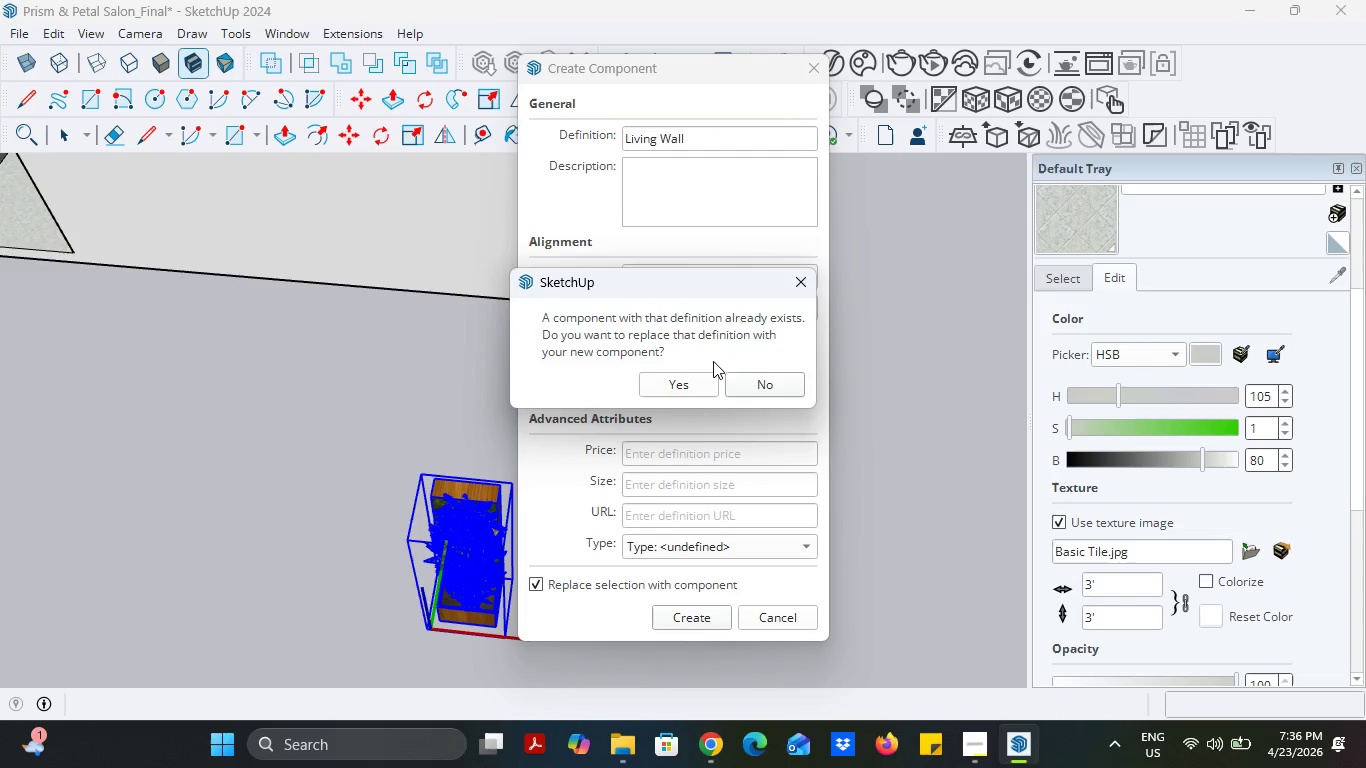 
left_click([719, 387])
 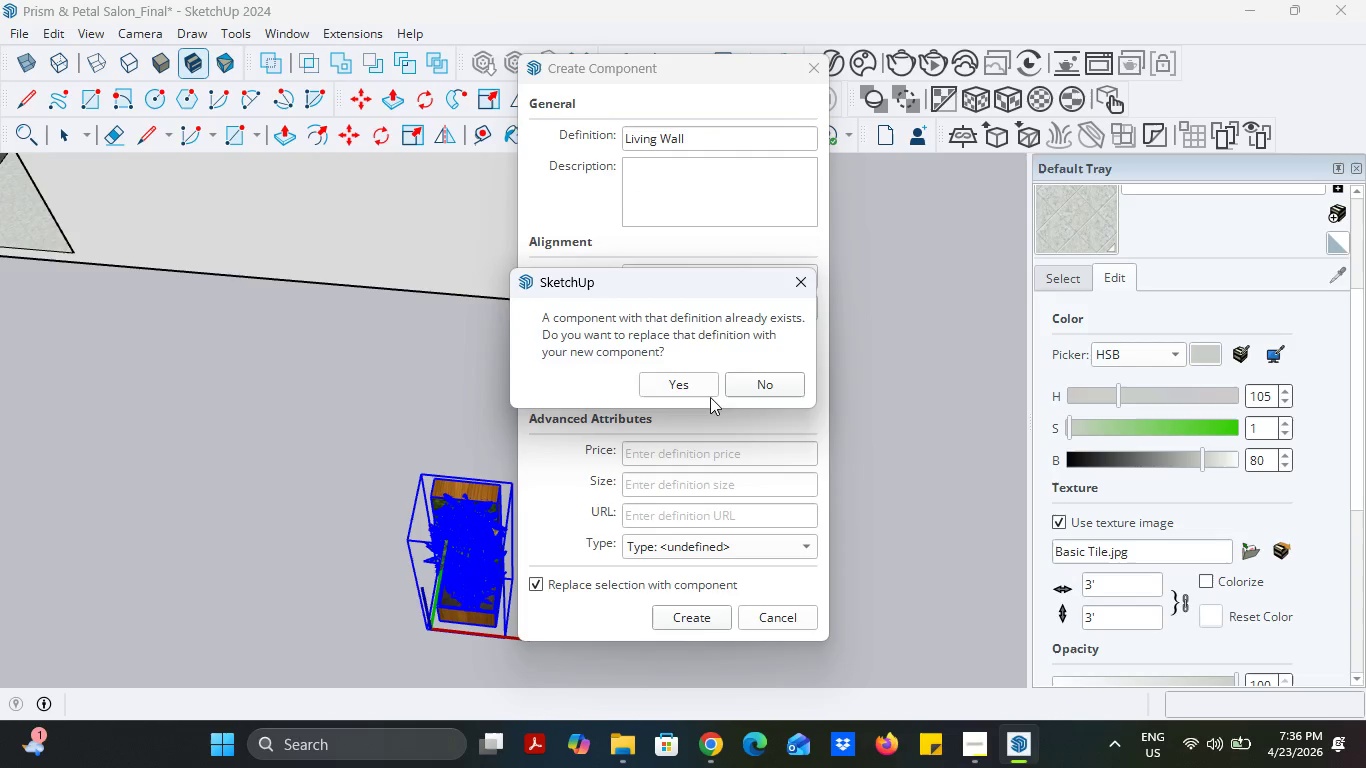 
left_click([710, 385])
 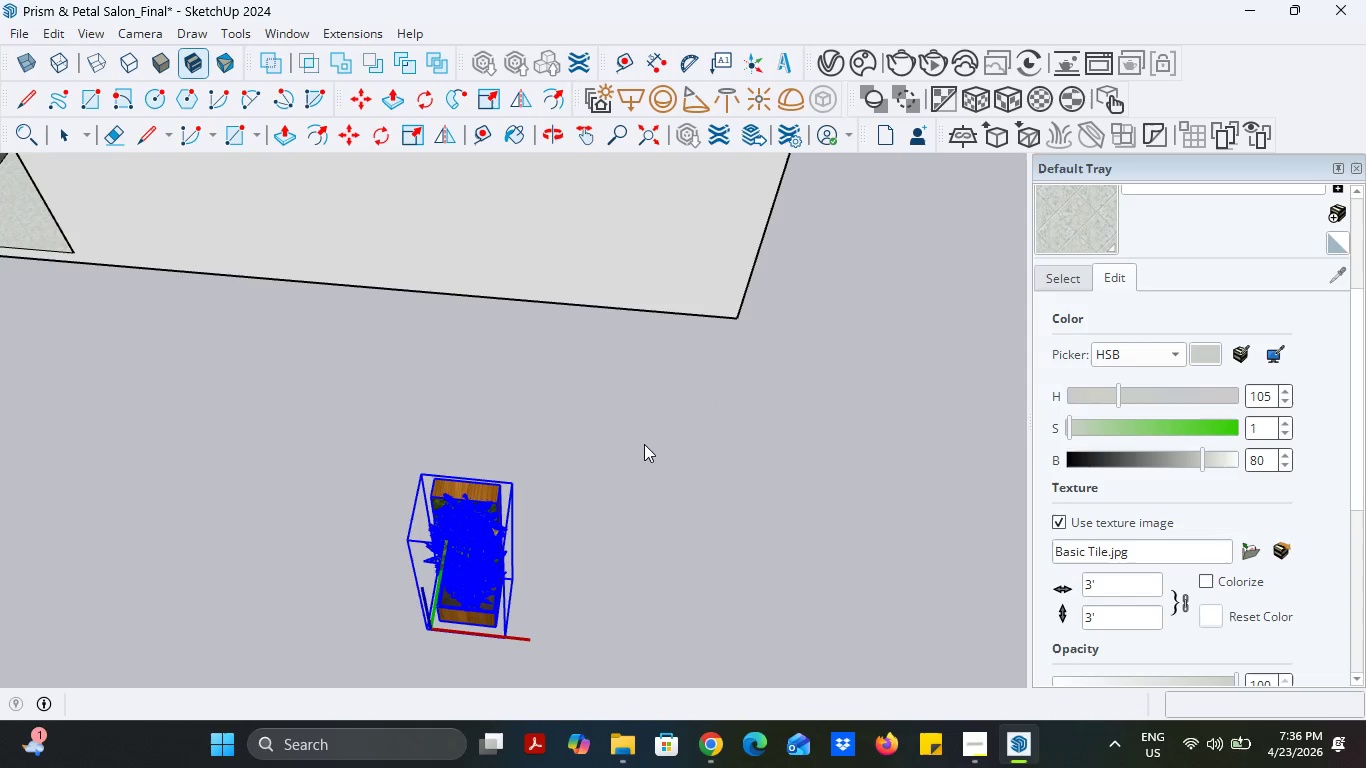 
scroll: coordinate [634, 462], scroll_direction: down, amount: 3.0
 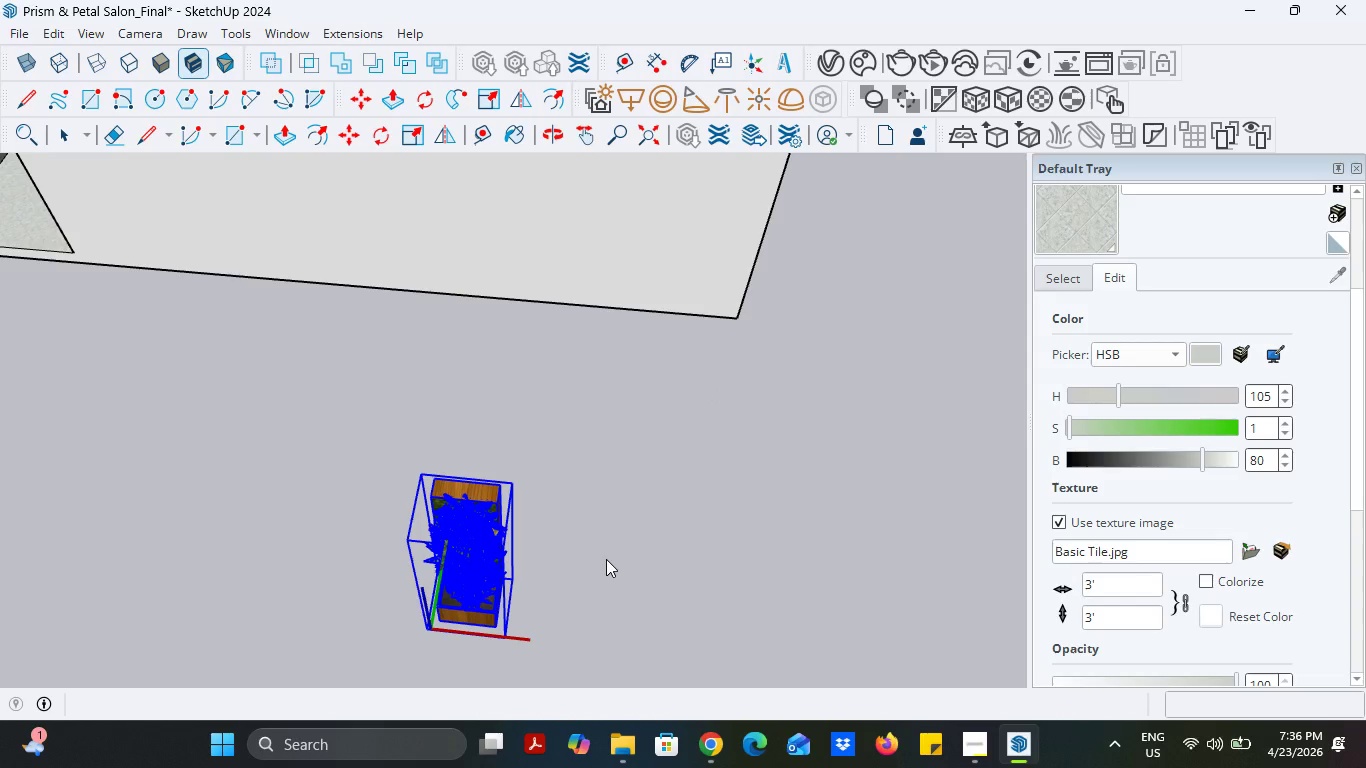 
left_click([606, 559])
 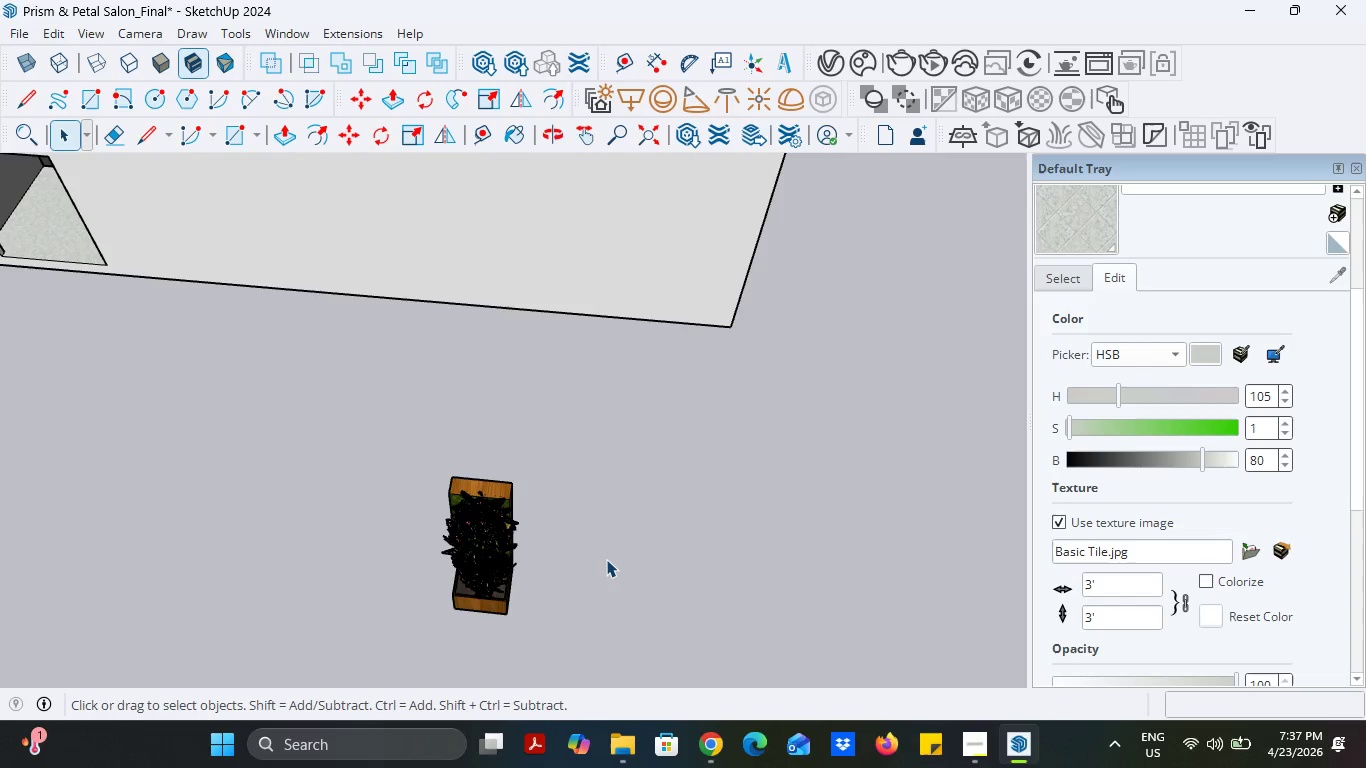 
wait(55.06)
 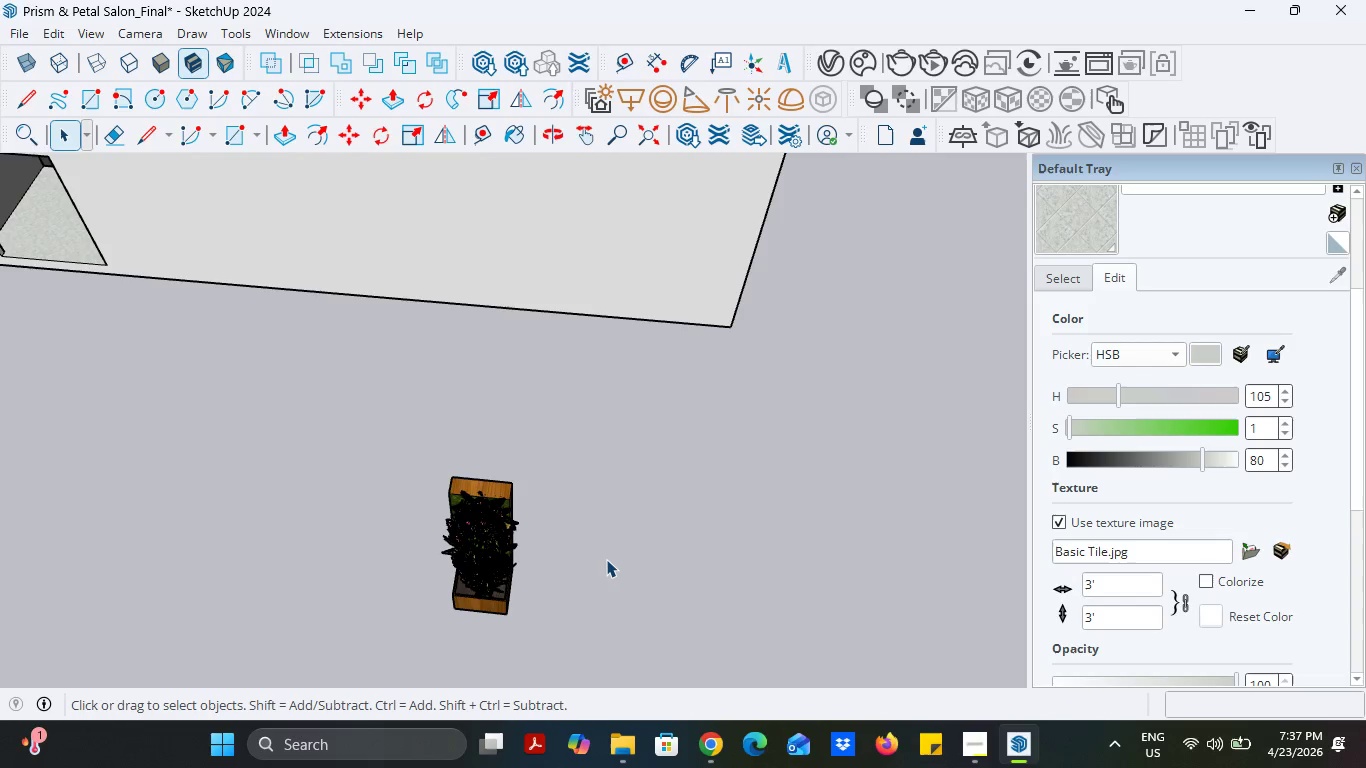 
double_click([471, 527])
 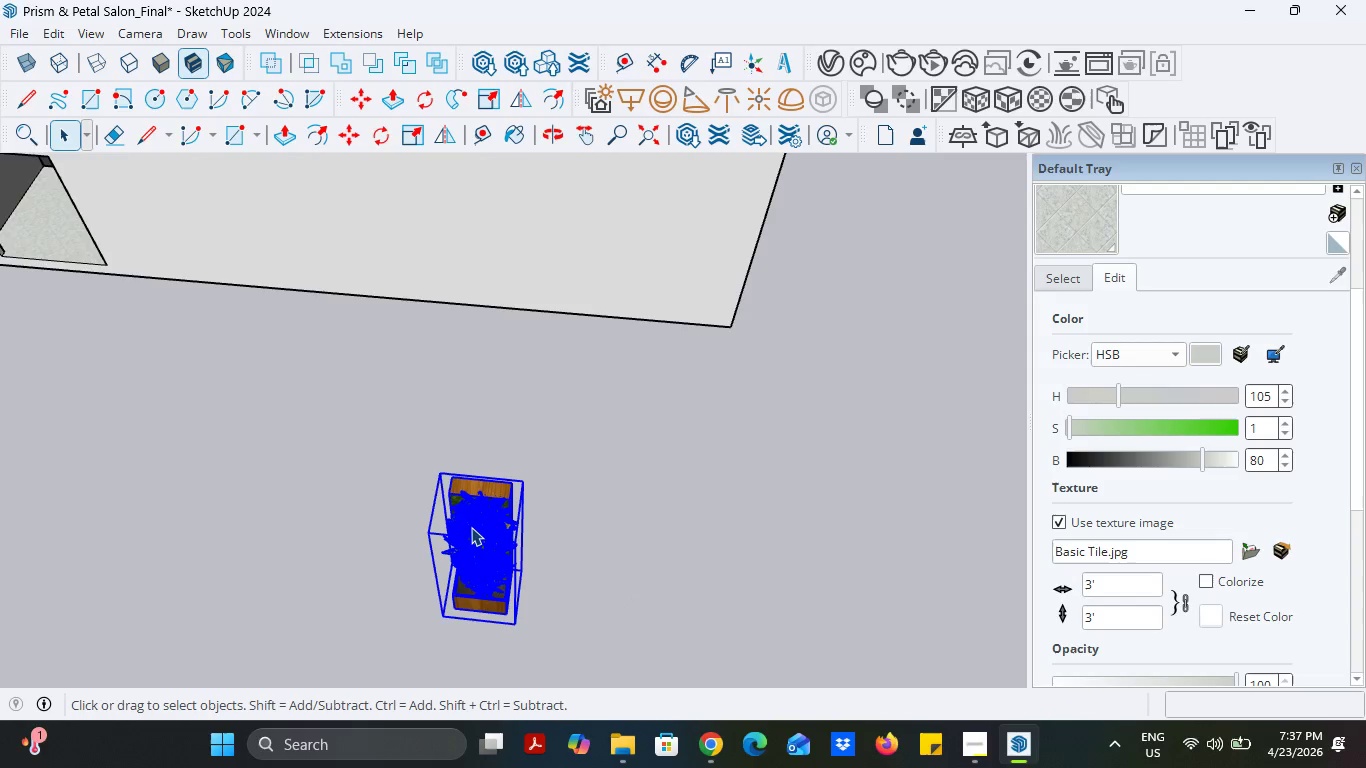 
scroll: coordinate [503, 577], scroll_direction: up, amount: 19.0
 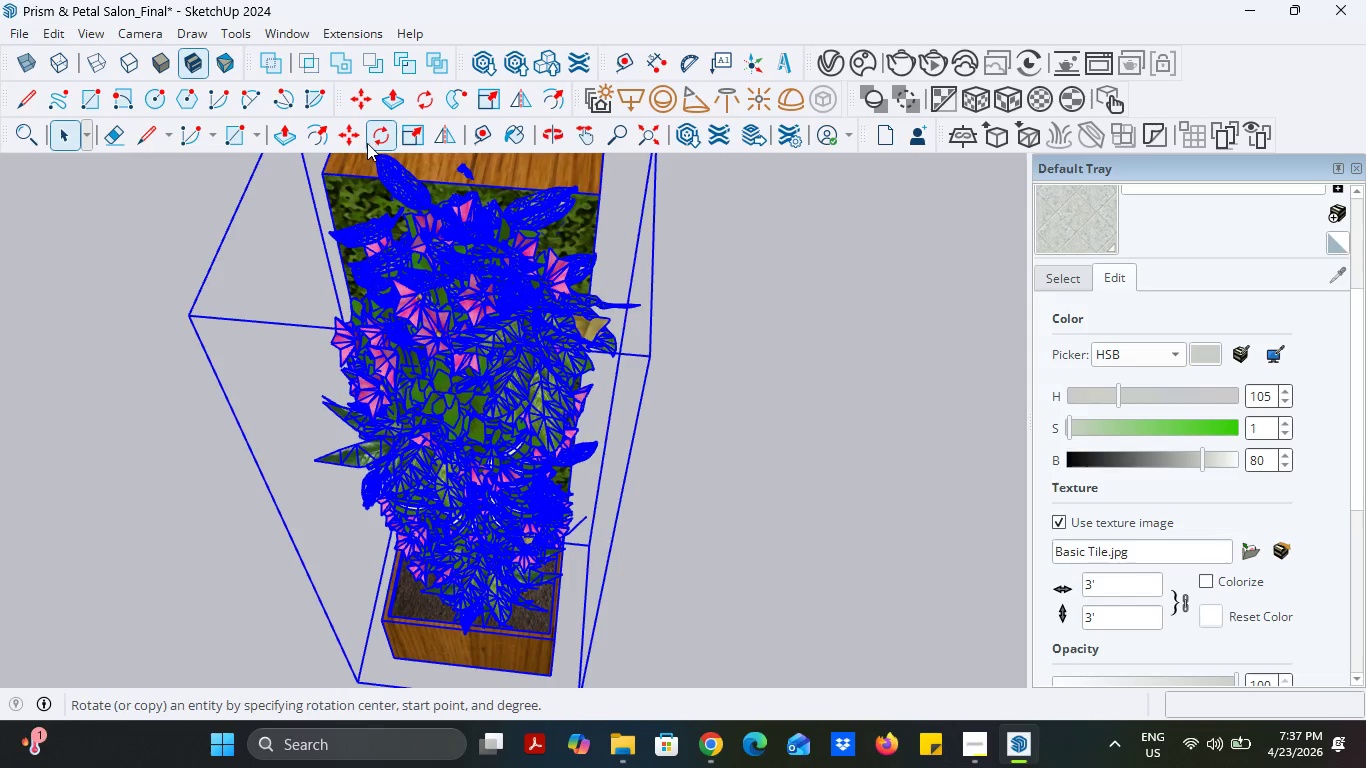 
left_click([361, 143])
 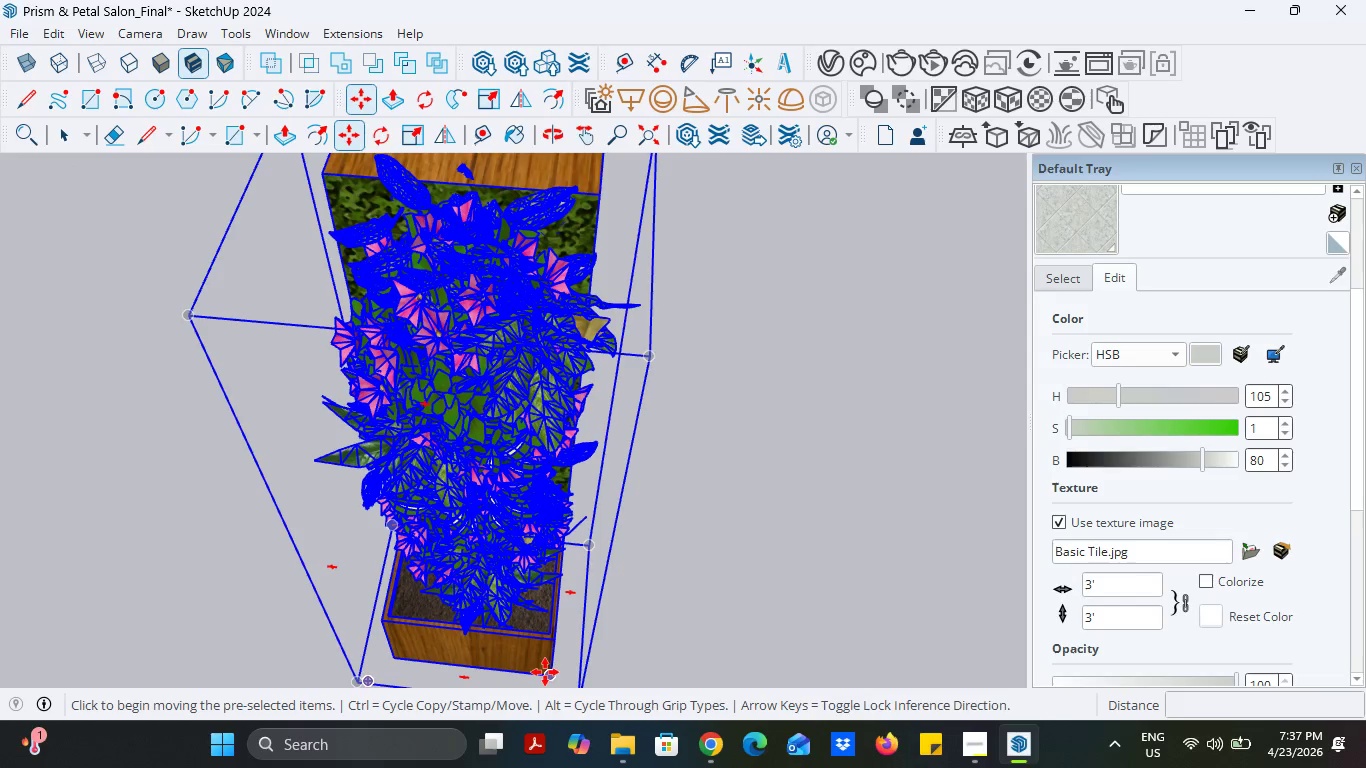 
scroll: coordinate [548, 674], scroll_direction: up, amount: 7.0
 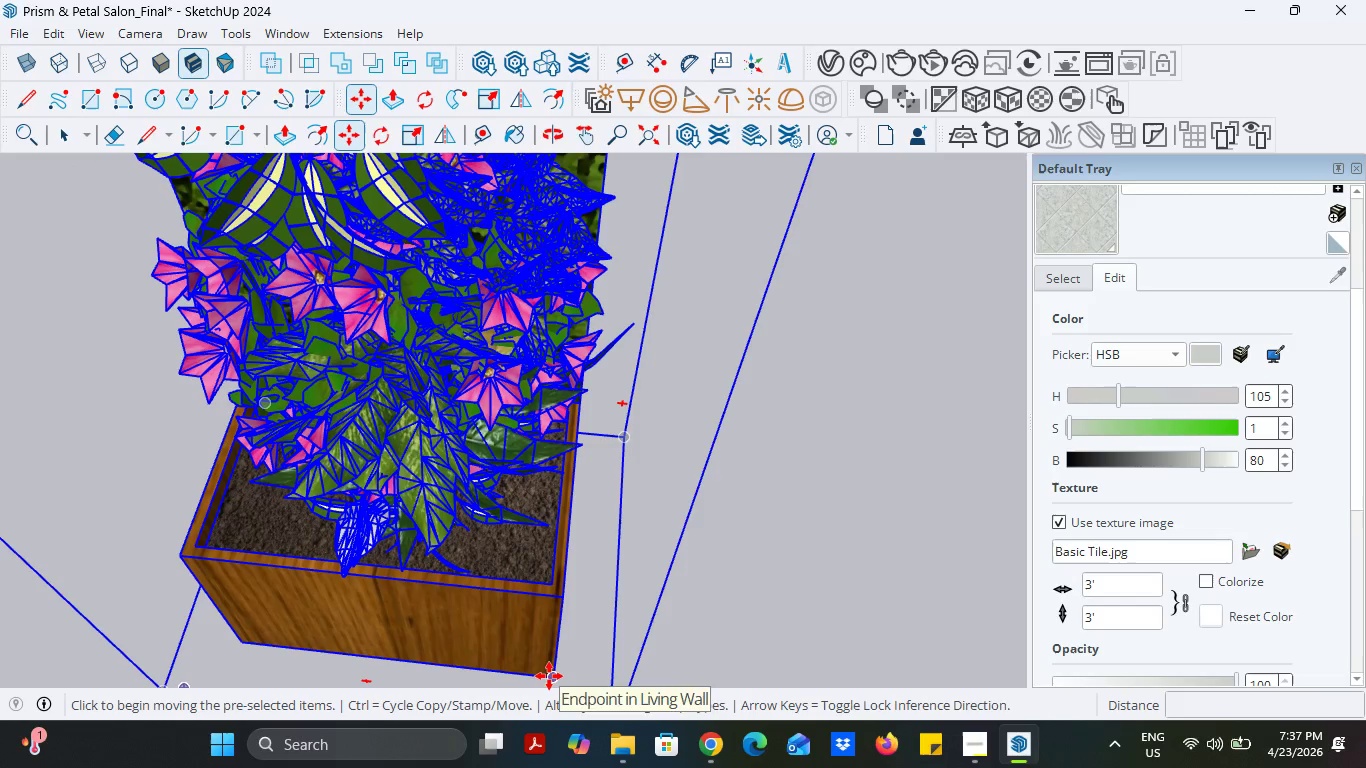 
left_click([549, 676])
 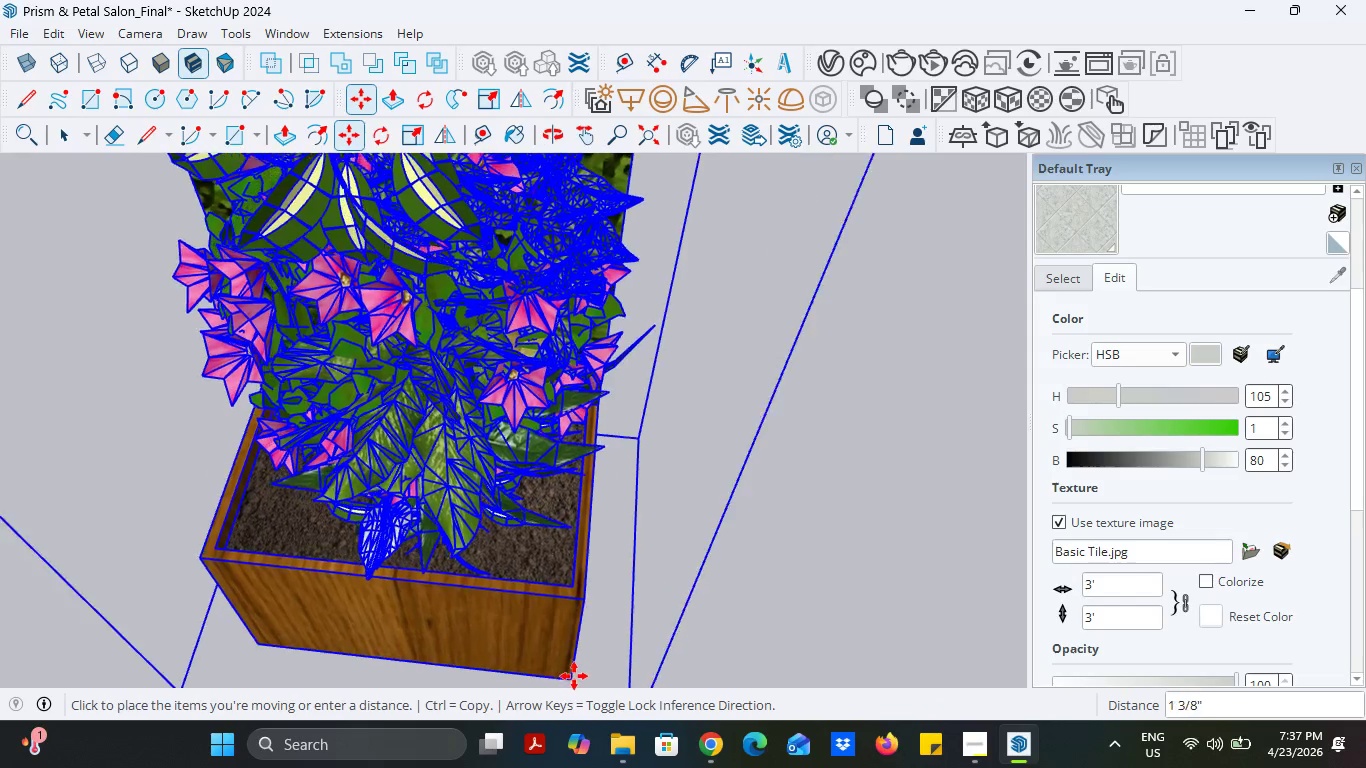 
scroll: coordinate [578, 668], scroll_direction: down, amount: 28.0
 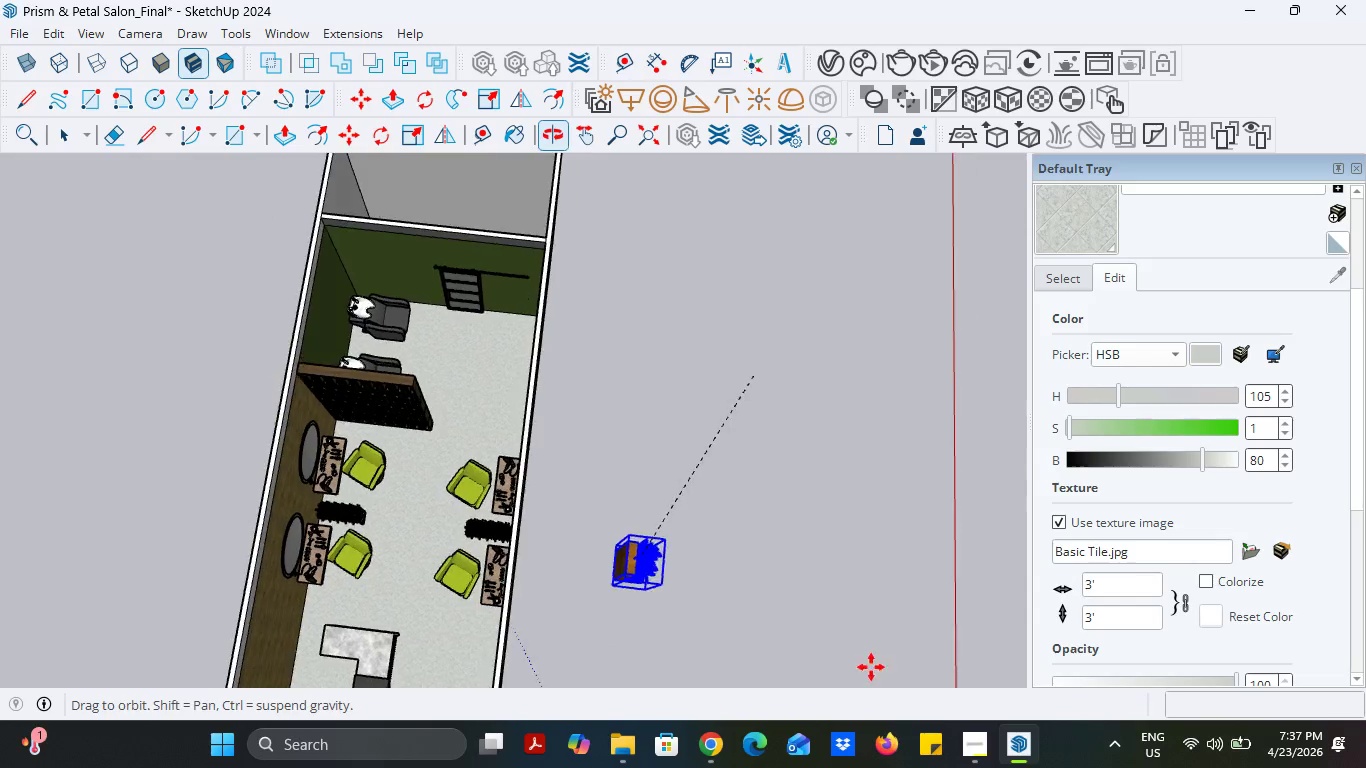 
scroll: coordinate [426, 397], scroll_direction: up, amount: 13.0
 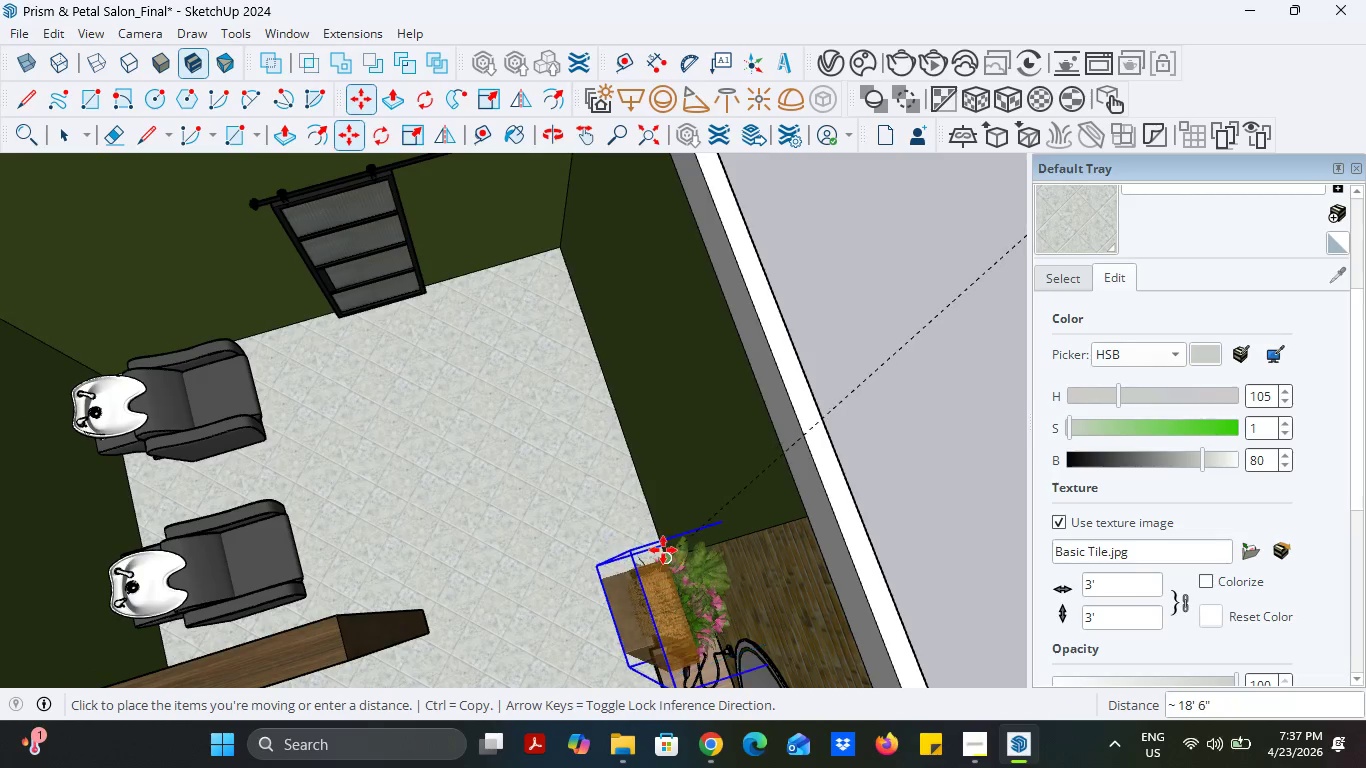 
left_click([663, 555])
 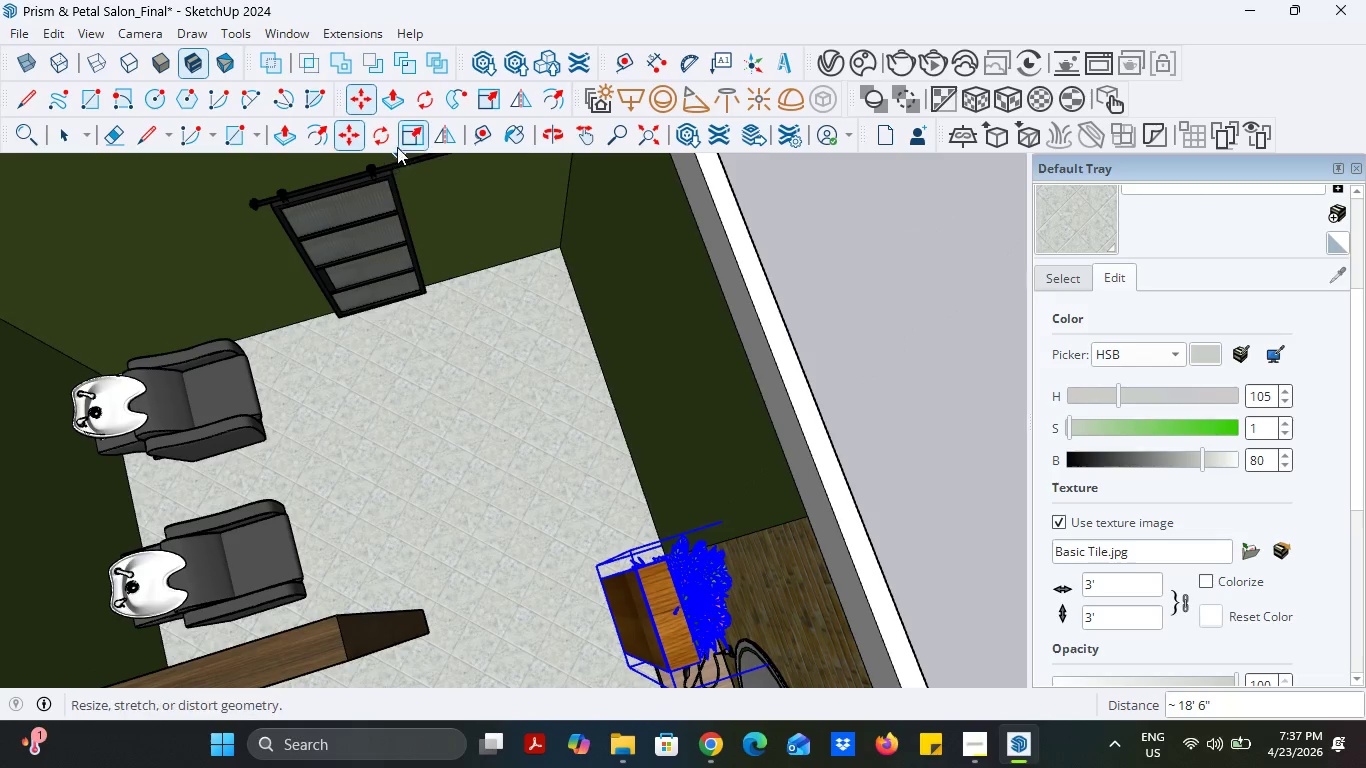 
left_click([387, 138])
 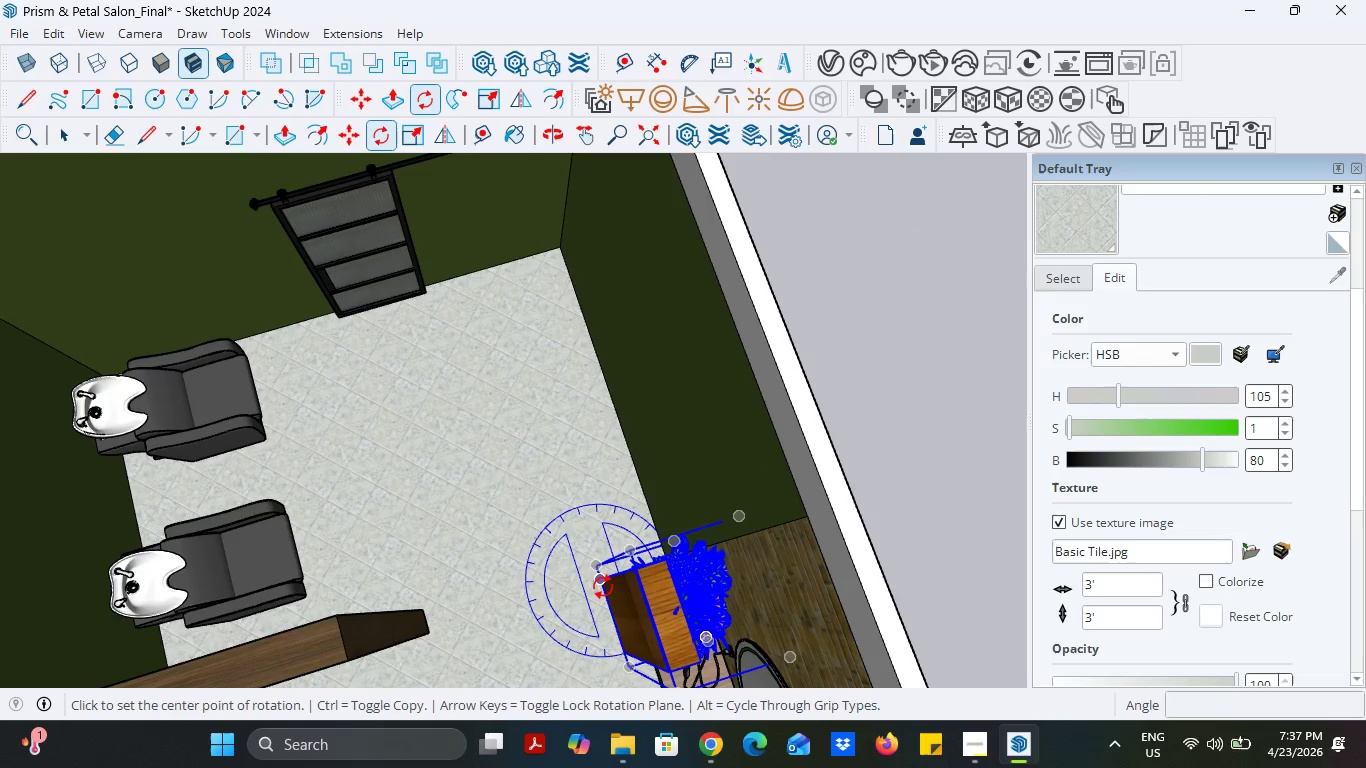 
left_click([603, 587])
 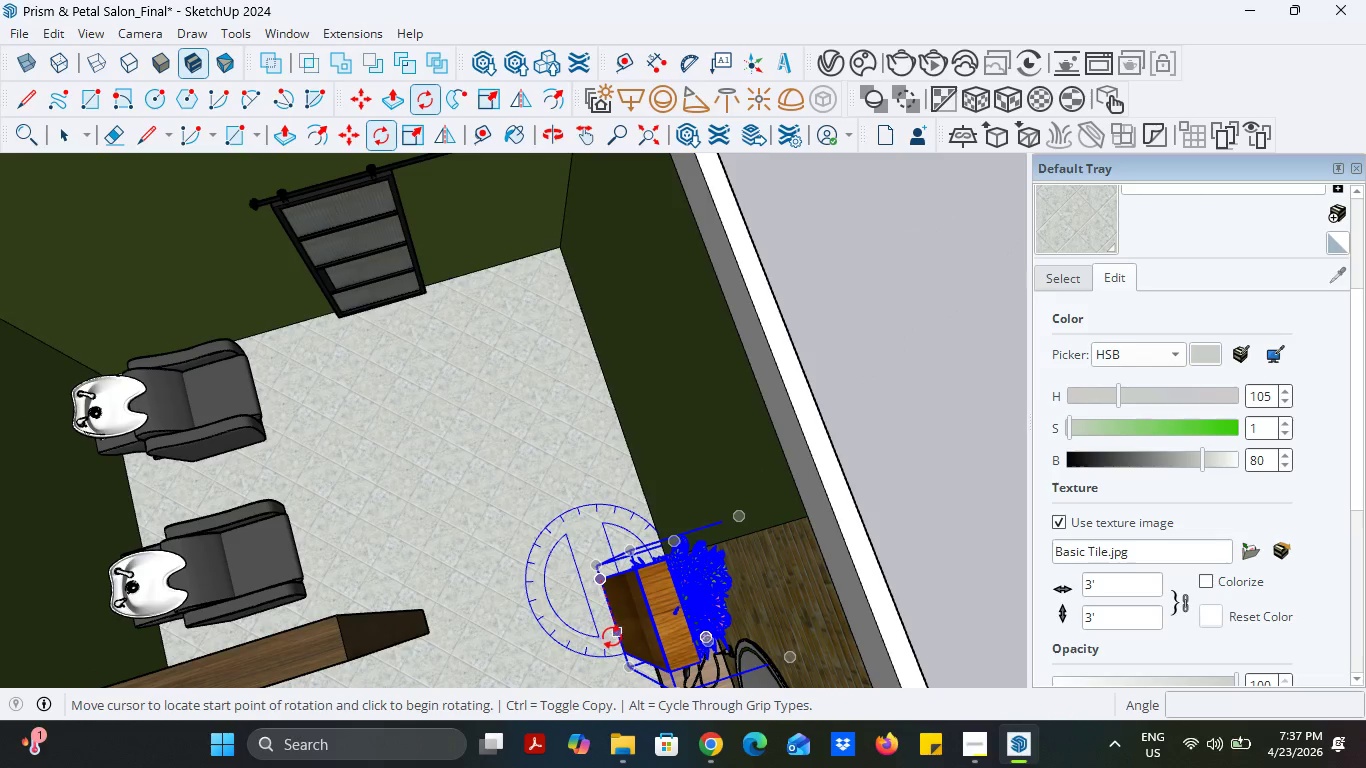 
left_click([612, 638])
 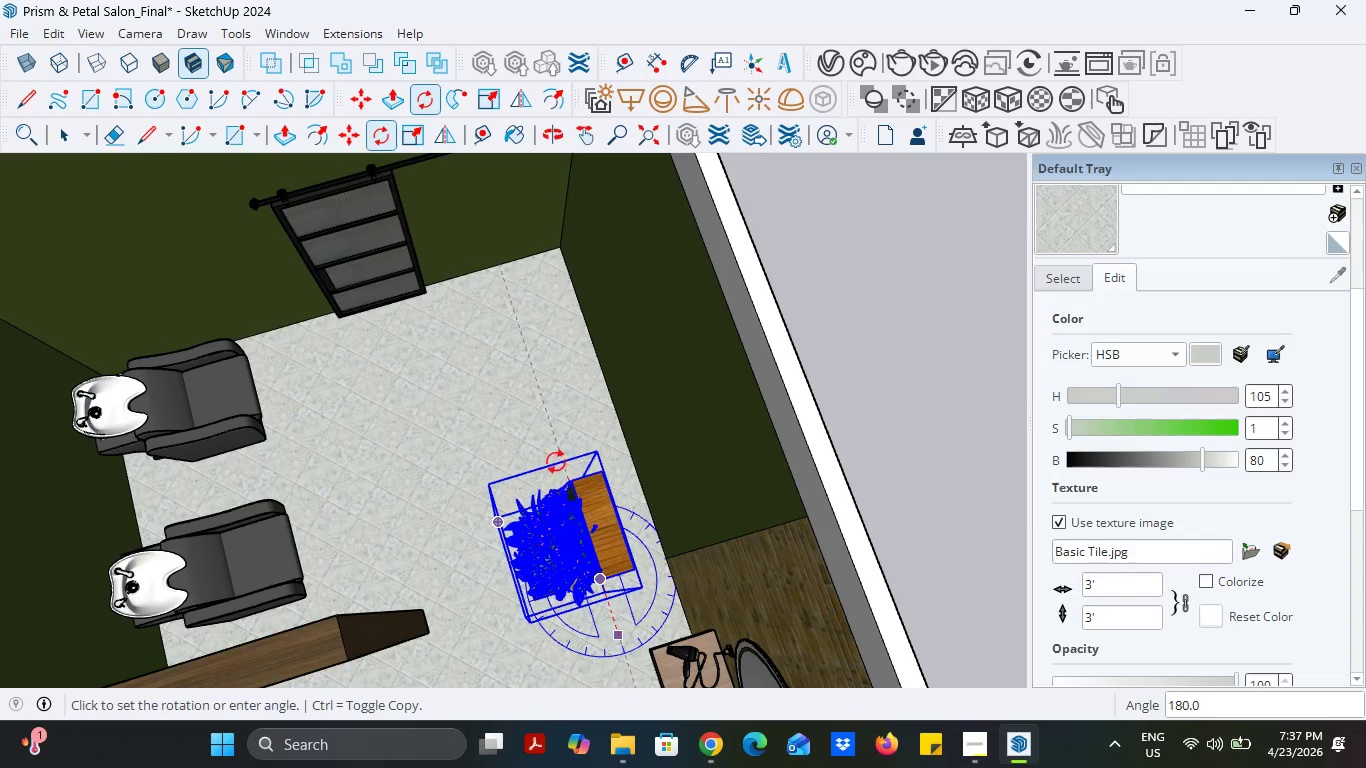 
left_click([541, 399])
 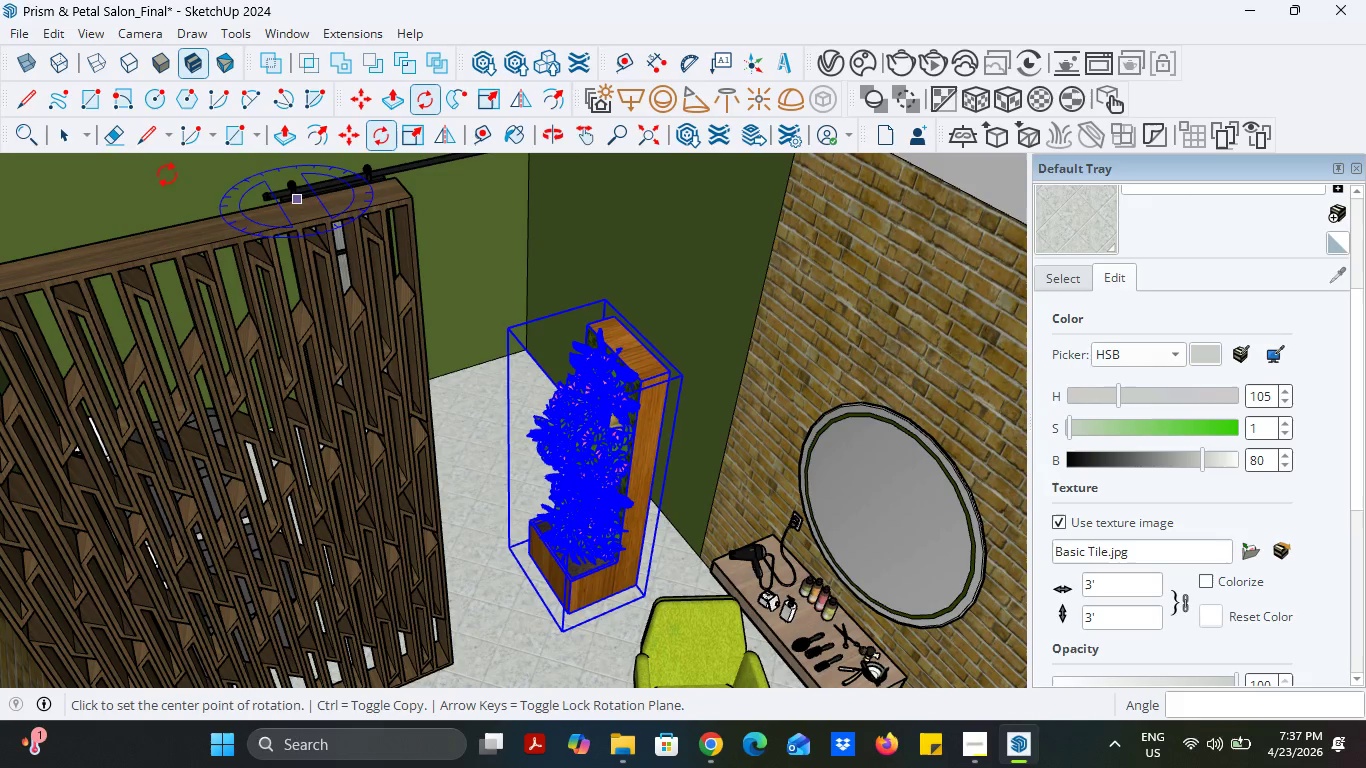 
left_click([344, 126])
 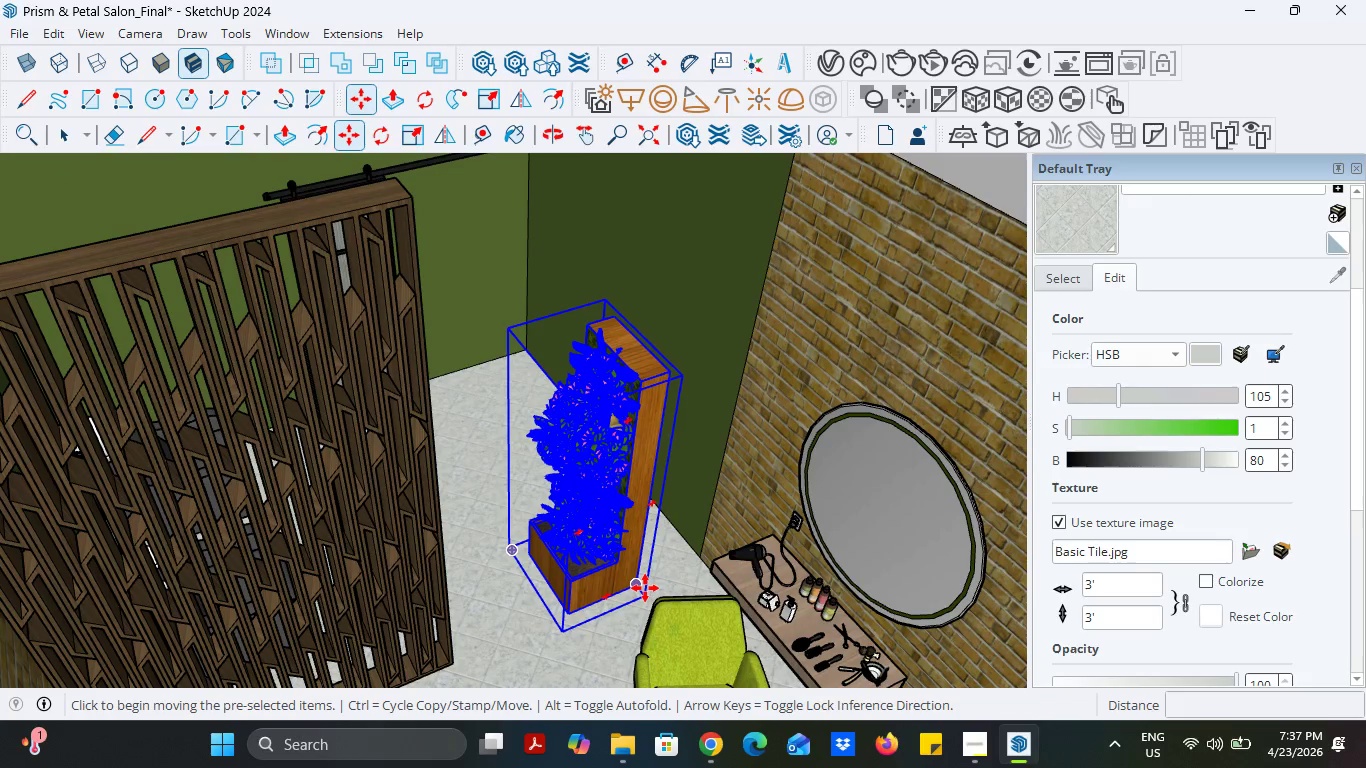 
left_click([645, 588])
 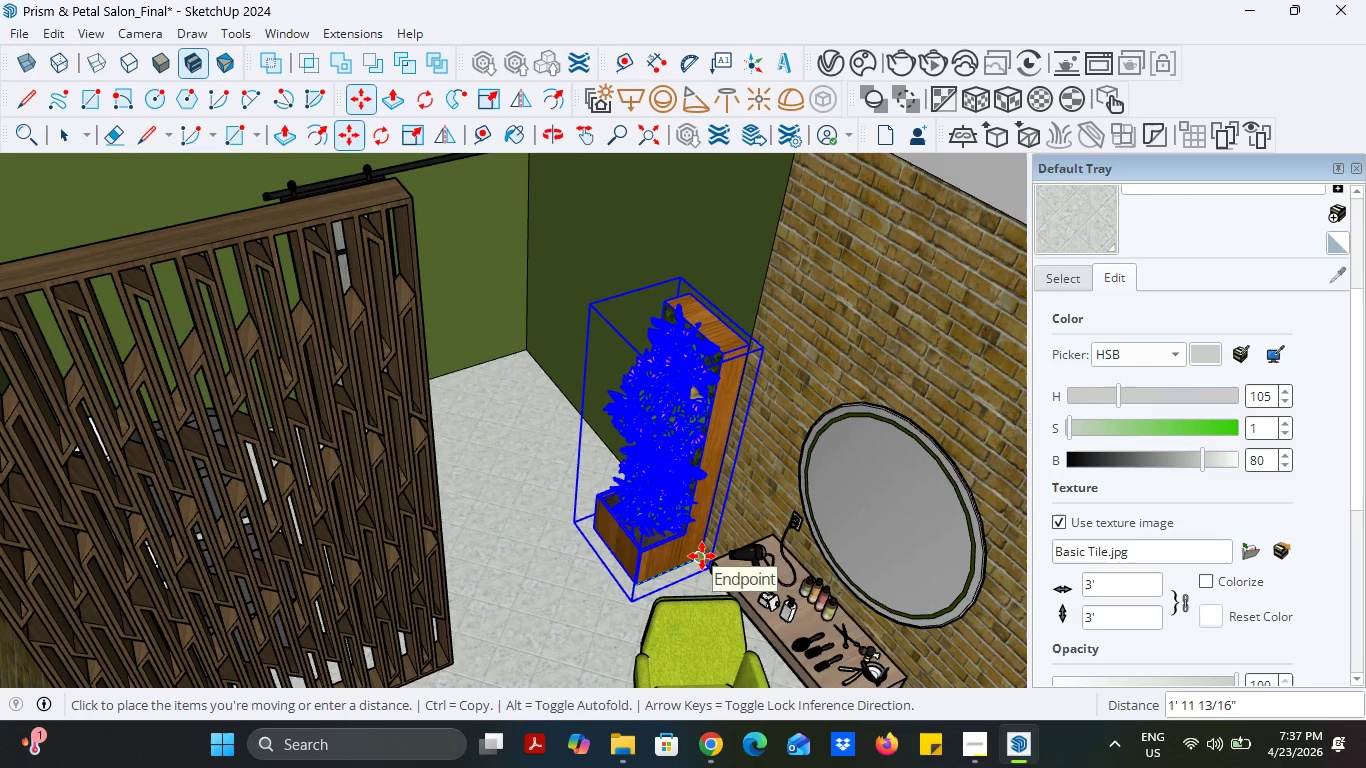 
left_click([702, 556])
 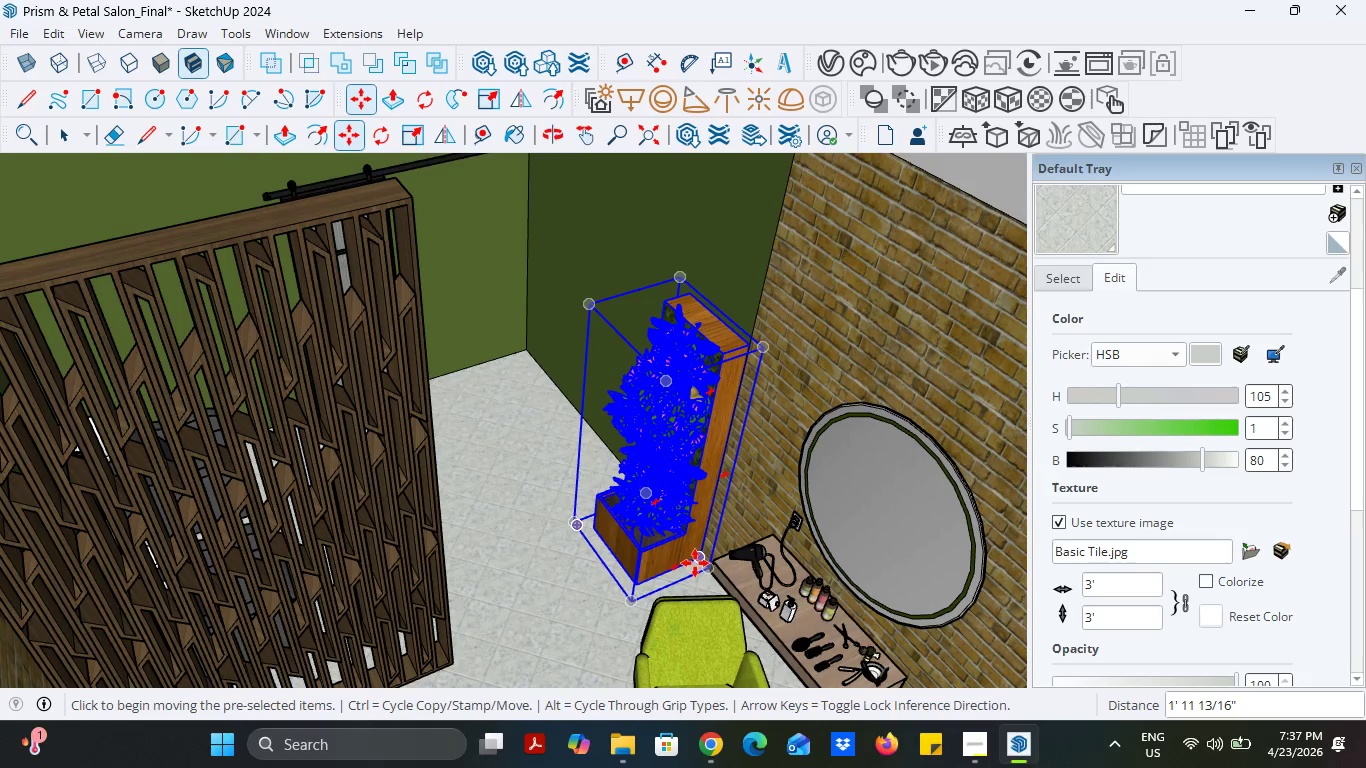 
left_click([703, 556])
 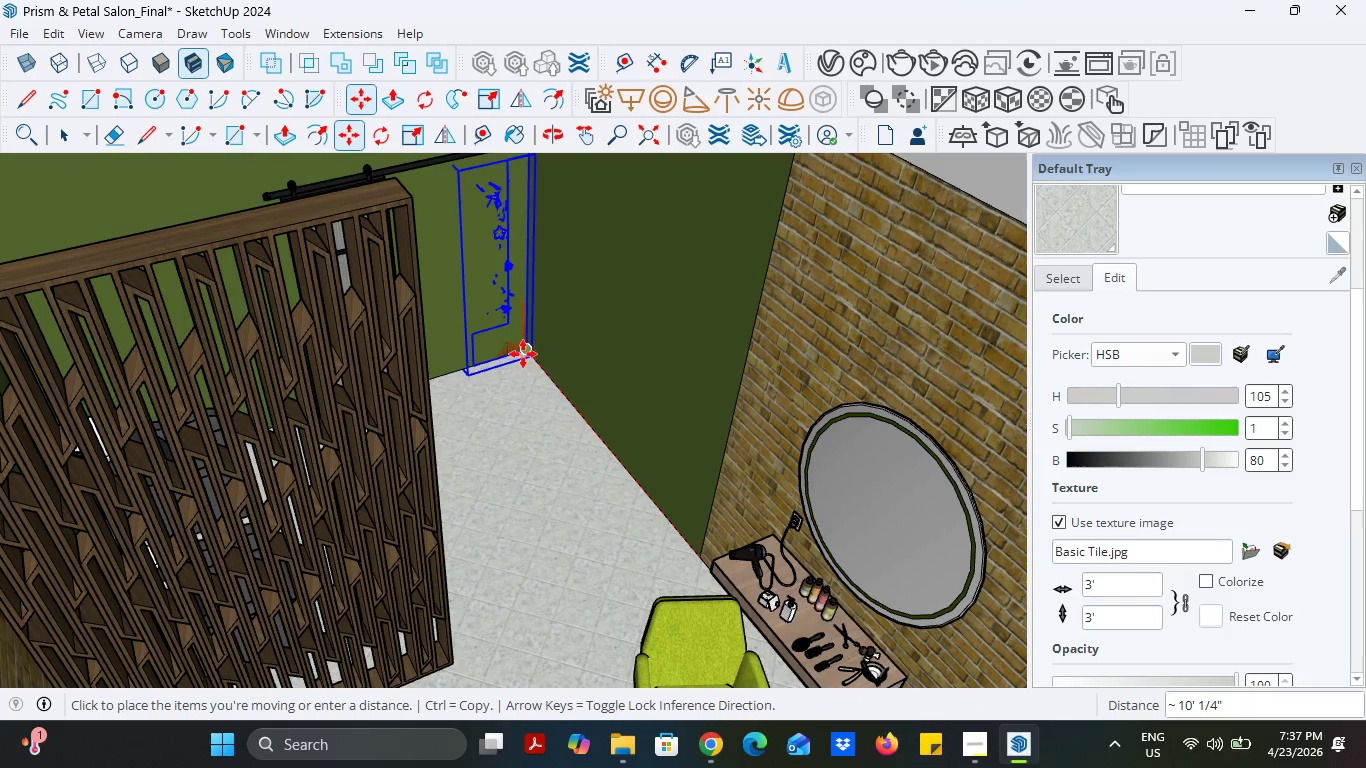 
left_click([524, 355])
 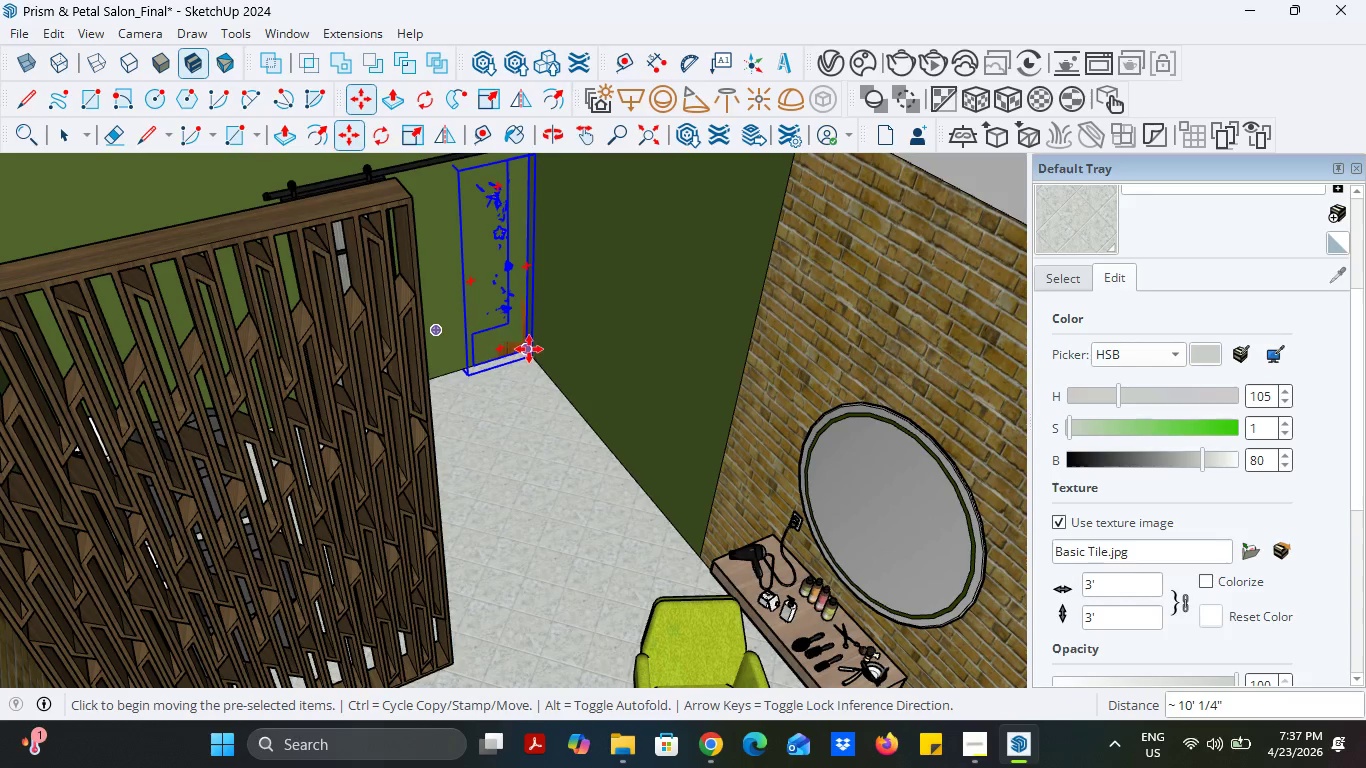 
left_click([529, 349])
 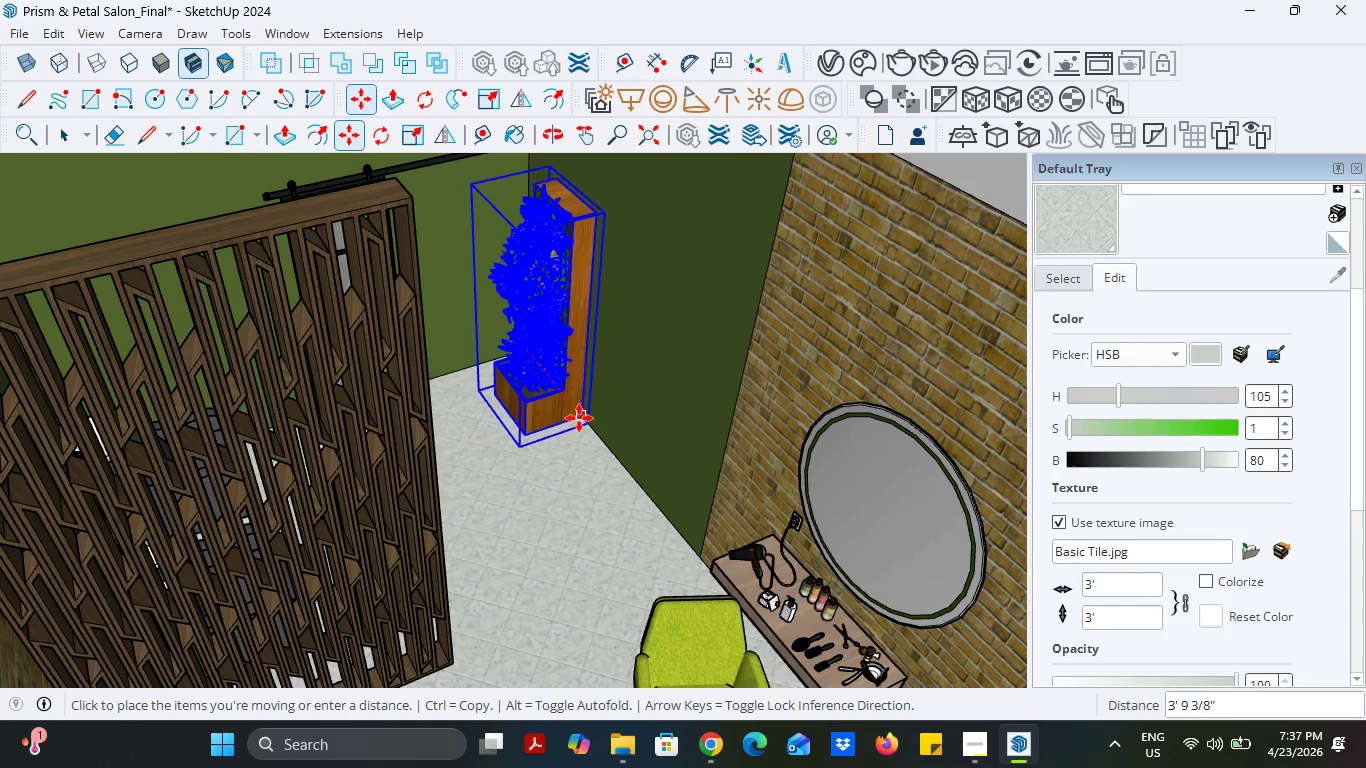 
left_click([579, 418])
 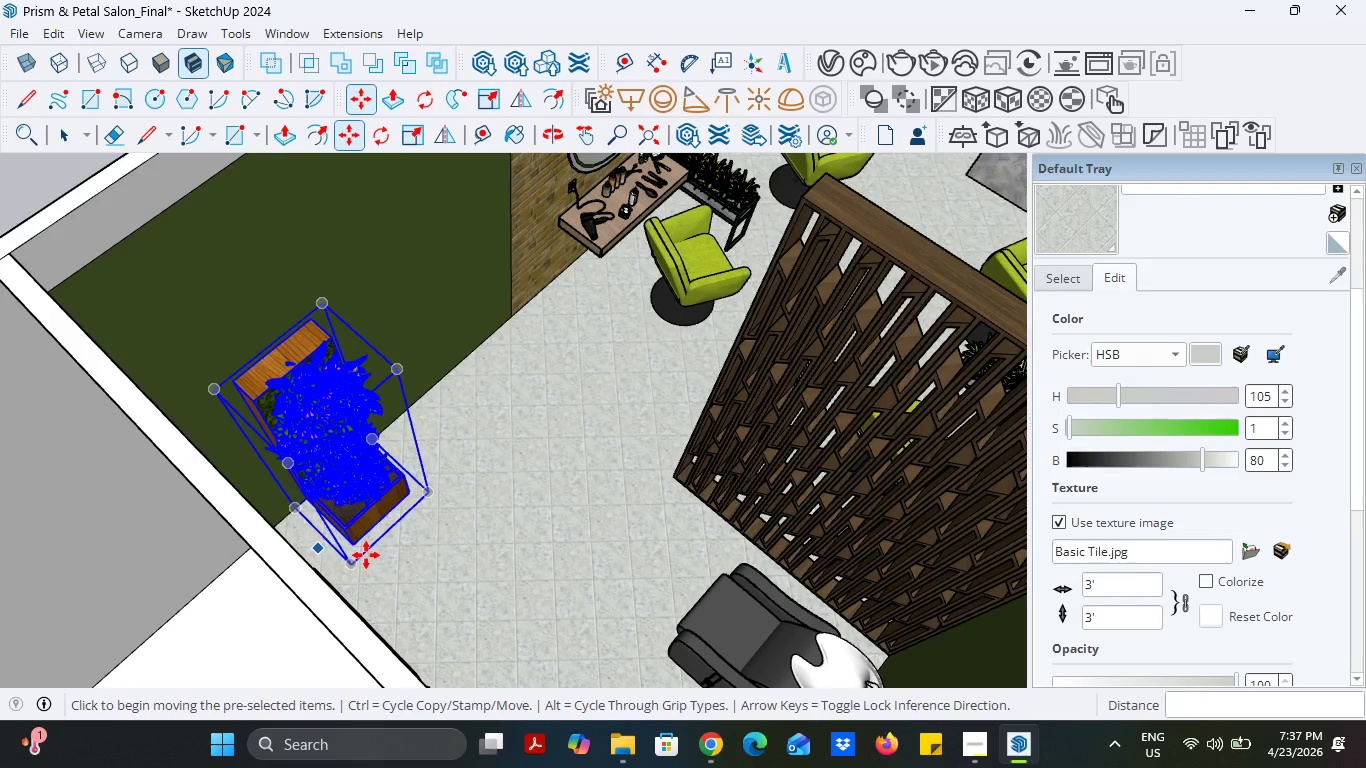 
scroll: coordinate [311, 438], scroll_direction: up, amount: 13.0
 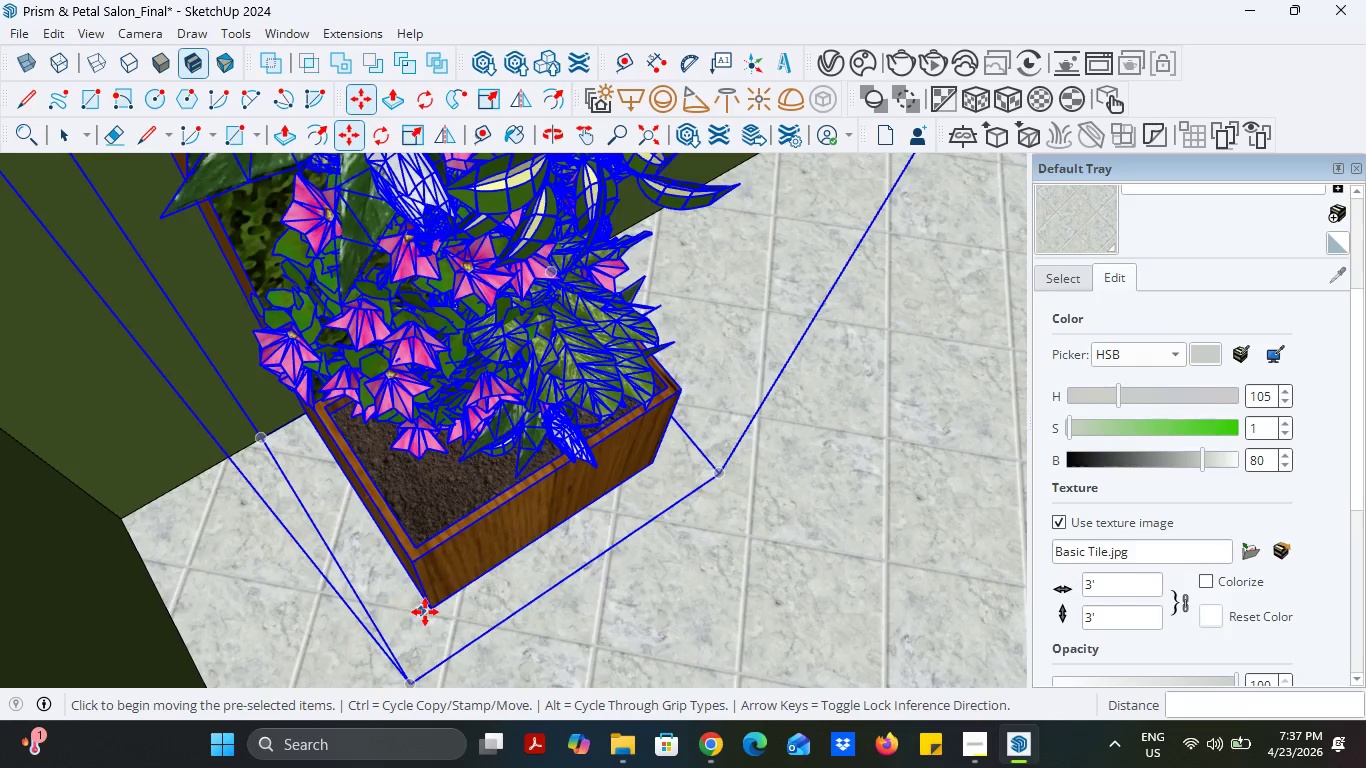 
scroll: coordinate [437, 607], scroll_direction: down, amount: 3.0
 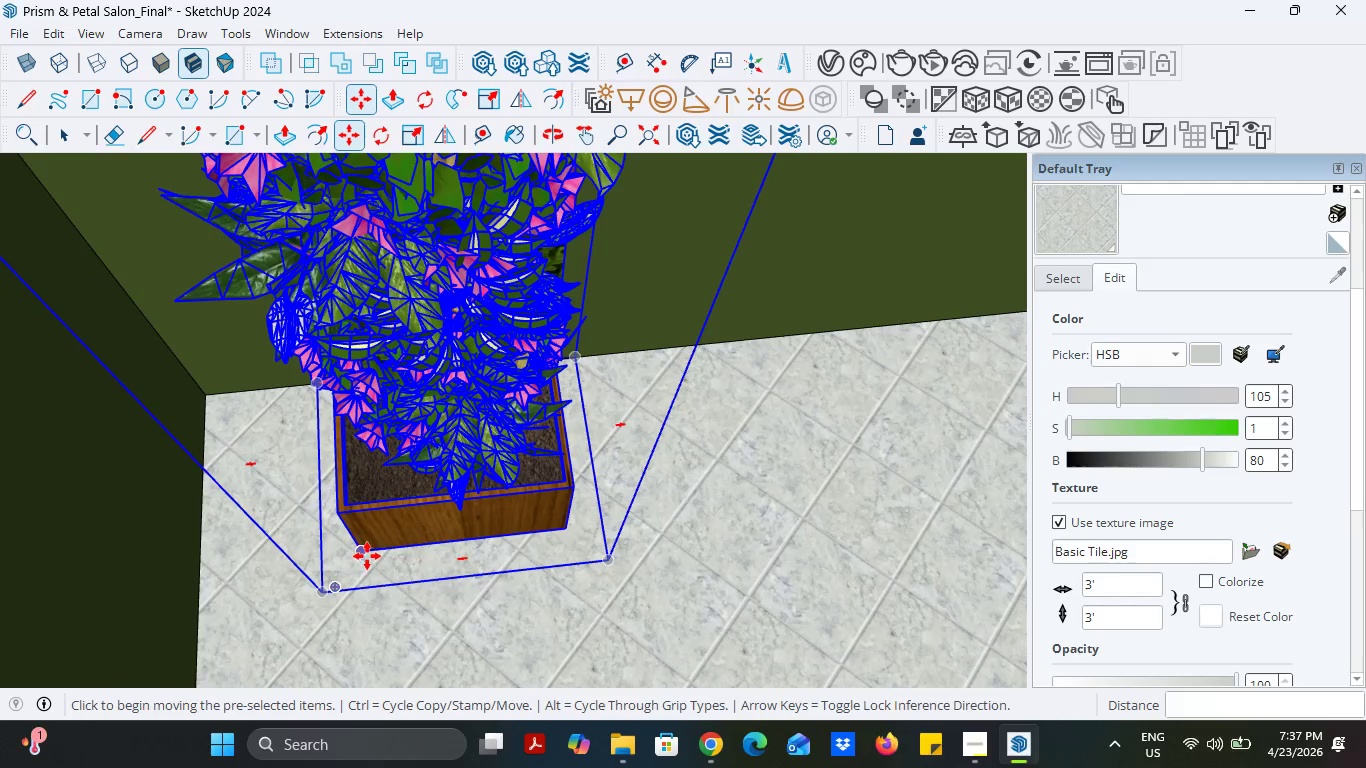 
left_click([367, 555])
 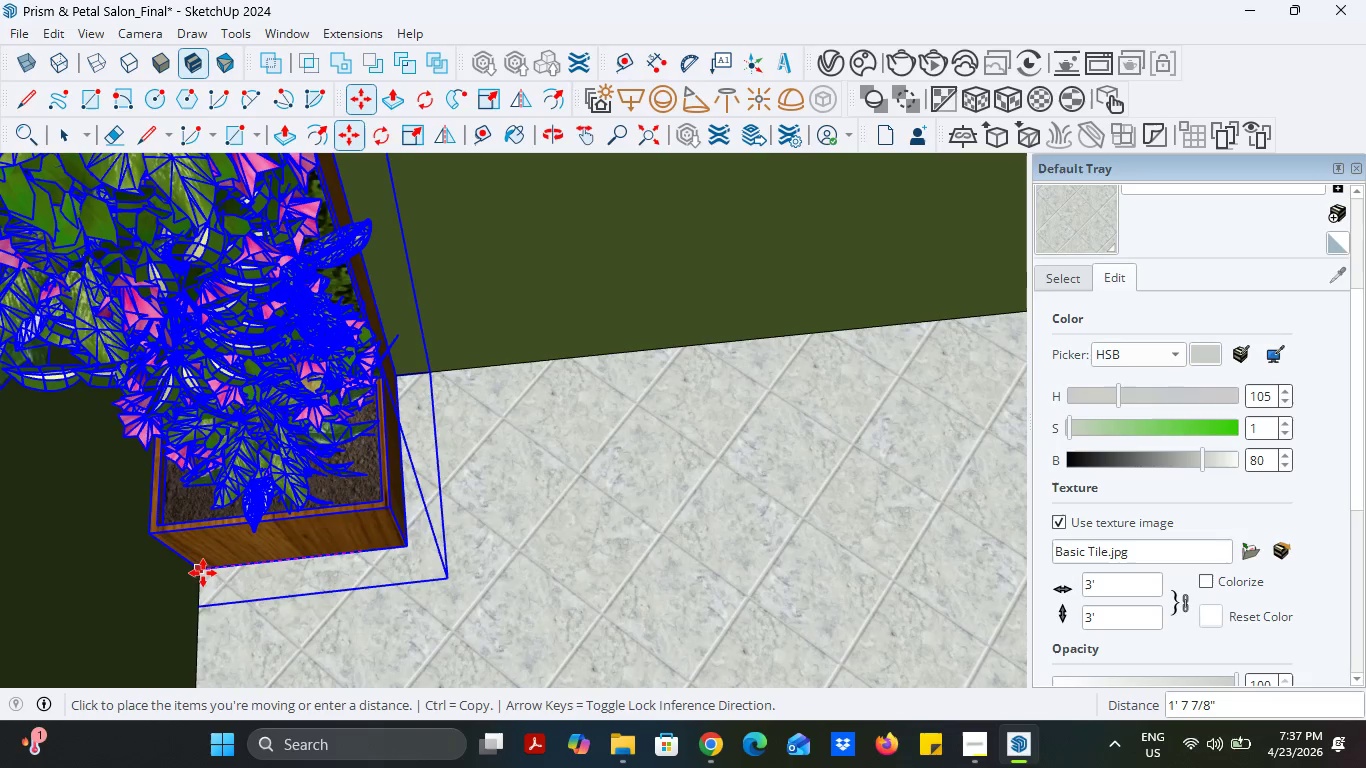 
left_click([202, 573])
 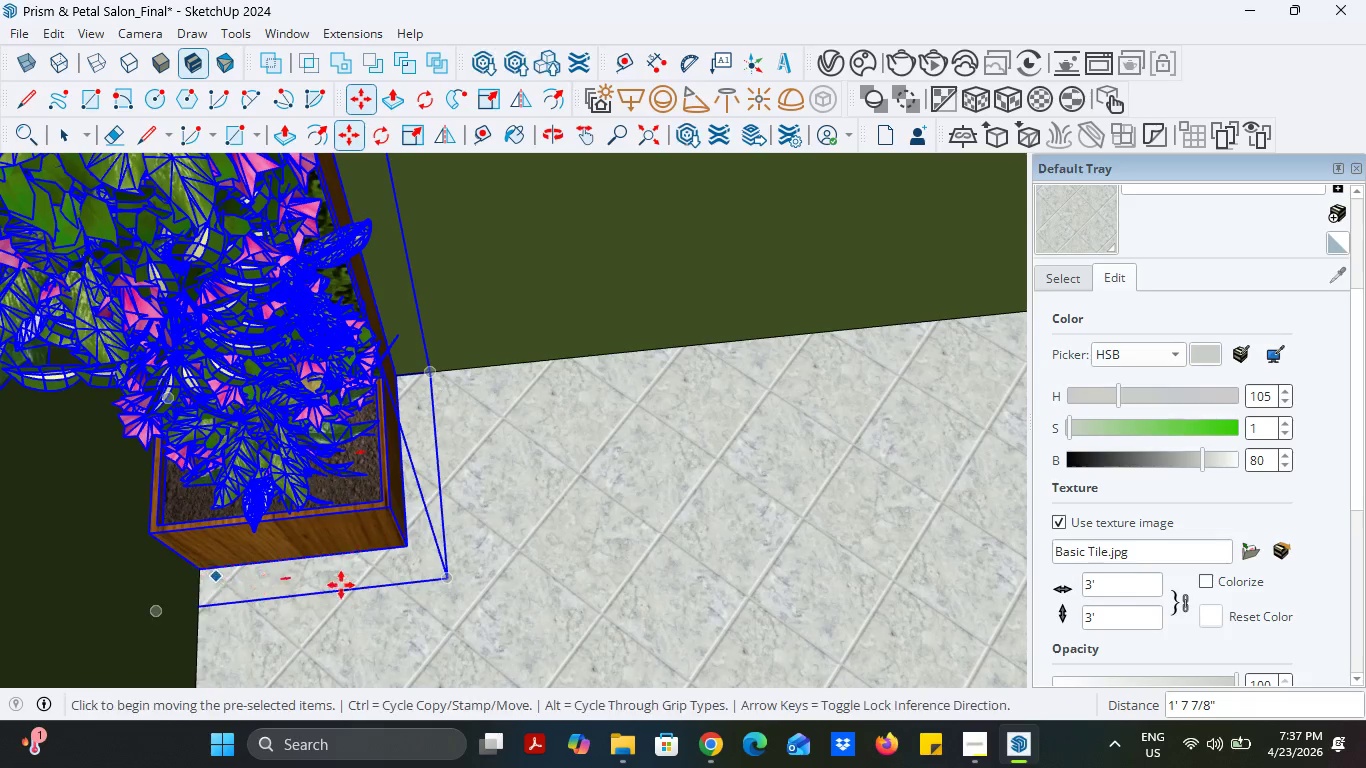 
scroll: coordinate [429, 590], scroll_direction: down, amount: 12.0
 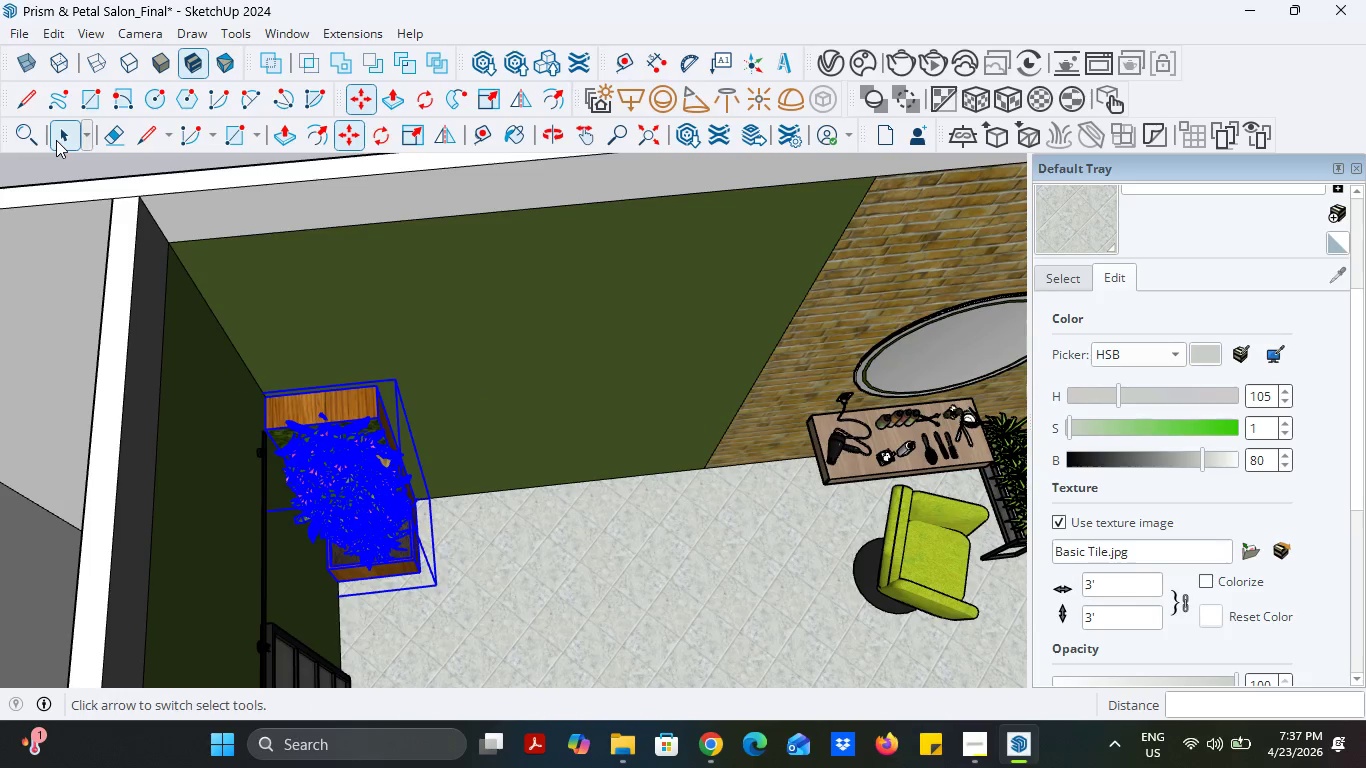 
double_click([58, 165])
 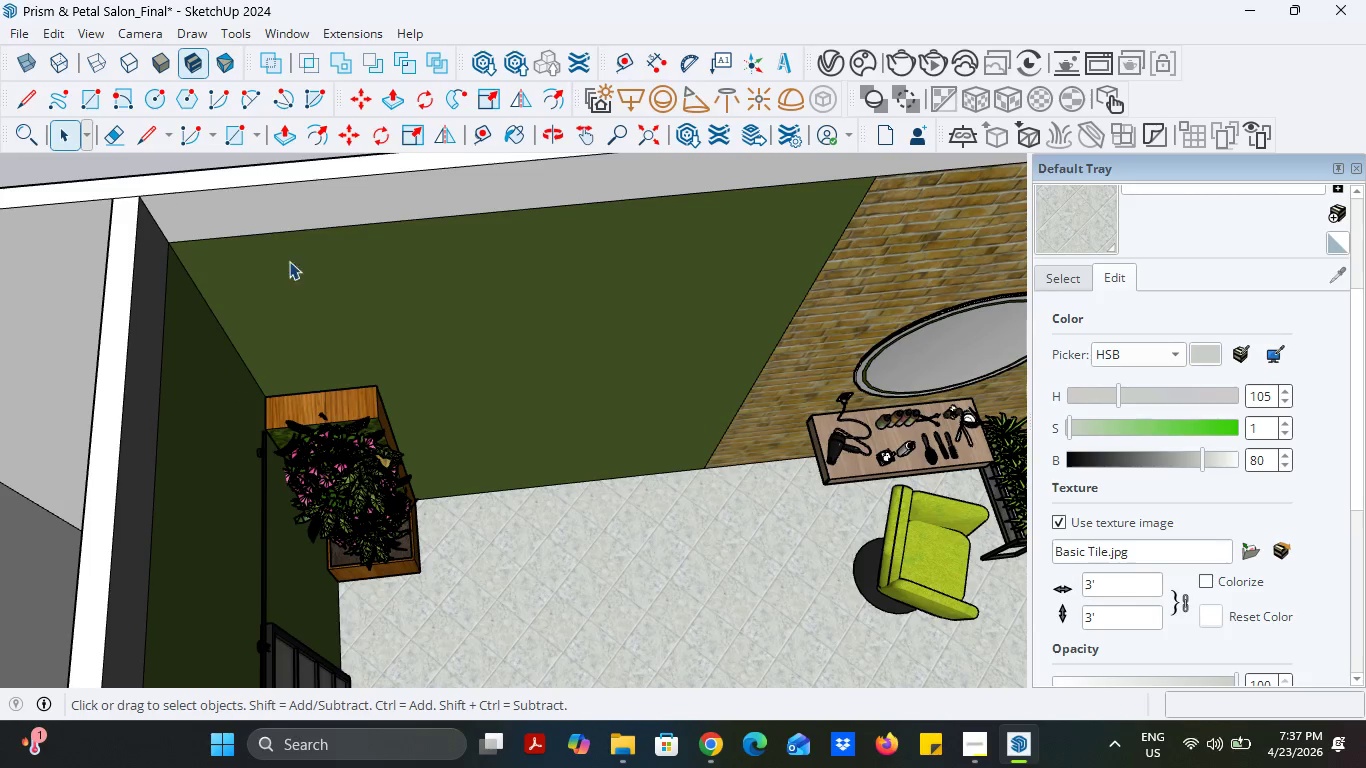 
scroll: coordinate [356, 321], scroll_direction: down, amount: 5.0
 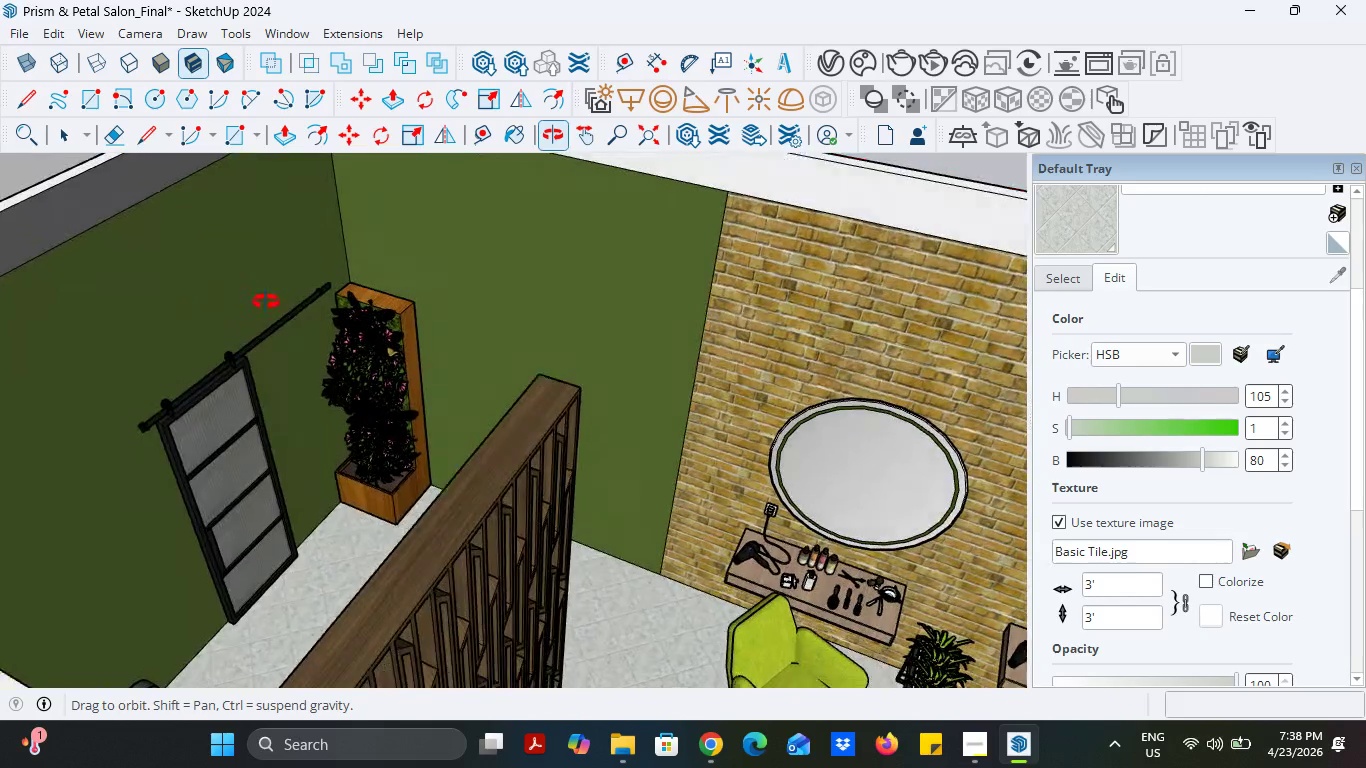 
scroll: coordinate [375, 464], scroll_direction: up, amount: 9.0
 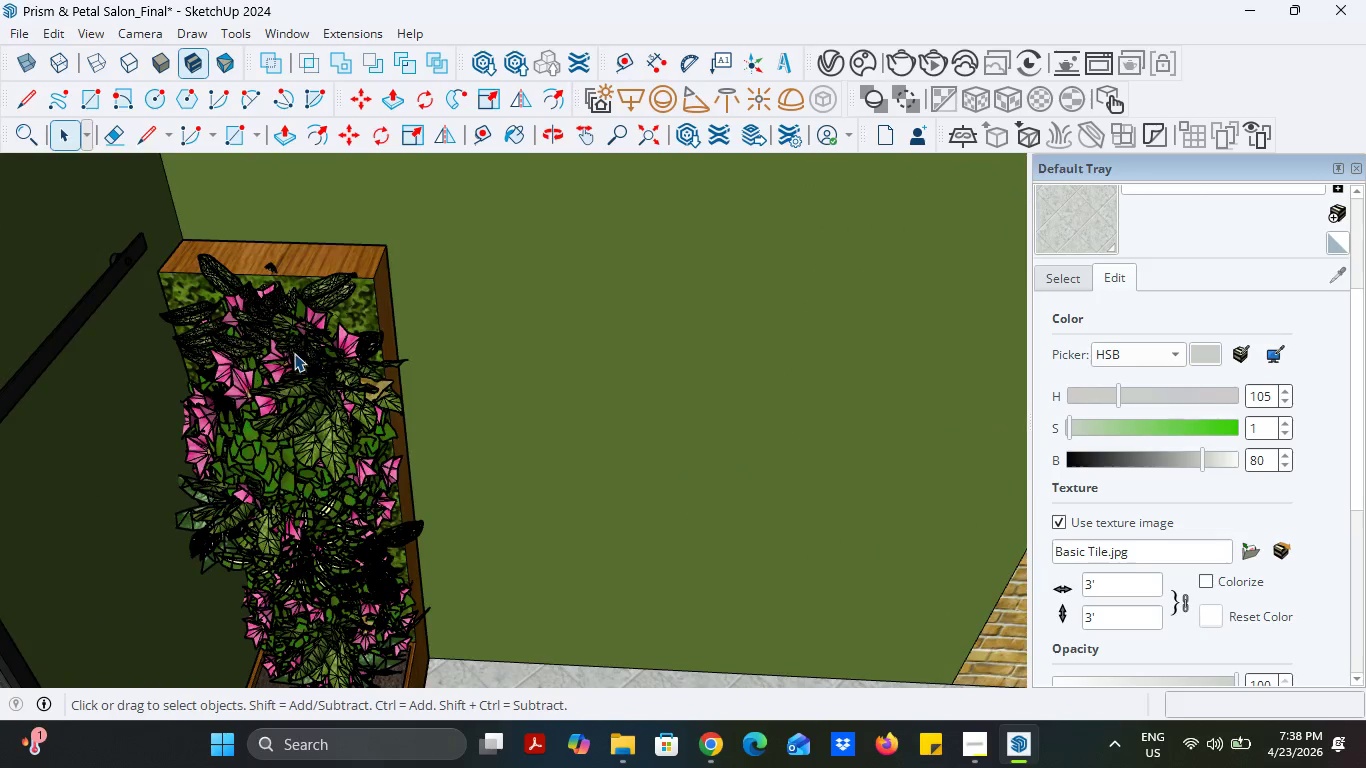 
scroll: coordinate [294, 353], scroll_direction: down, amount: 4.0
 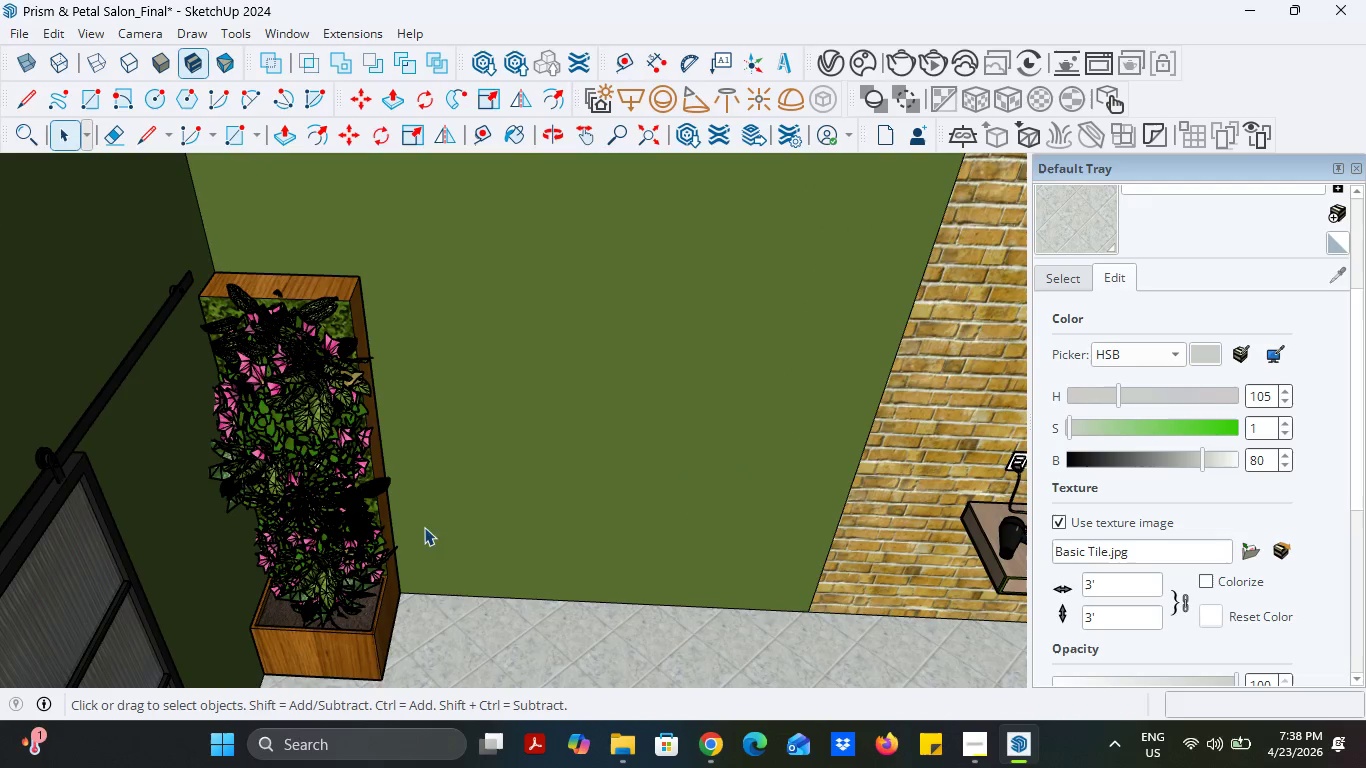 
left_click([355, 575])
 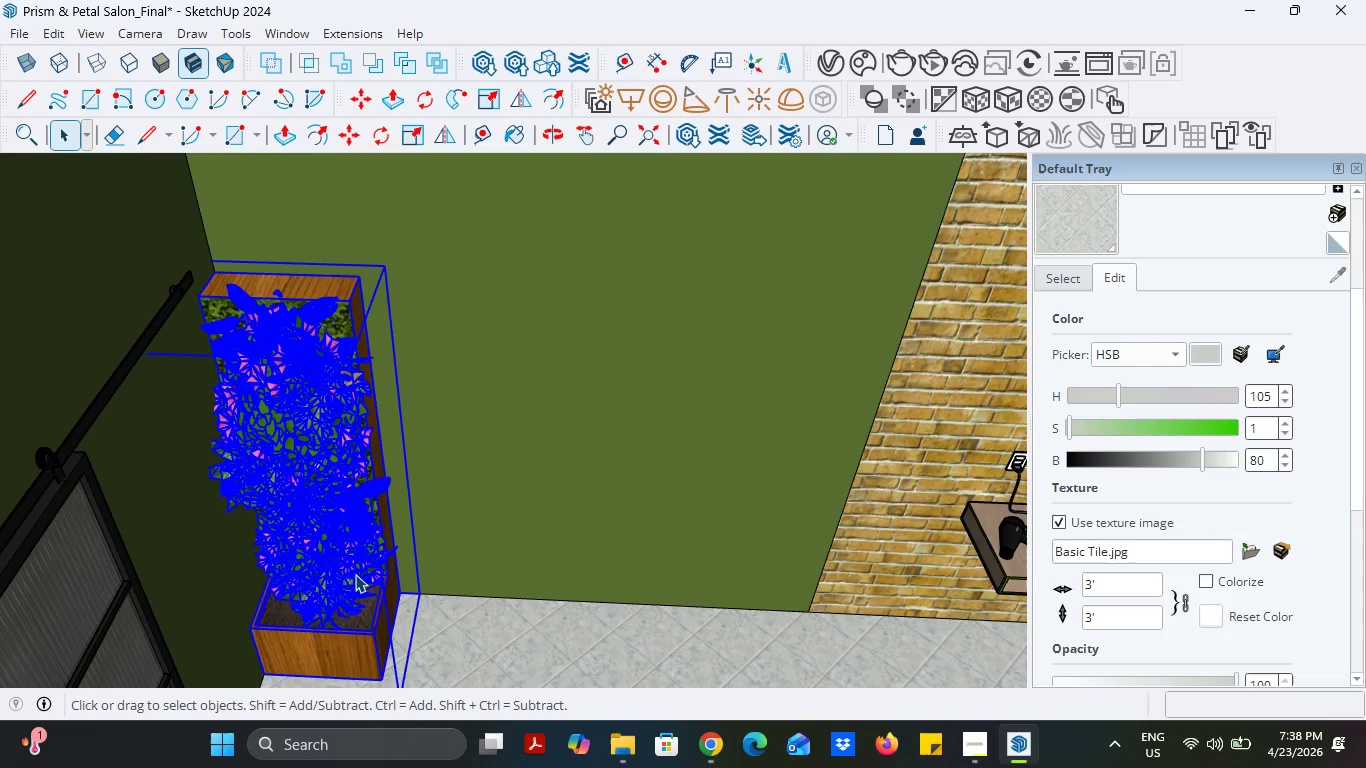 
key(S)
 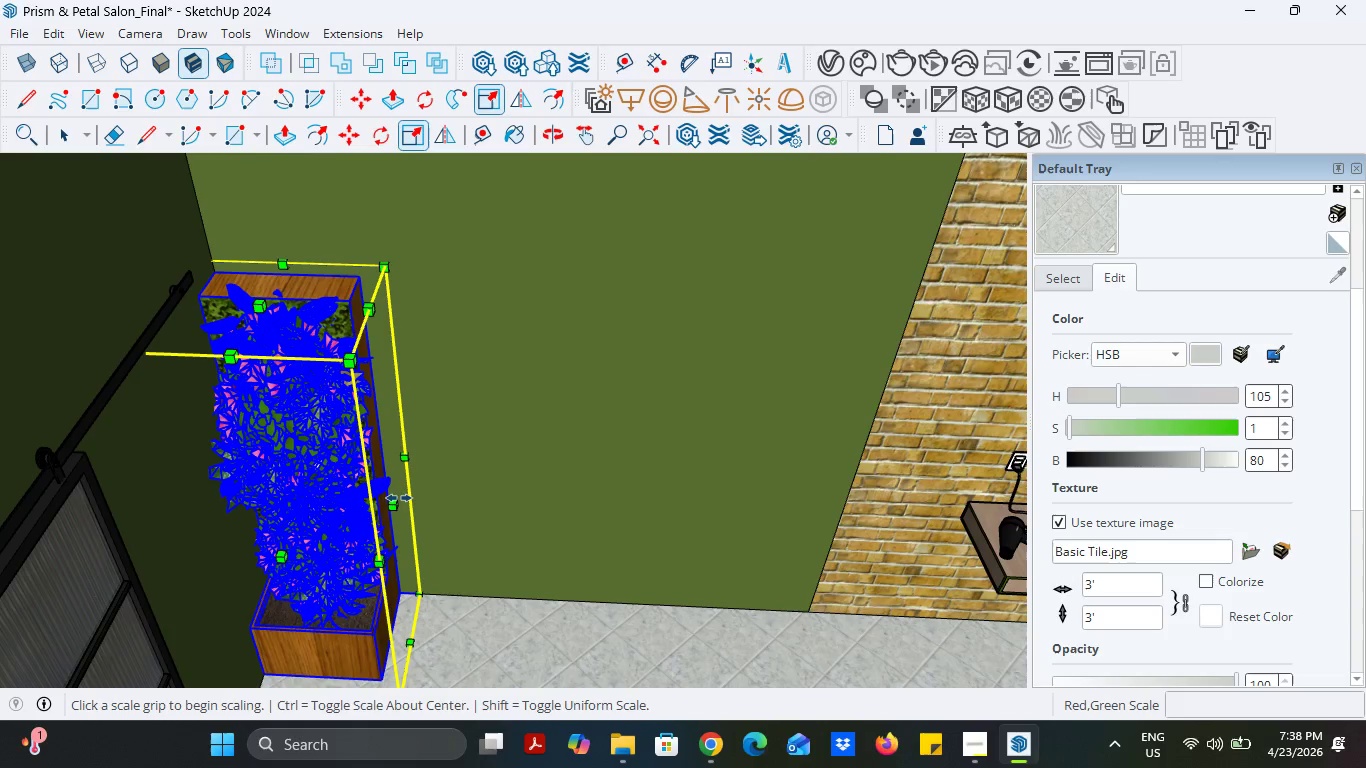 
left_click([399, 502])
 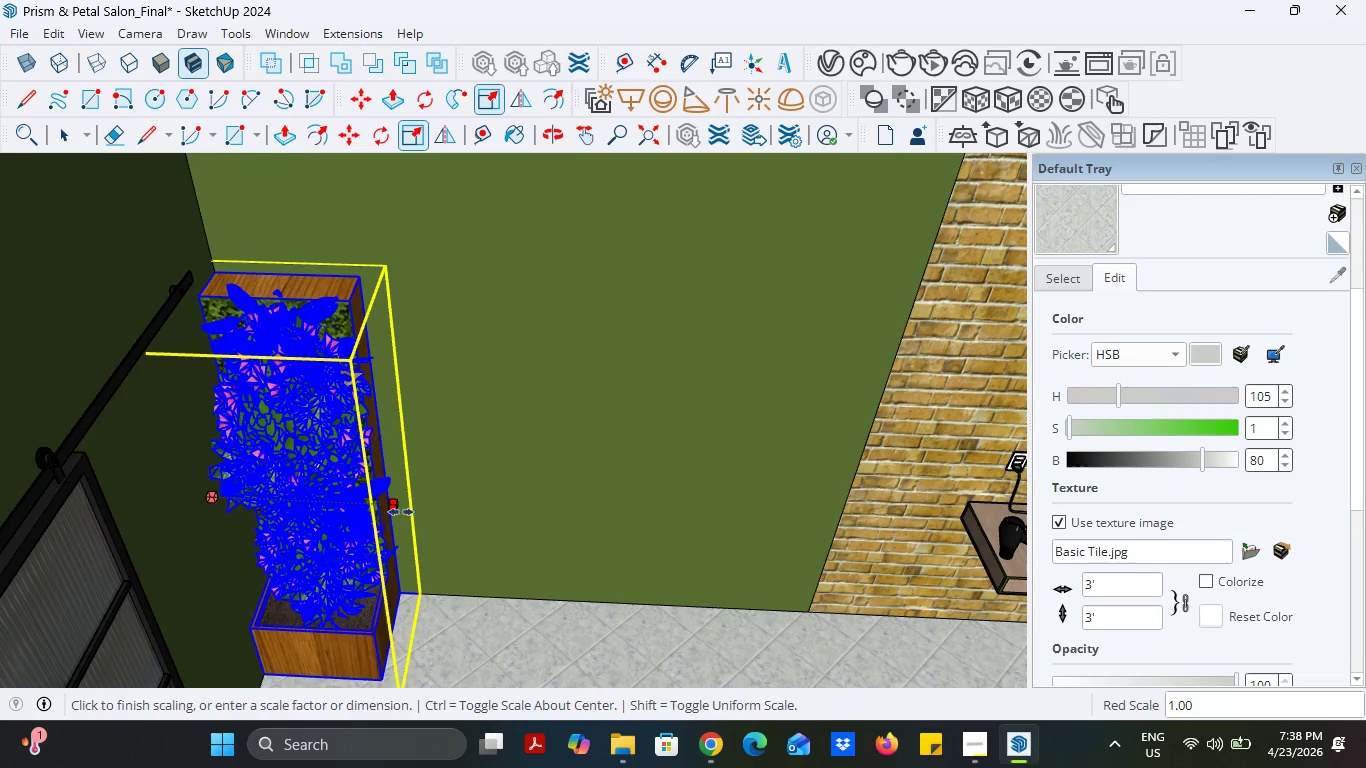 
left_click([391, 512])
 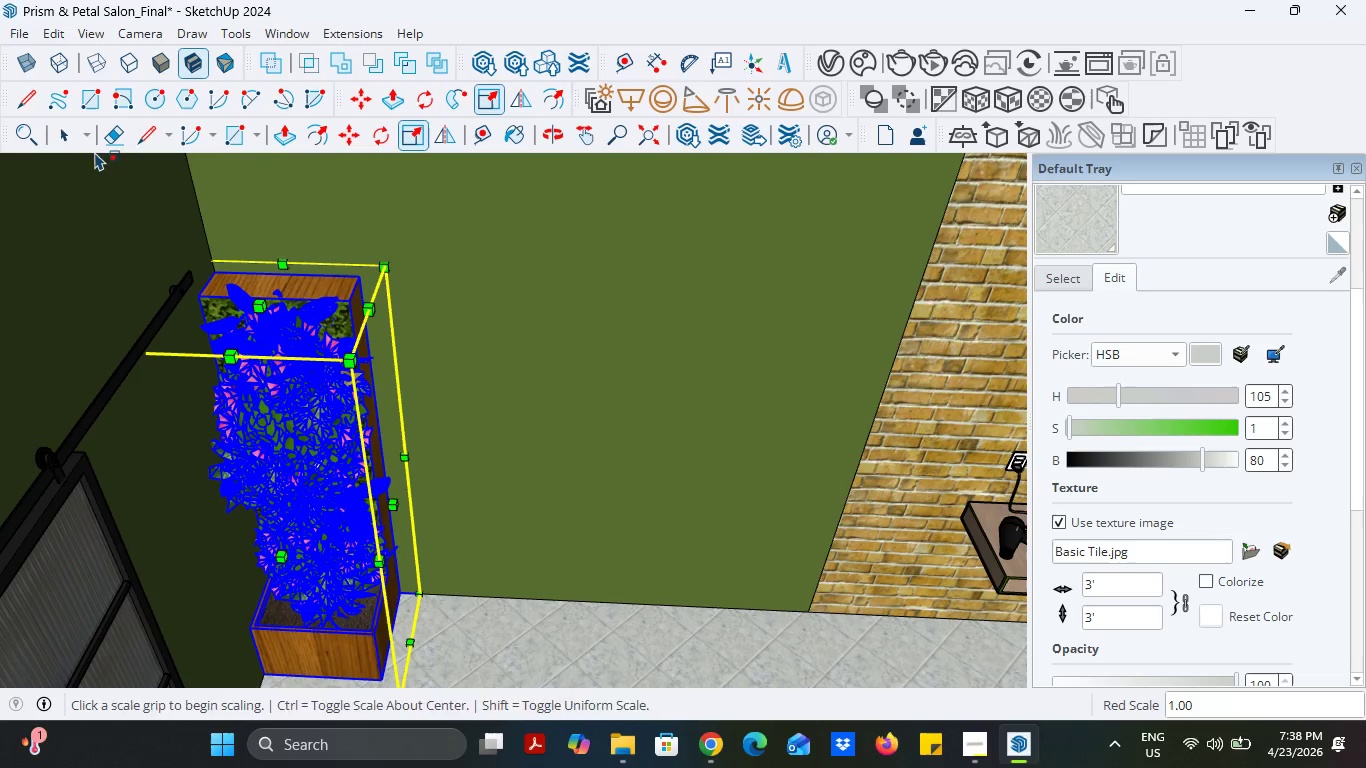 
left_click([71, 133])
 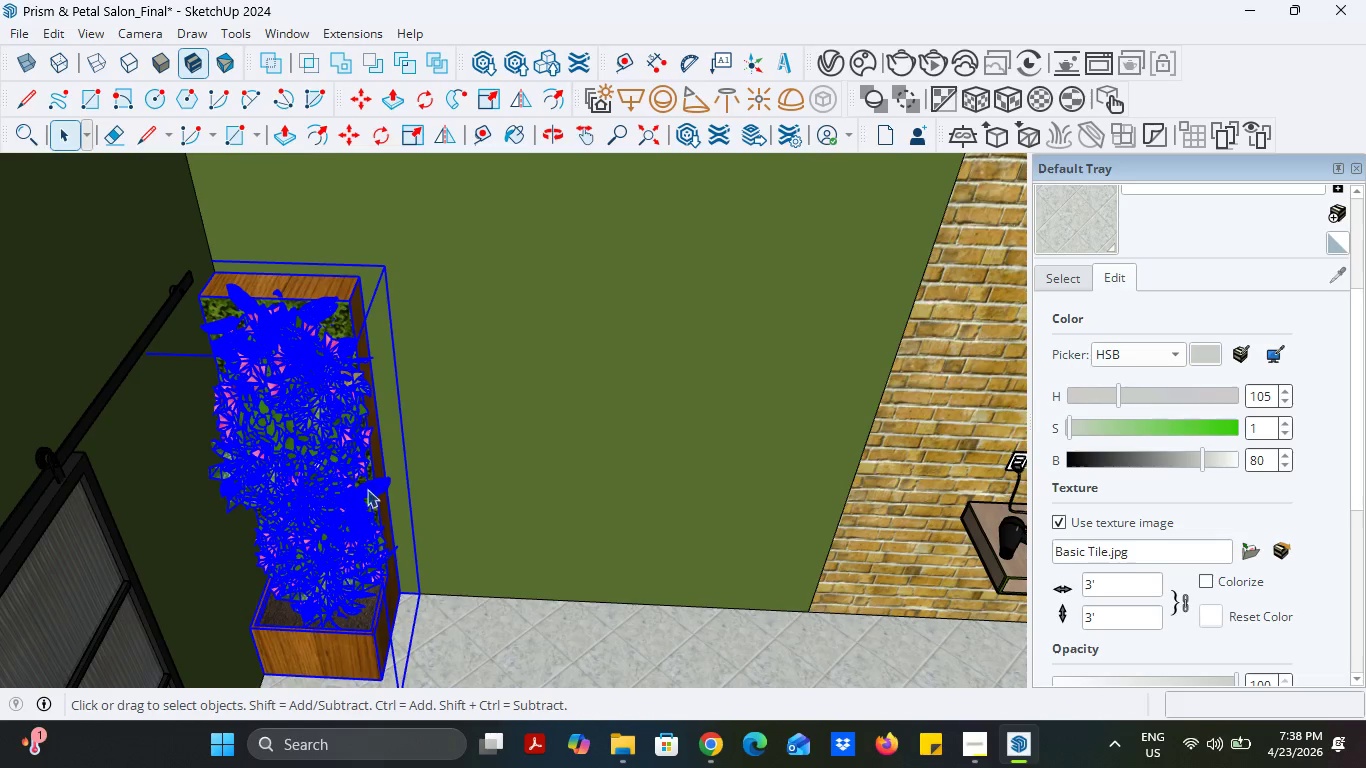 
scroll: coordinate [387, 521], scroll_direction: down, amount: 12.0
 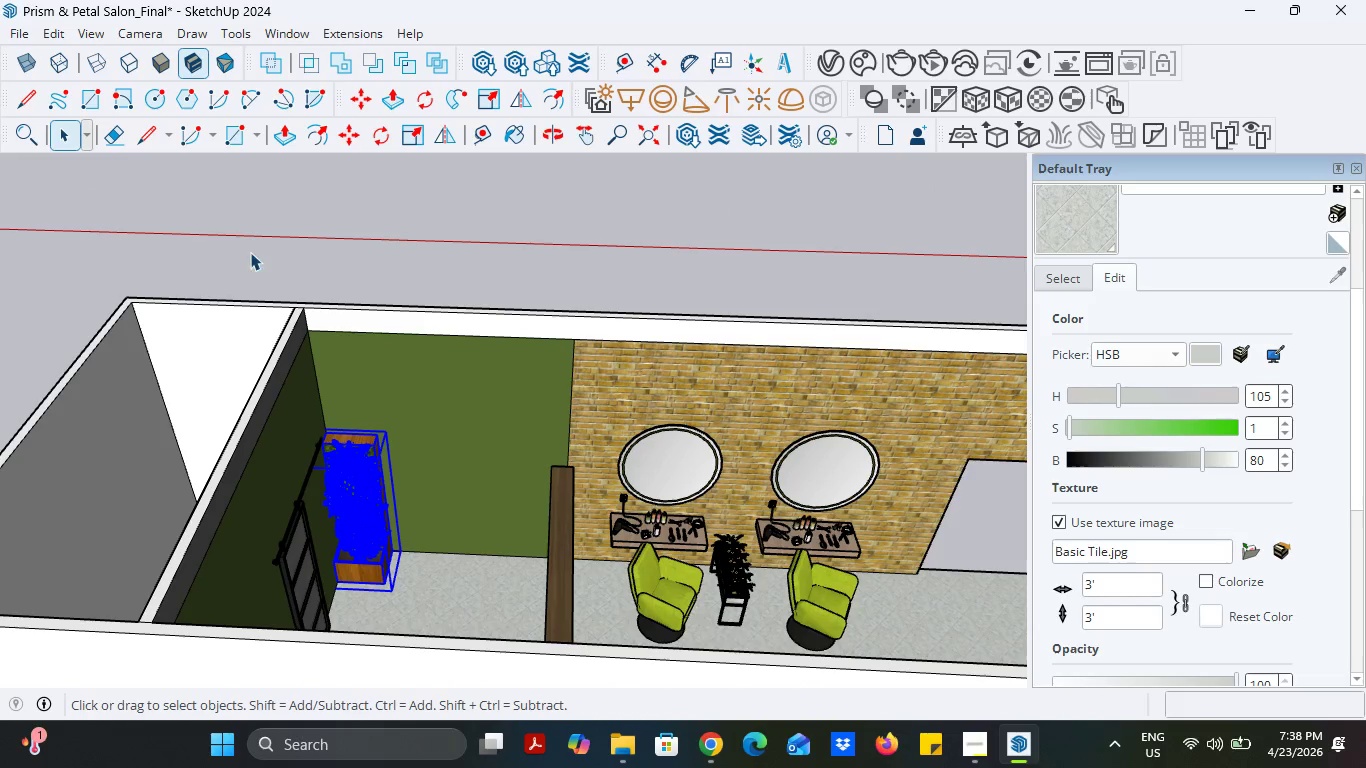 
left_click([252, 252])
 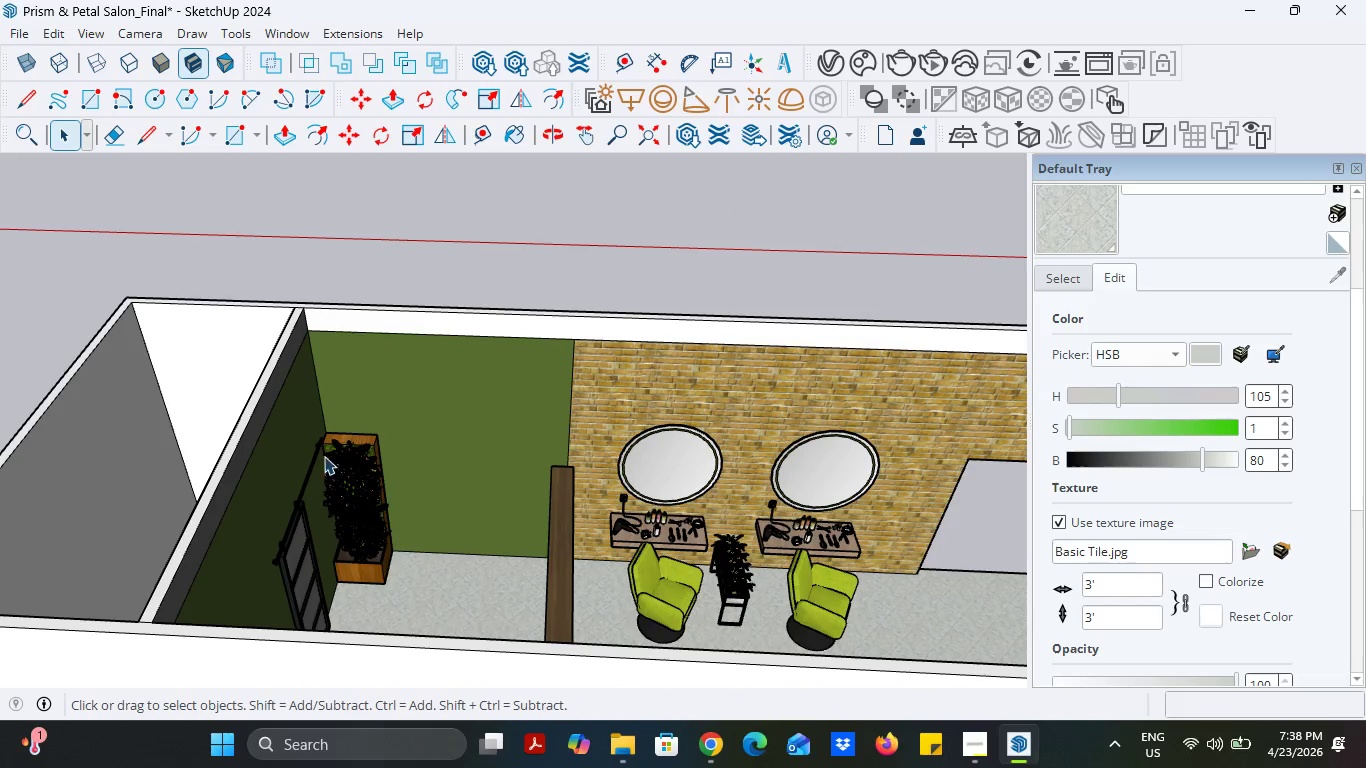 
scroll: coordinate [370, 527], scroll_direction: up, amount: 11.0
 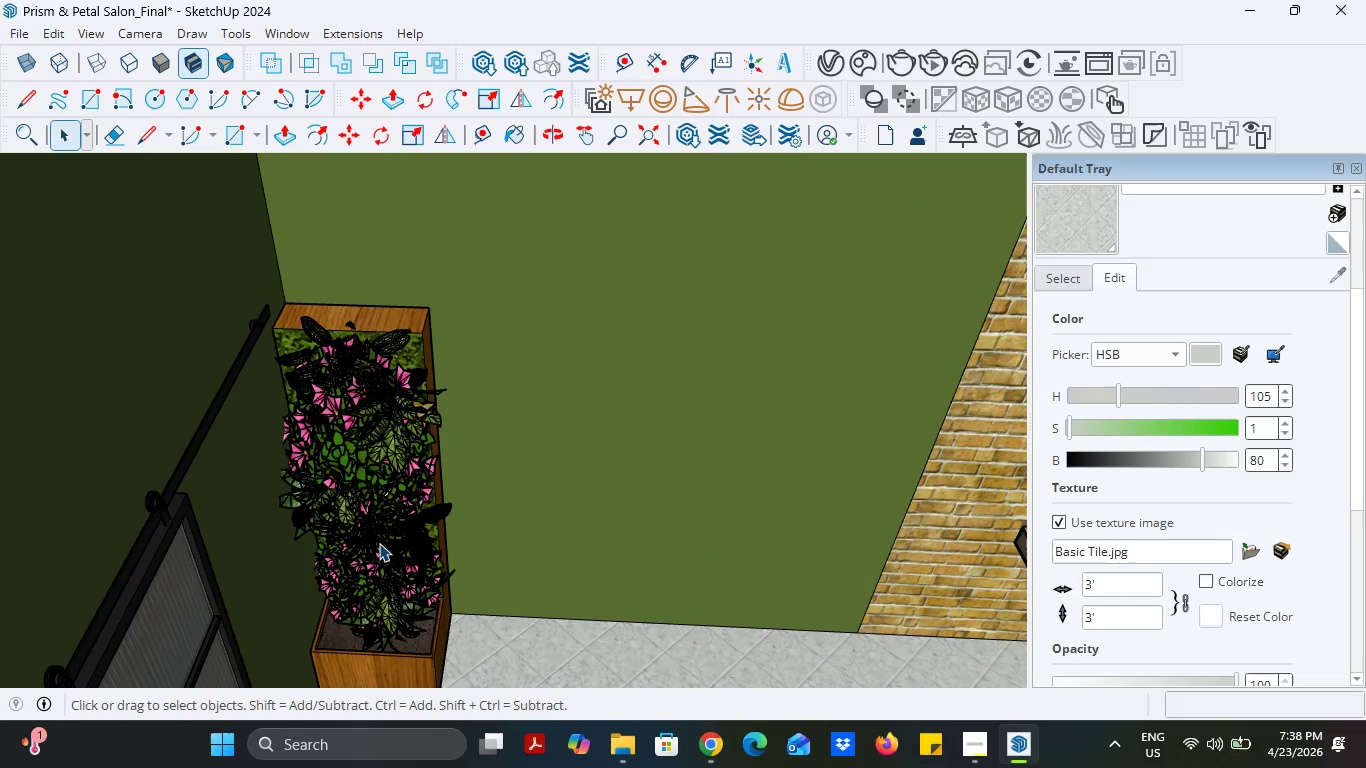 
left_click([379, 543])
 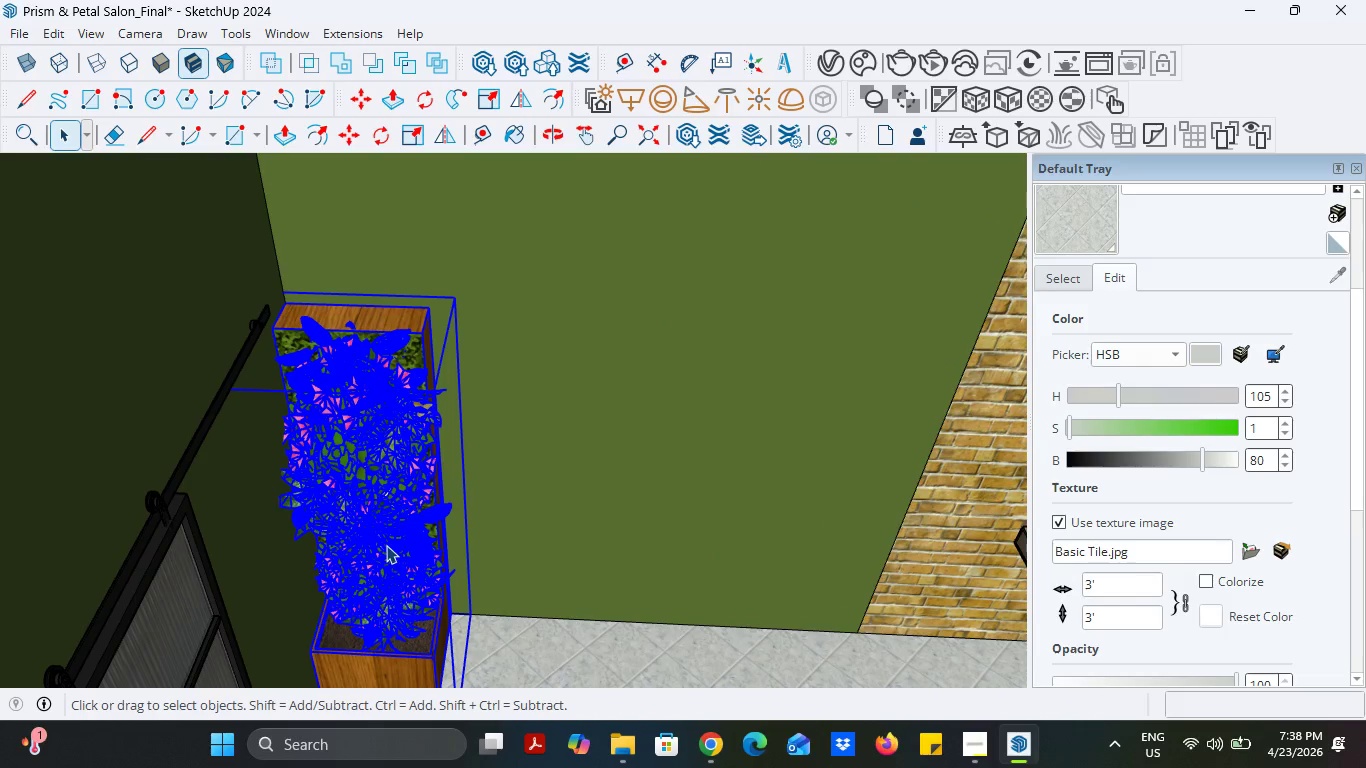 
key(Control+C)
 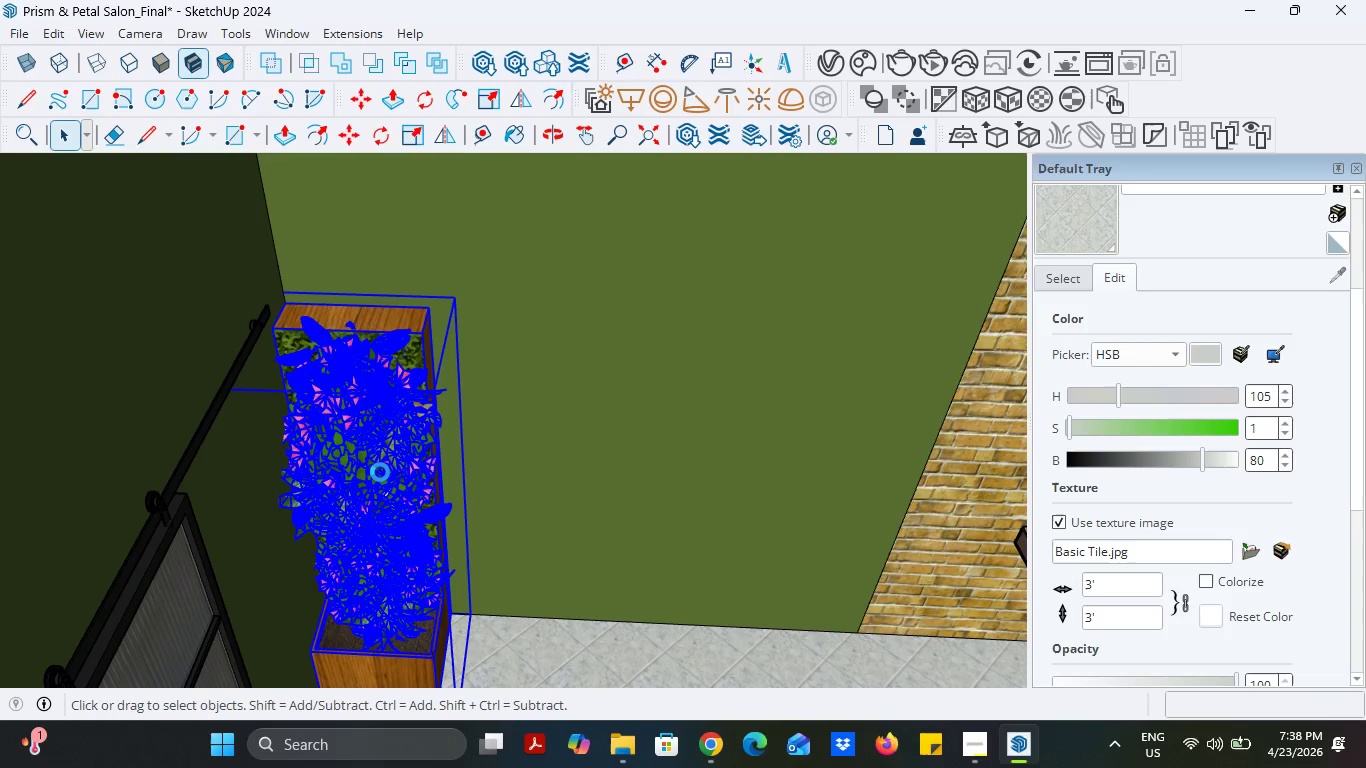 
scroll: coordinate [386, 474], scroll_direction: down, amount: 9.0
 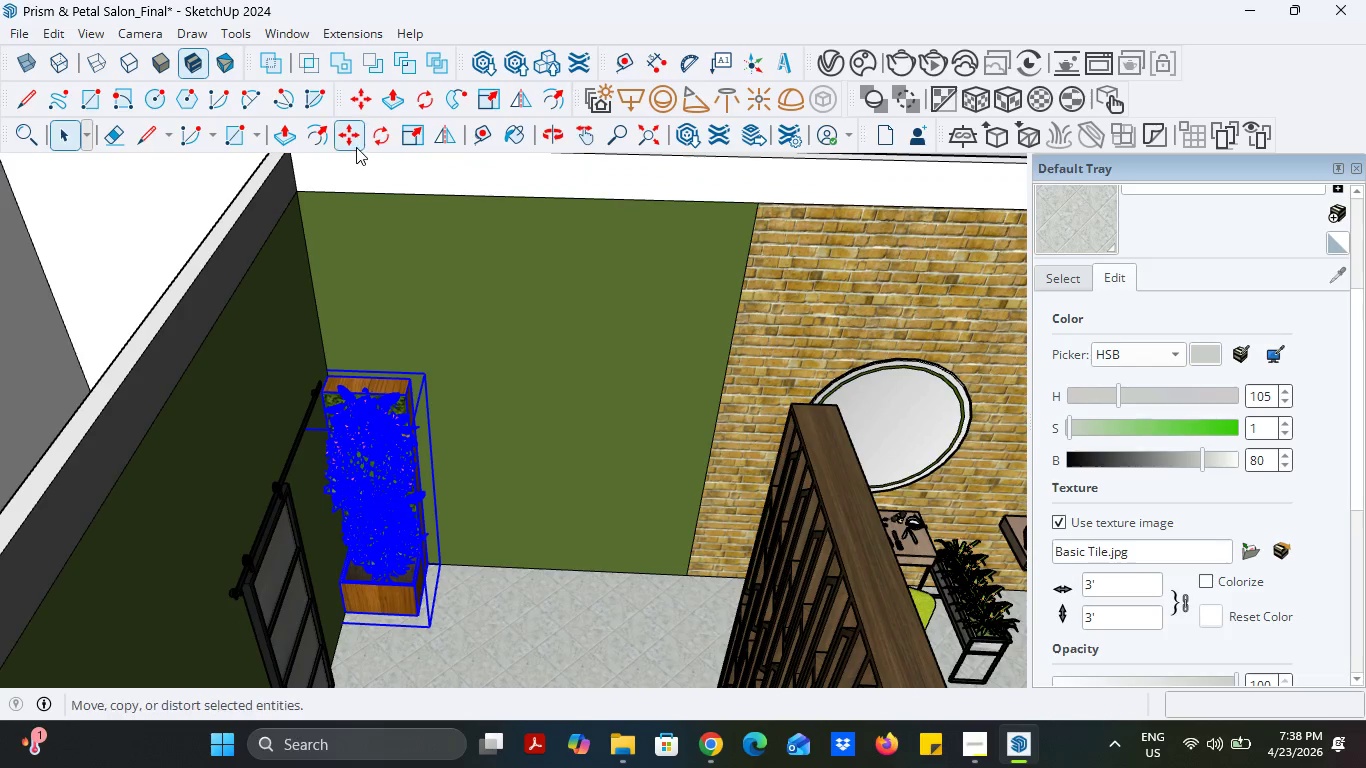 
left_click([356, 147])
 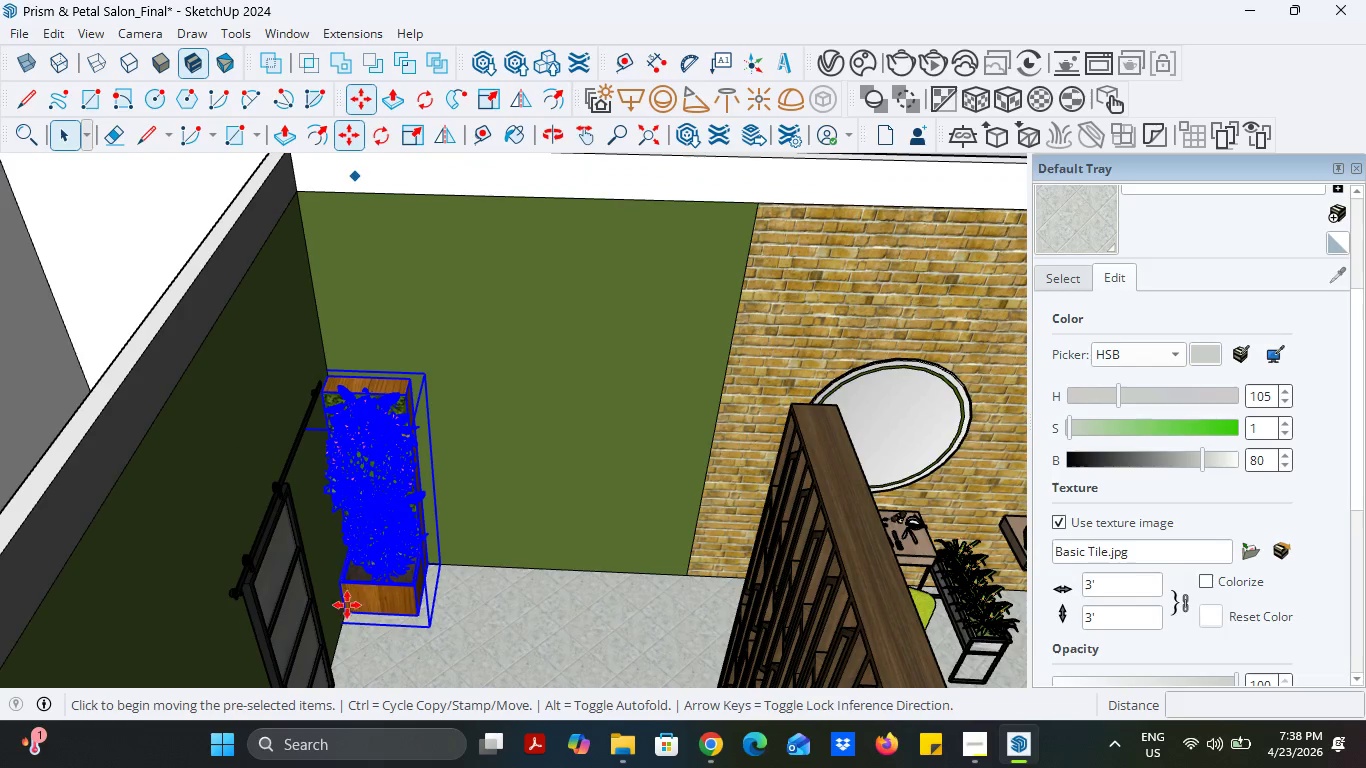 
scroll: coordinate [345, 630], scroll_direction: up, amount: 4.0
 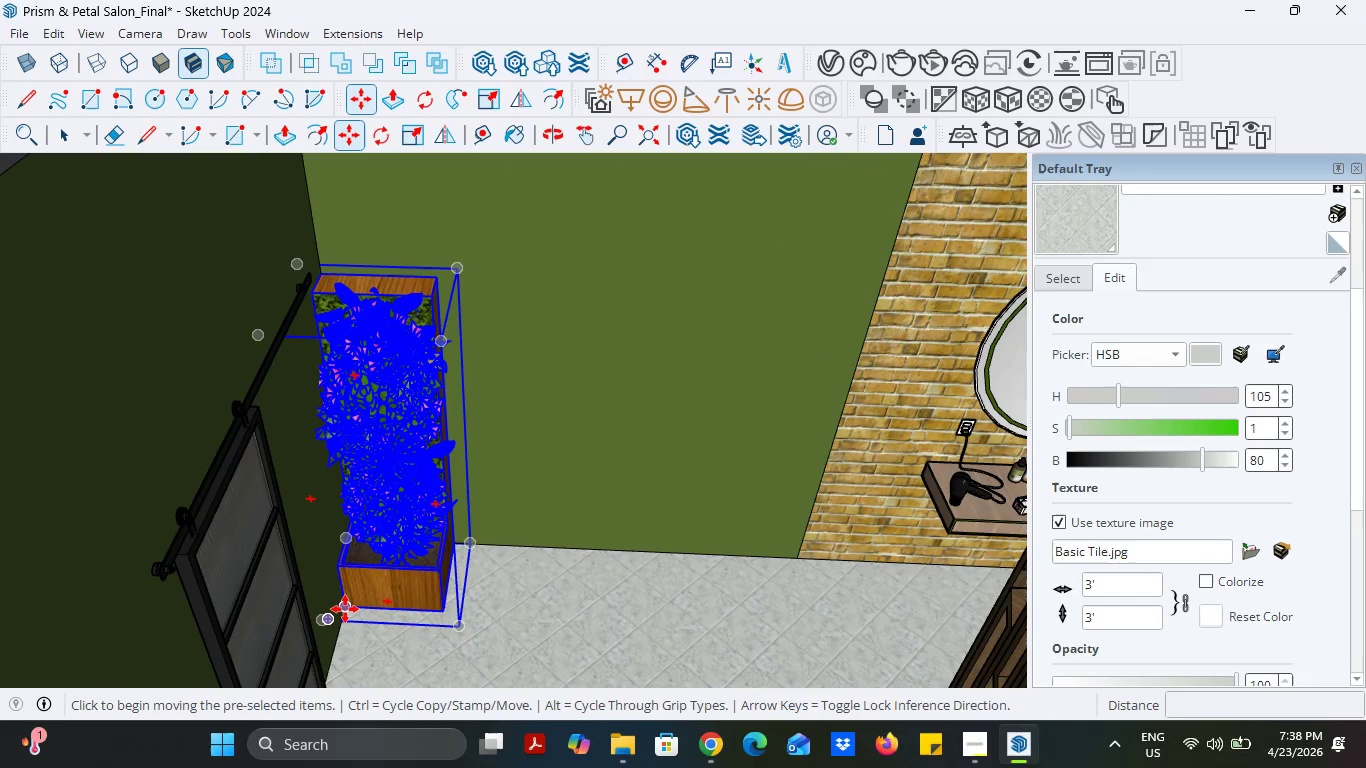 
key(Control+ControlLeft)
 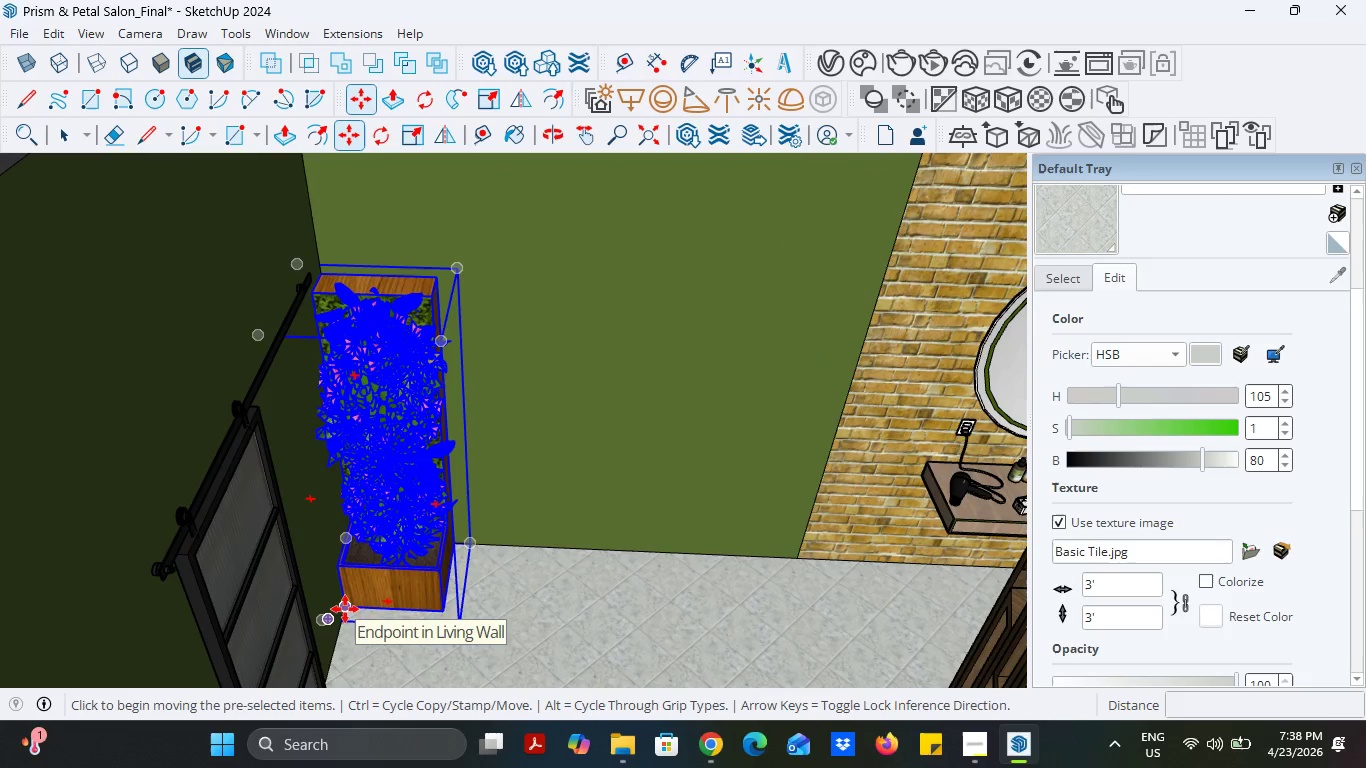 
left_click([345, 609])
 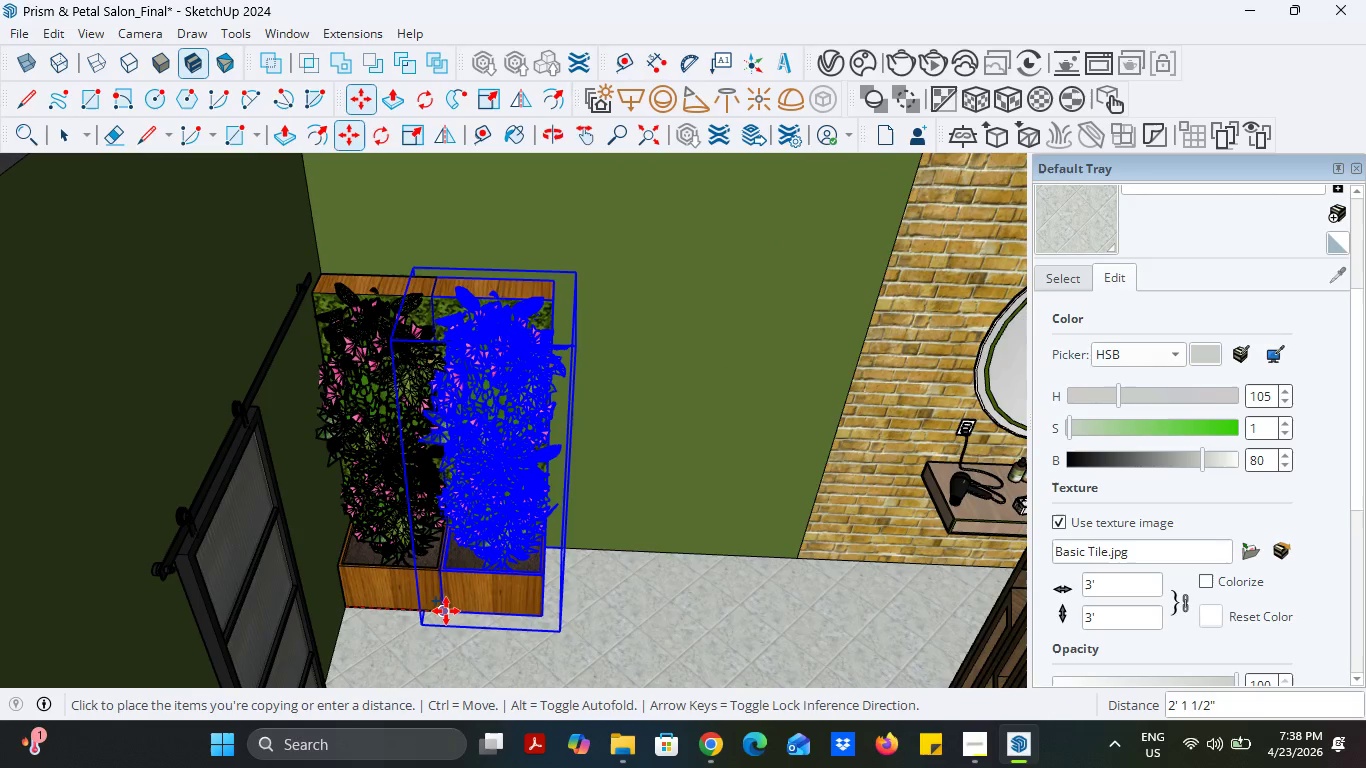 
left_click([446, 611])
 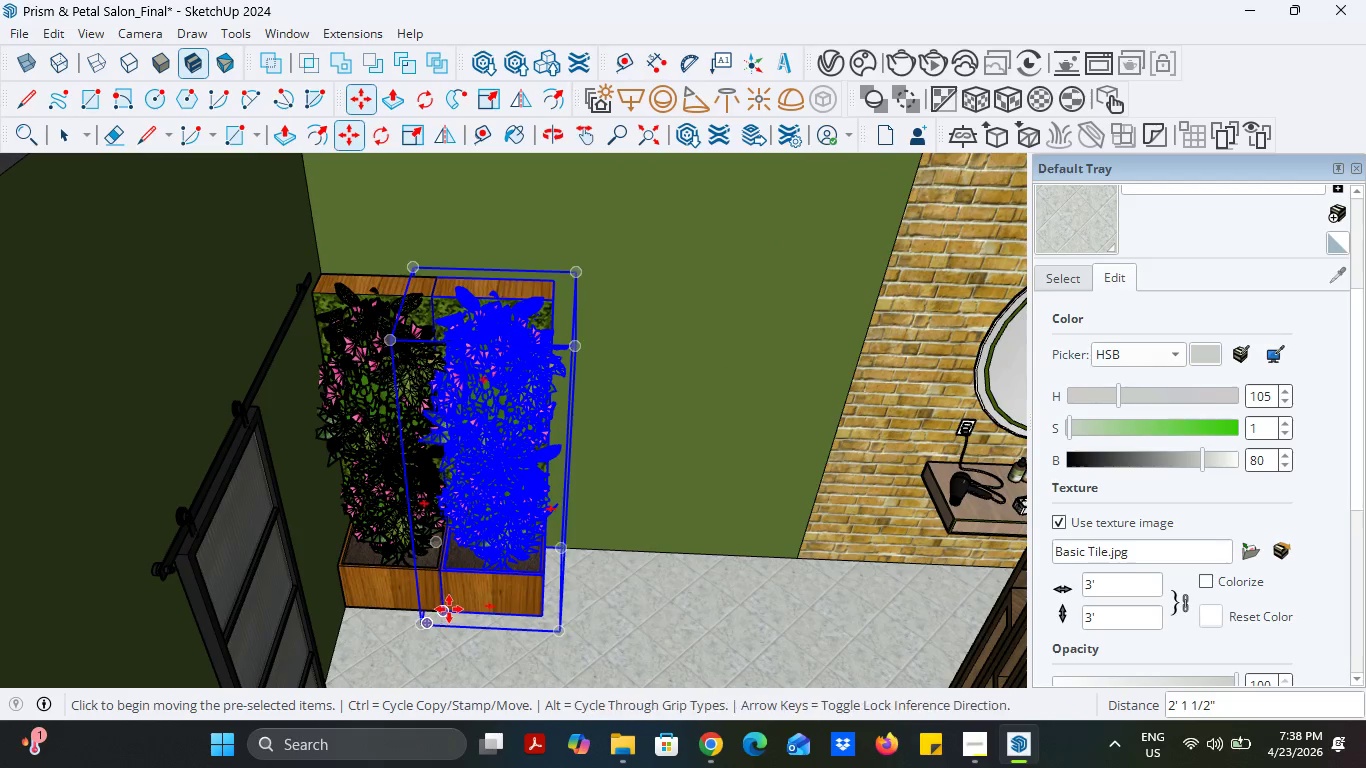 
hold_key(key=ControlLeft, duration=0.36)
left_click([449, 609])
 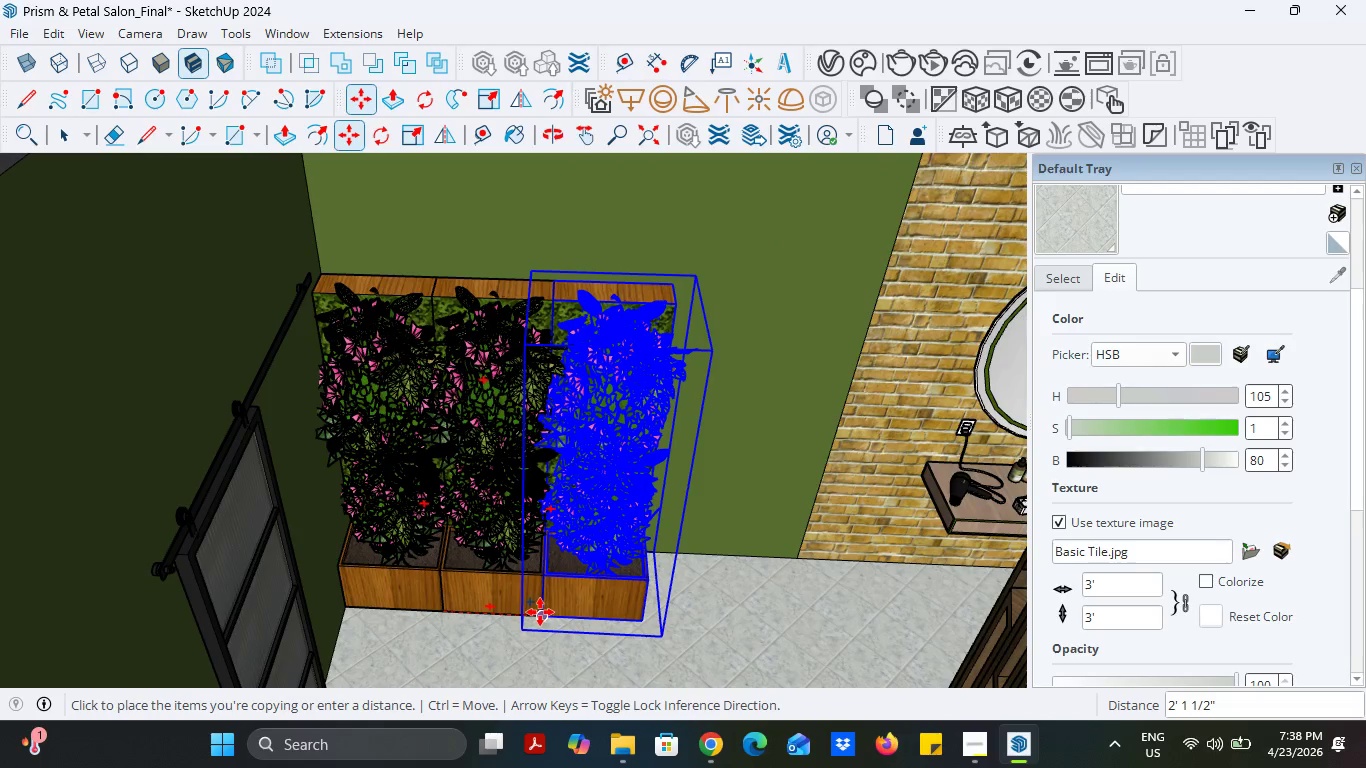 
left_click([540, 612])
 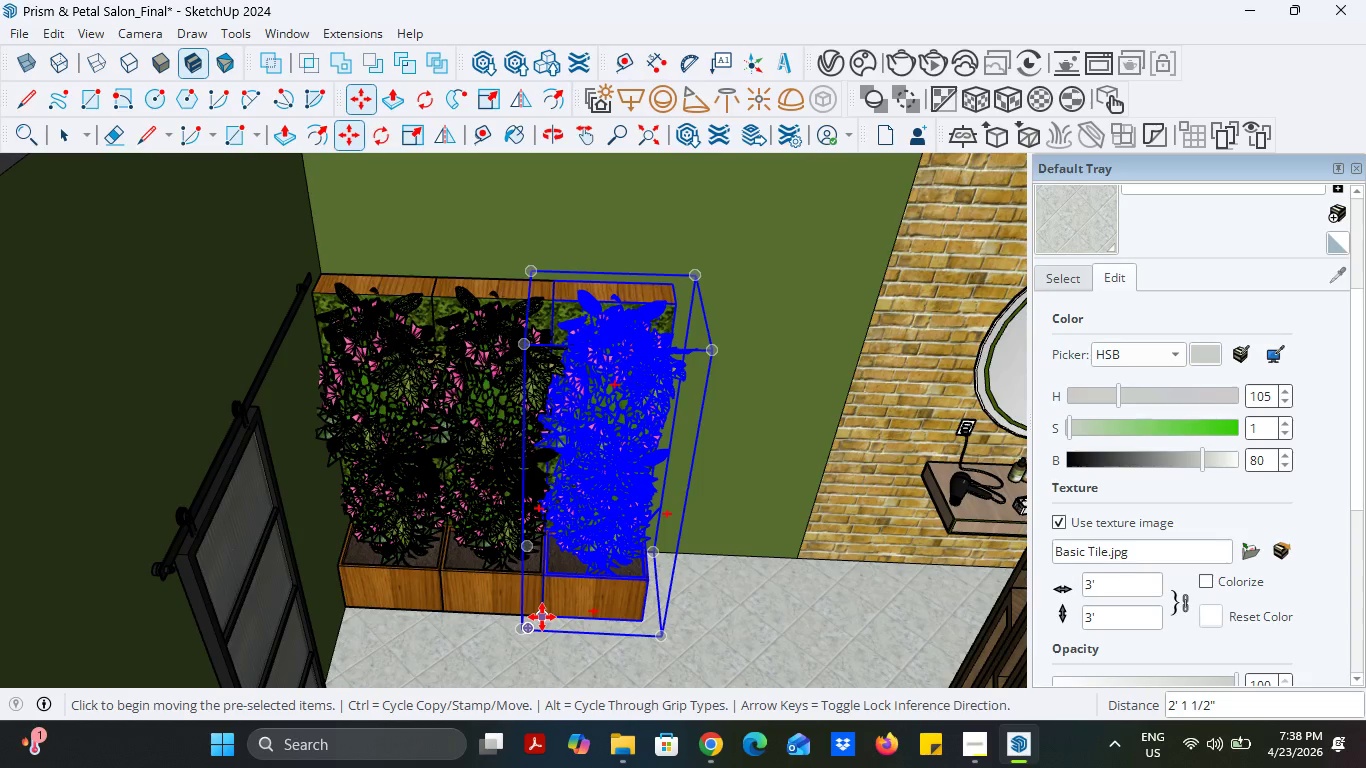 
hold_key(key=ControlLeft, duration=0.34)
left_click([542, 617])
 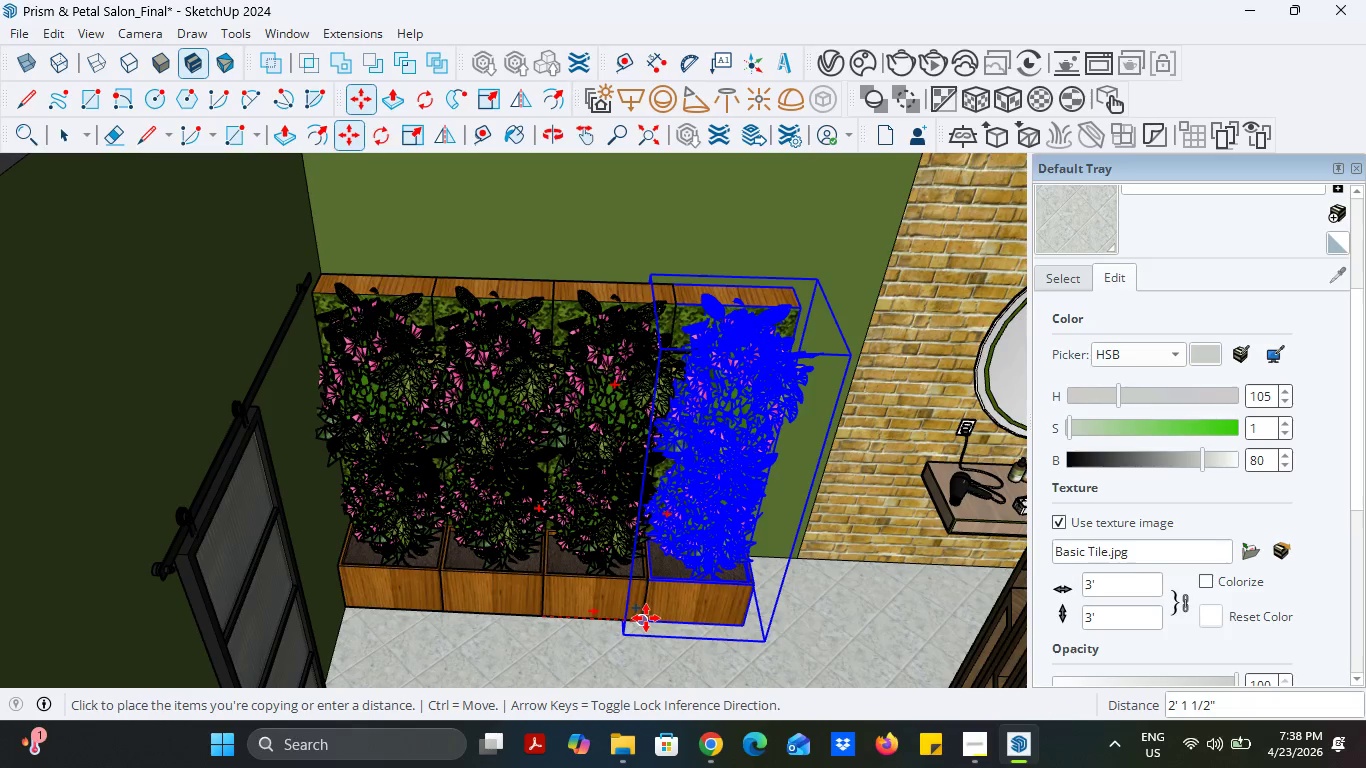 
left_click([646, 618])
 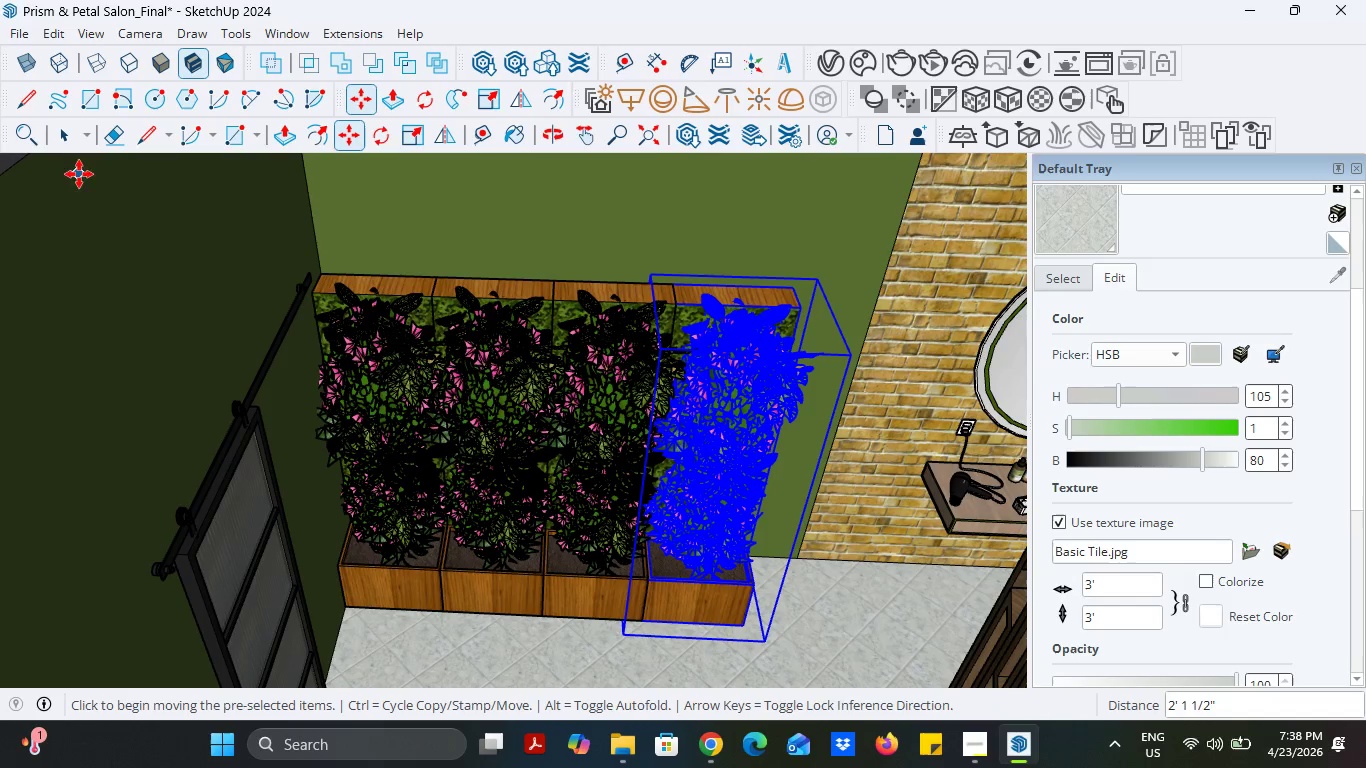 
left_click([73, 134])
 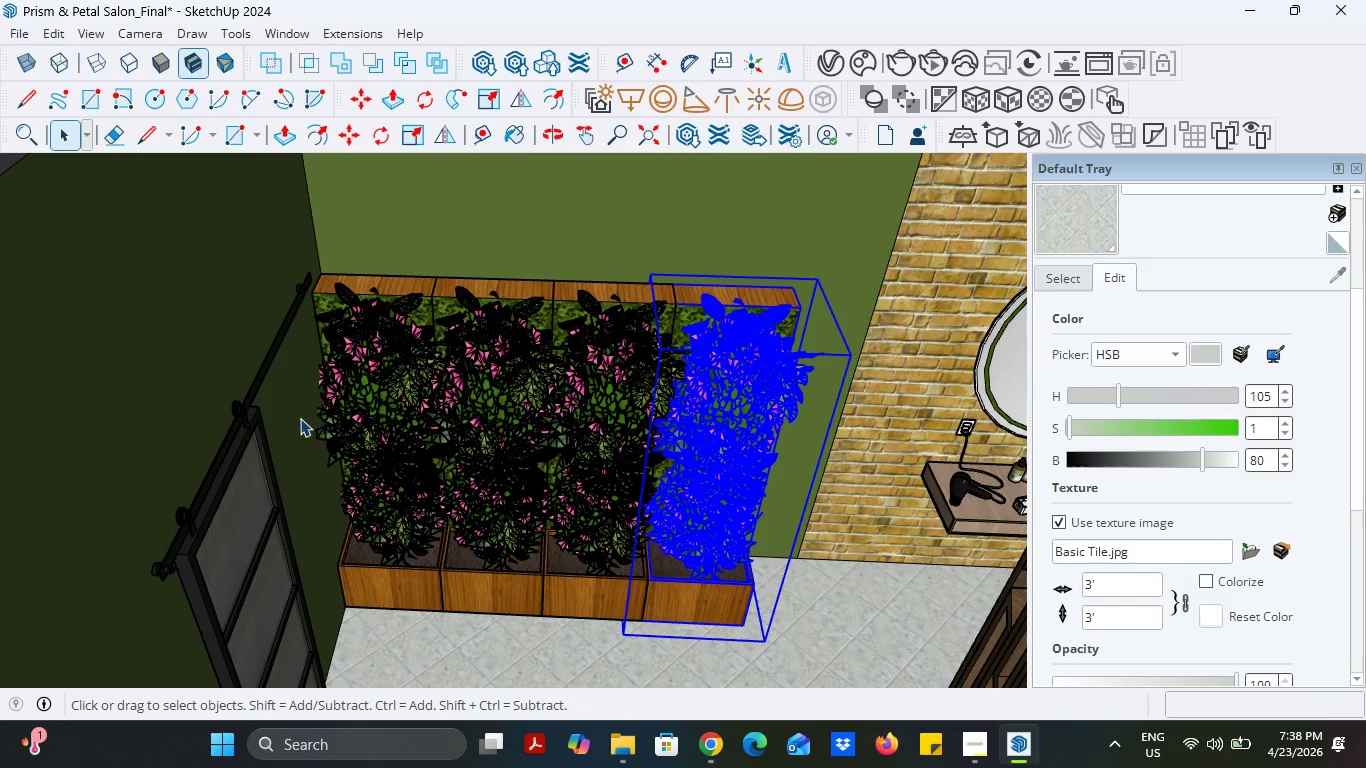 
scroll: coordinate [382, 458], scroll_direction: down, amount: 10.0
 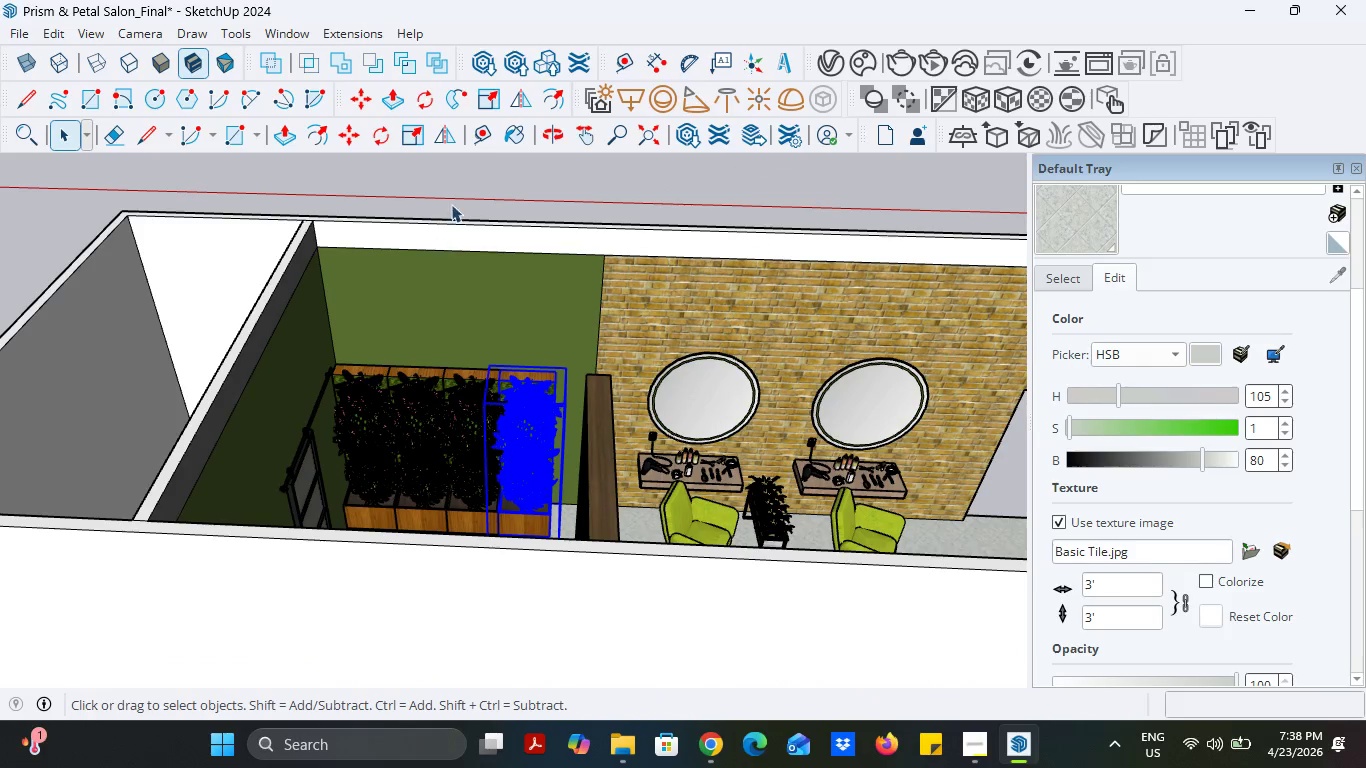 
left_click([467, 183])
 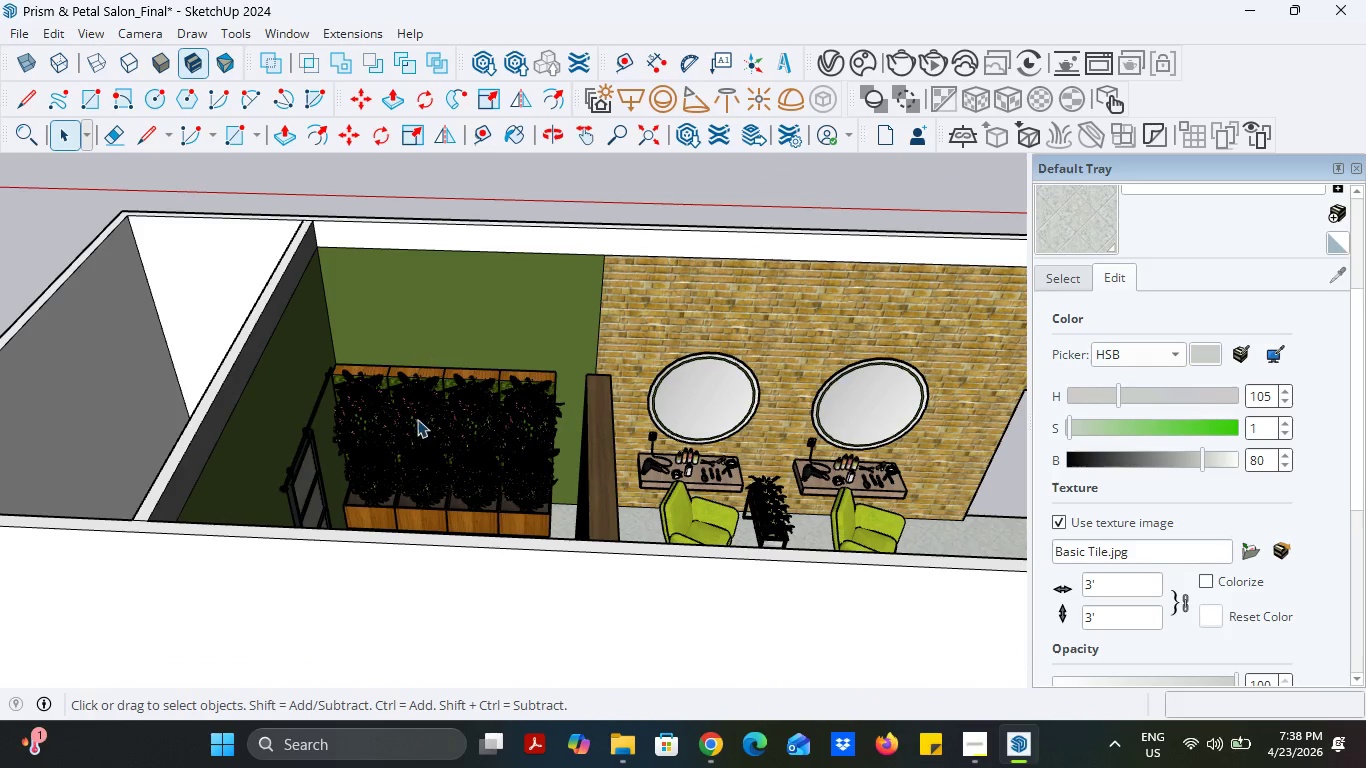 
scroll: coordinate [424, 459], scroll_direction: up, amount: 12.0
 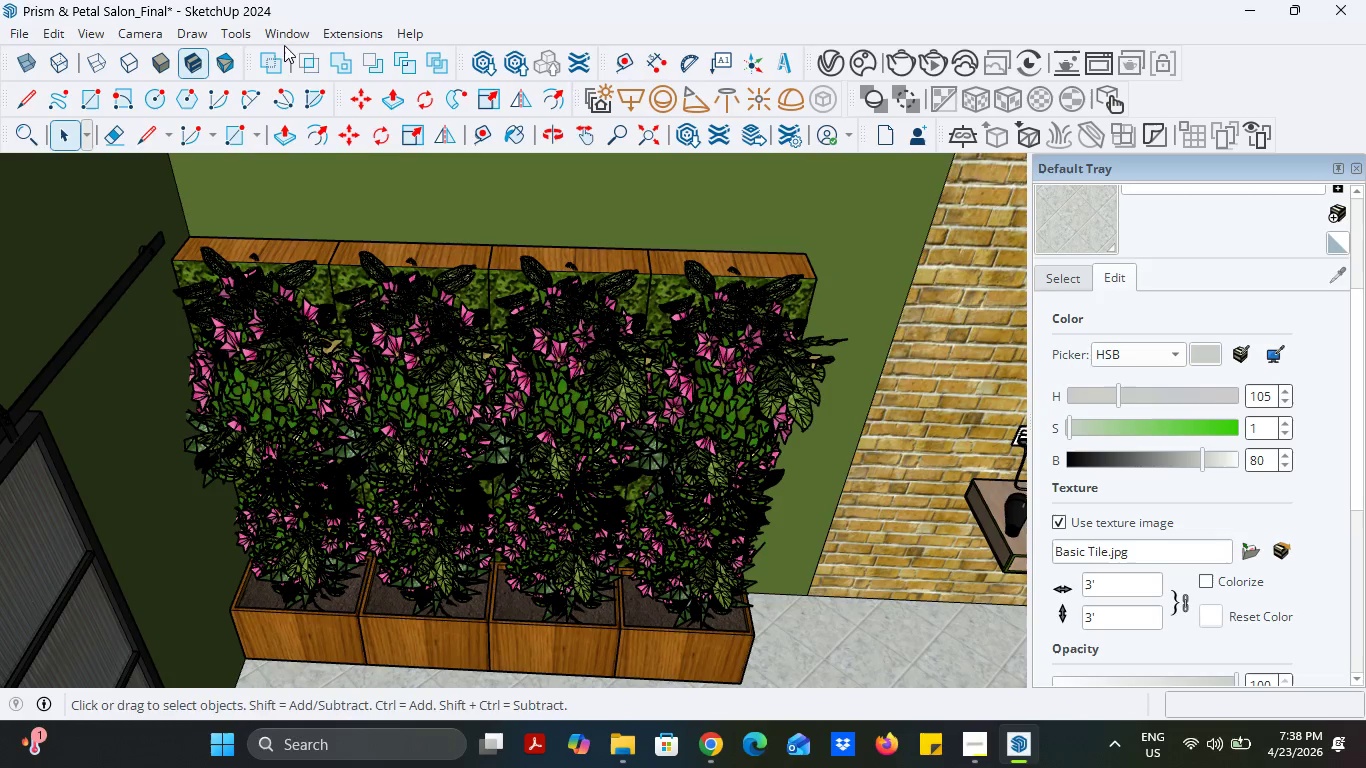 
scroll: coordinate [284, 262], scroll_direction: down, amount: 12.0
 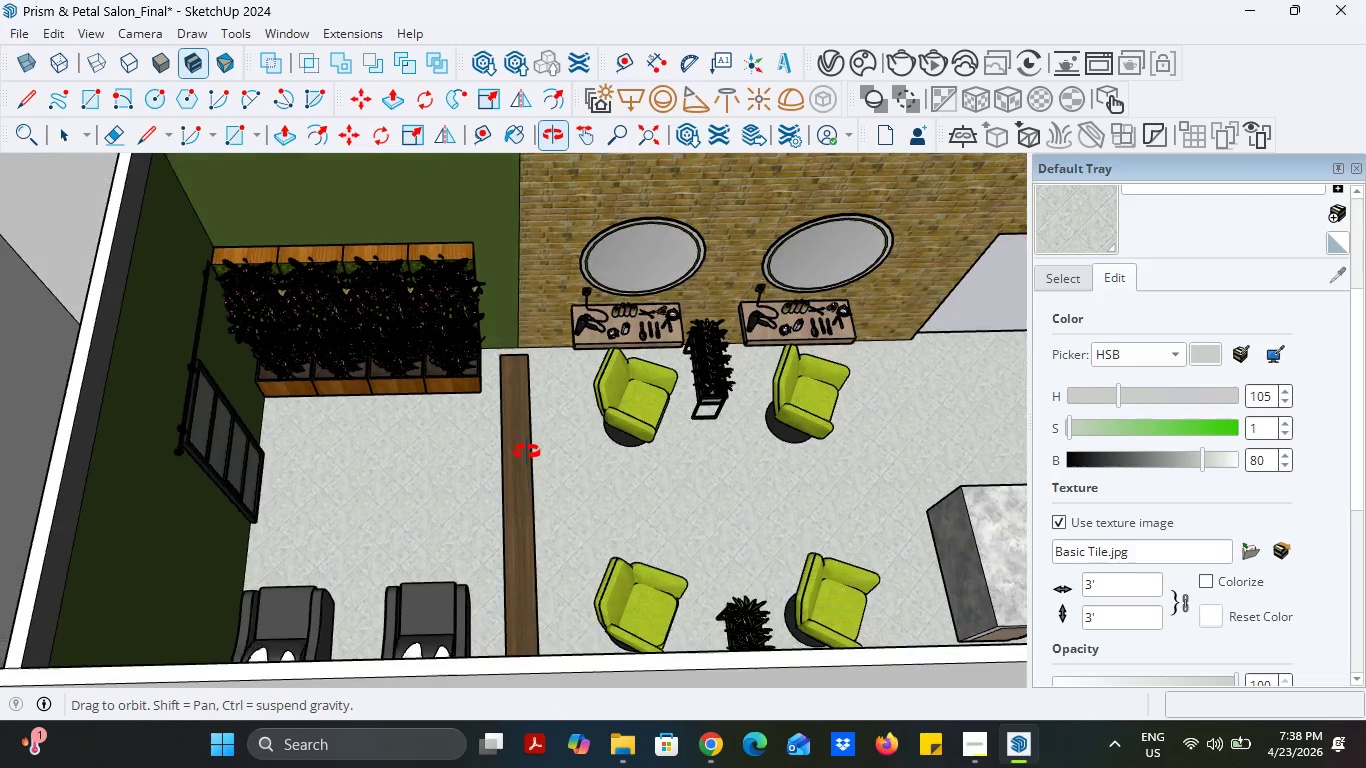 
scroll: coordinate [318, 366], scroll_direction: up, amount: 12.0
 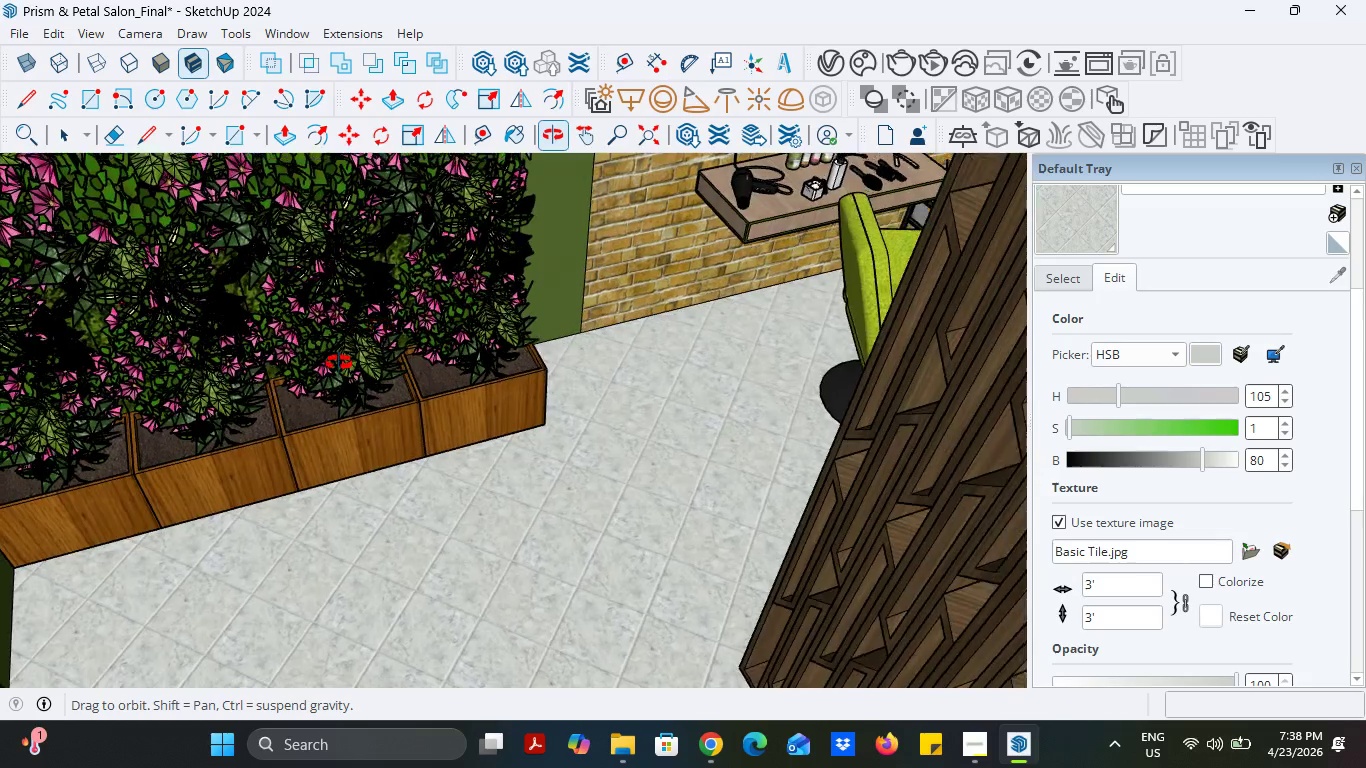 
scroll: coordinate [267, 341], scroll_direction: down, amount: 12.0
 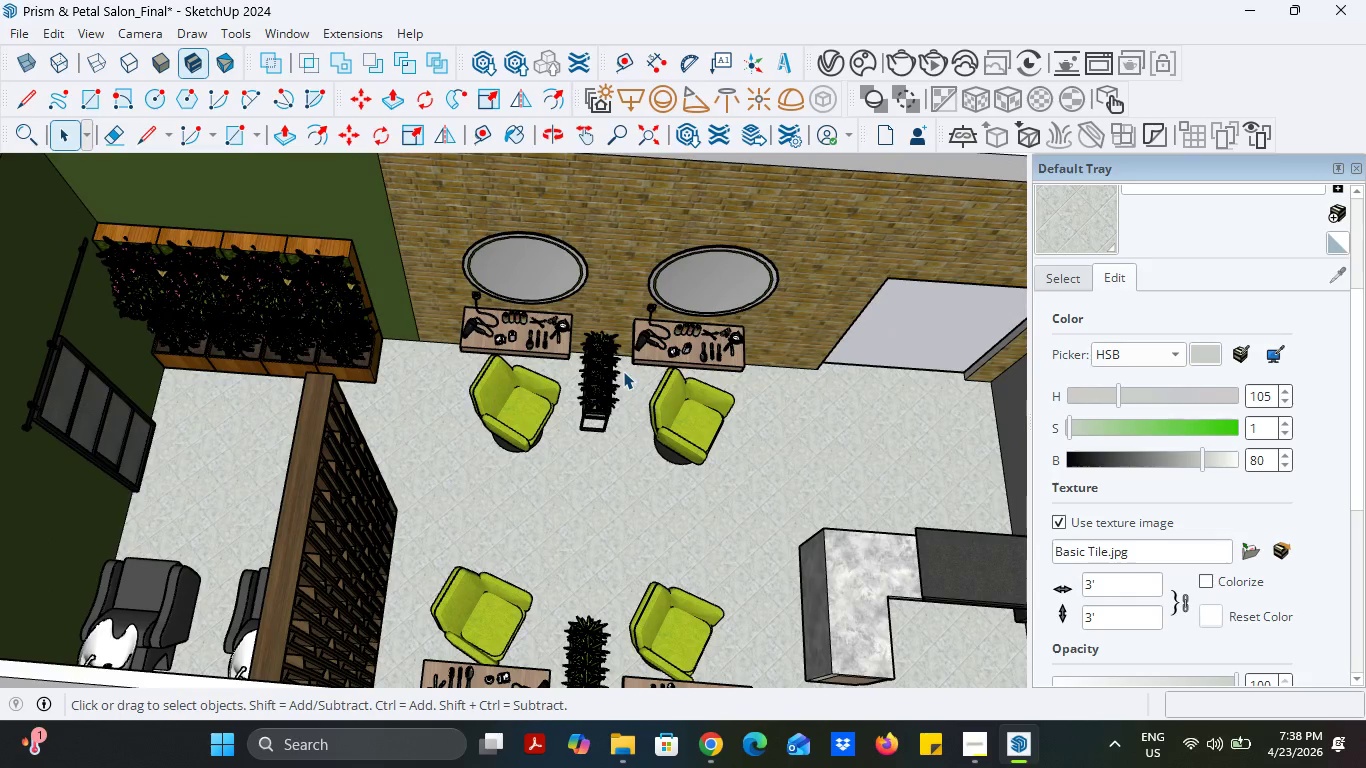 
scroll: coordinate [613, 374], scroll_direction: up, amount: 5.0
 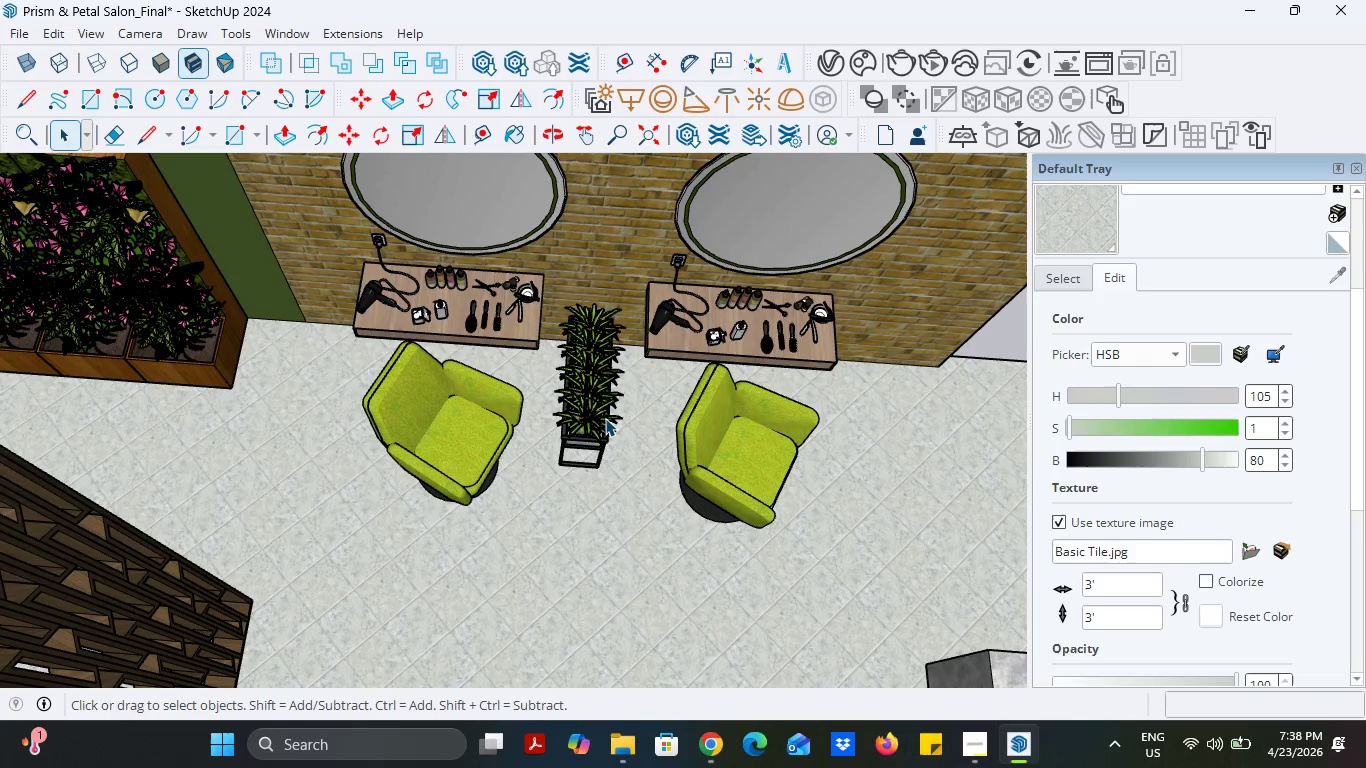 
left_click([605, 418])
 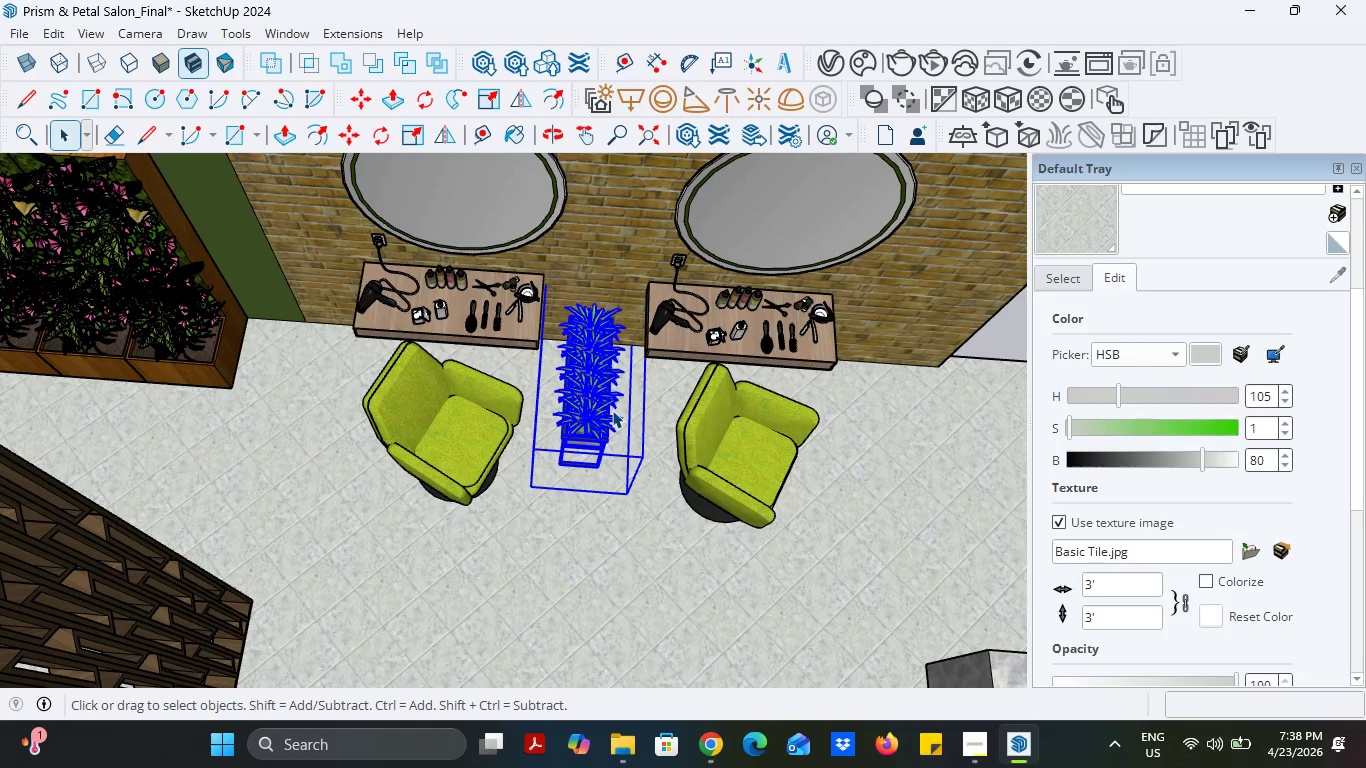 
key(Delete)
 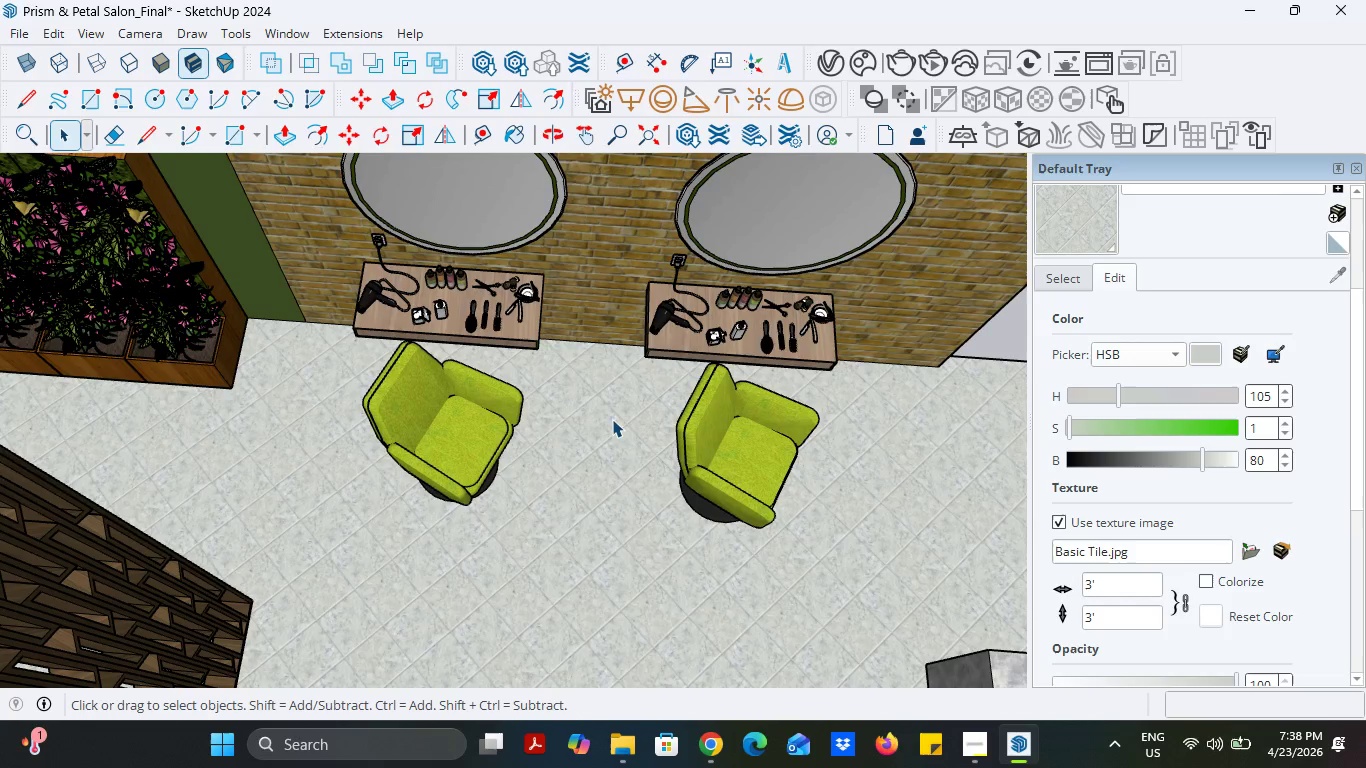 
scroll: coordinate [620, 442], scroll_direction: down, amount: 6.0
 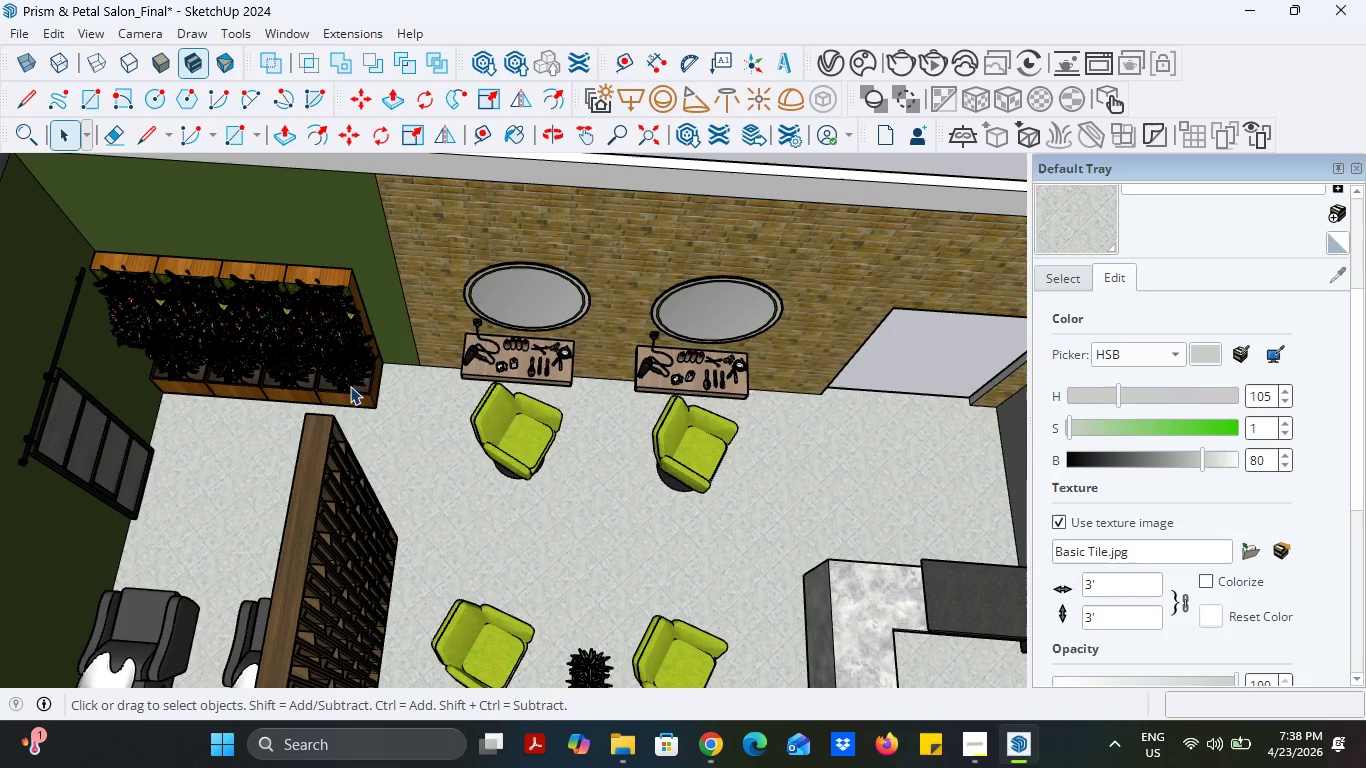 
scroll: coordinate [350, 386], scroll_direction: up, amount: 5.0
 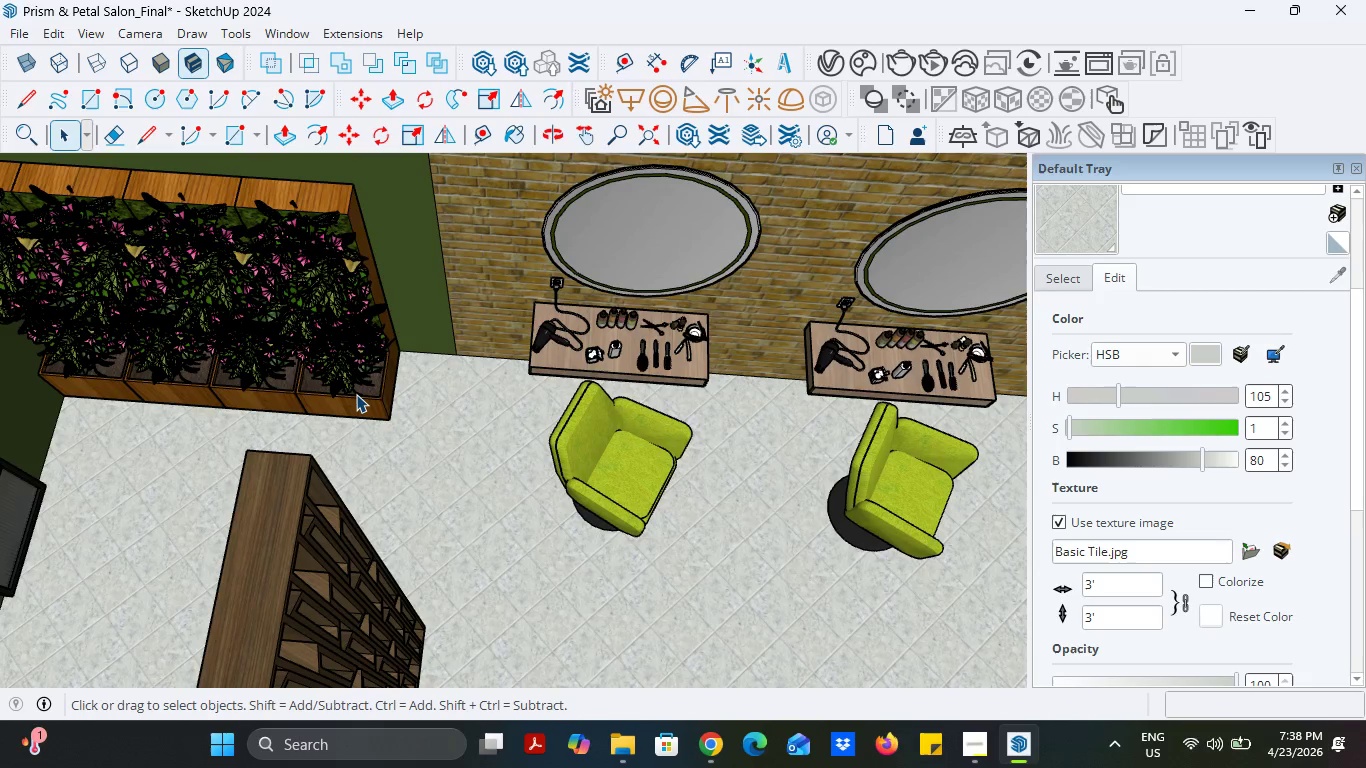 
left_click([356, 394])
 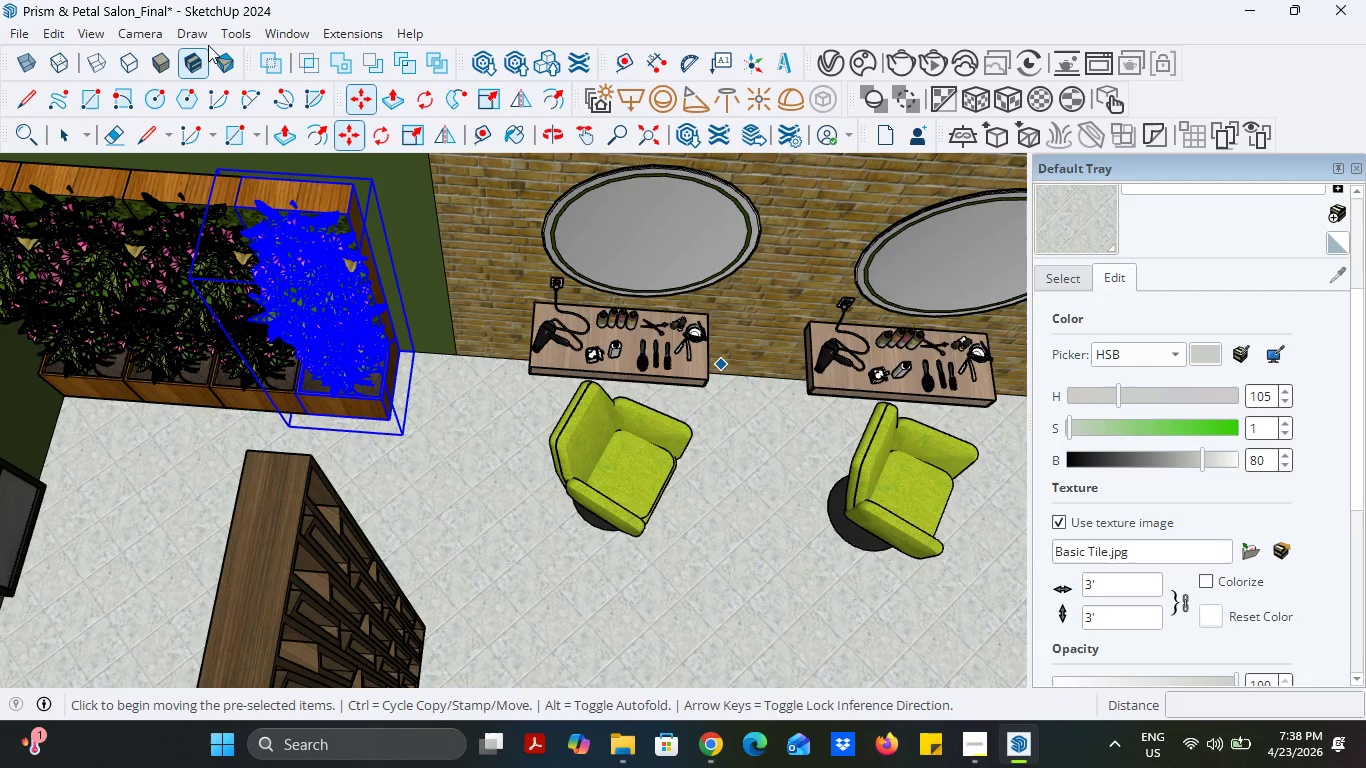 
left_click([155, 133])
 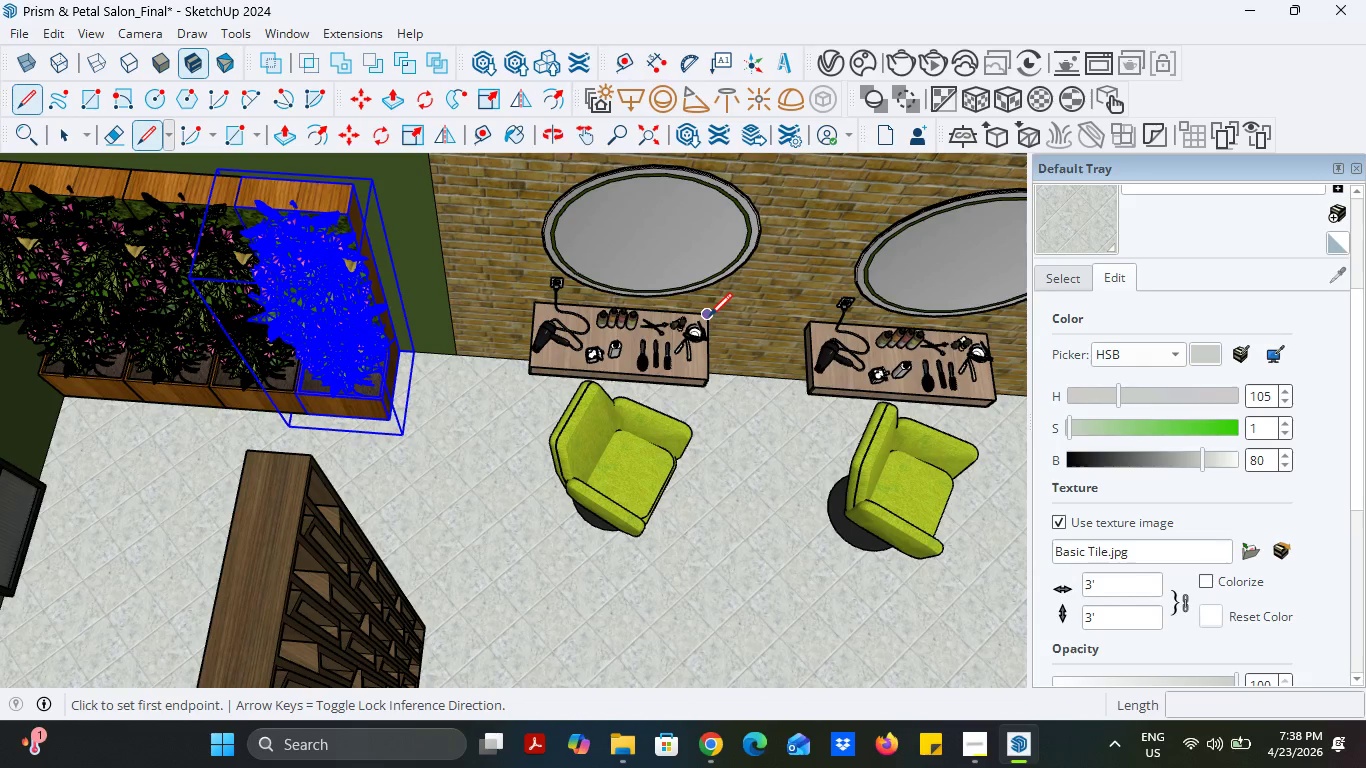 
left_click([709, 316])
 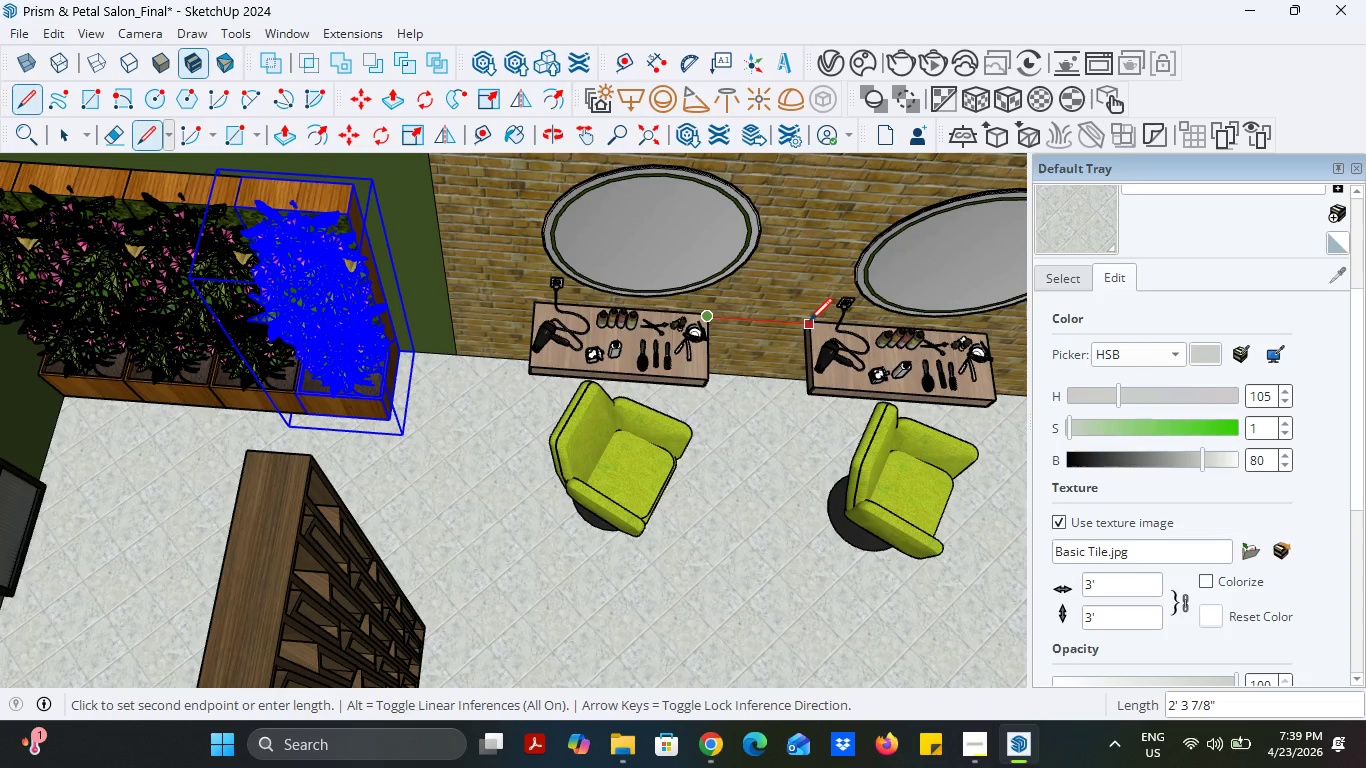 
left_click([809, 321])
 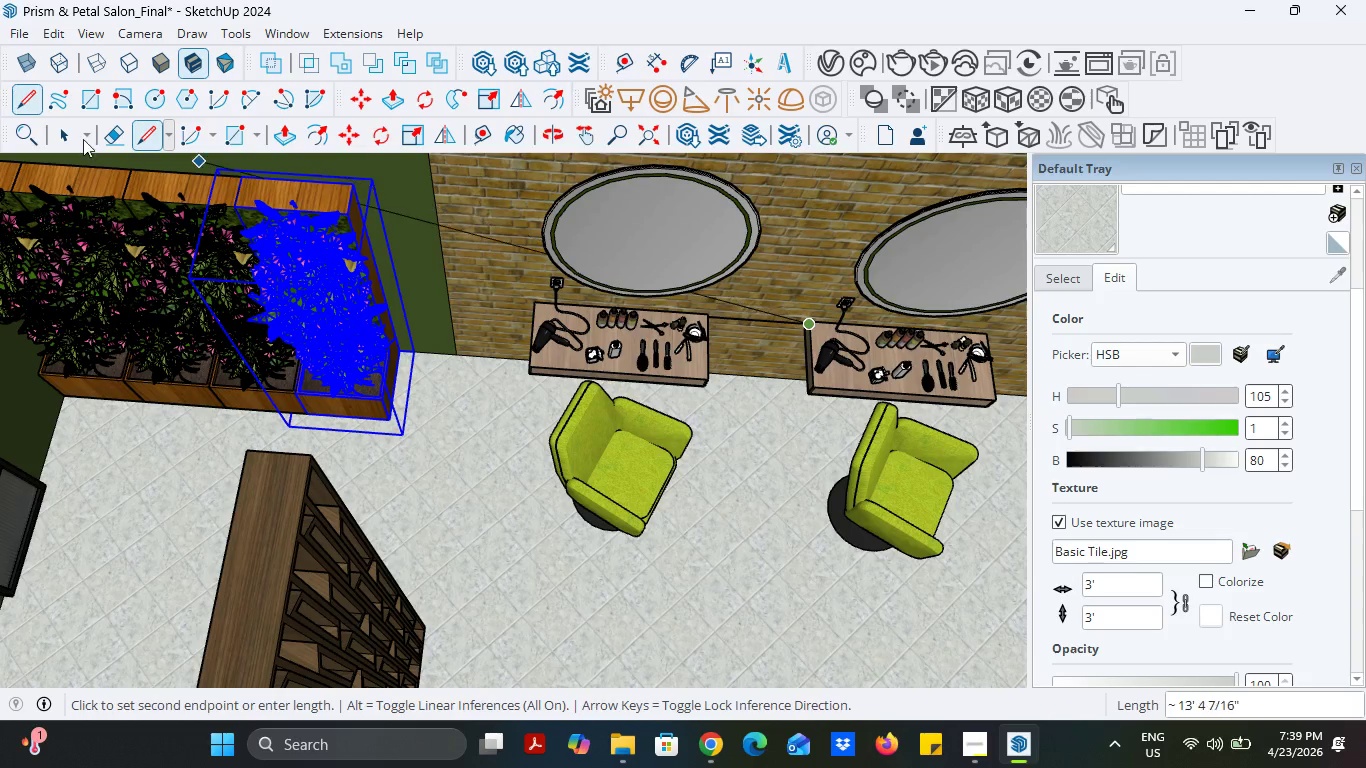 
left_click([76, 135])
 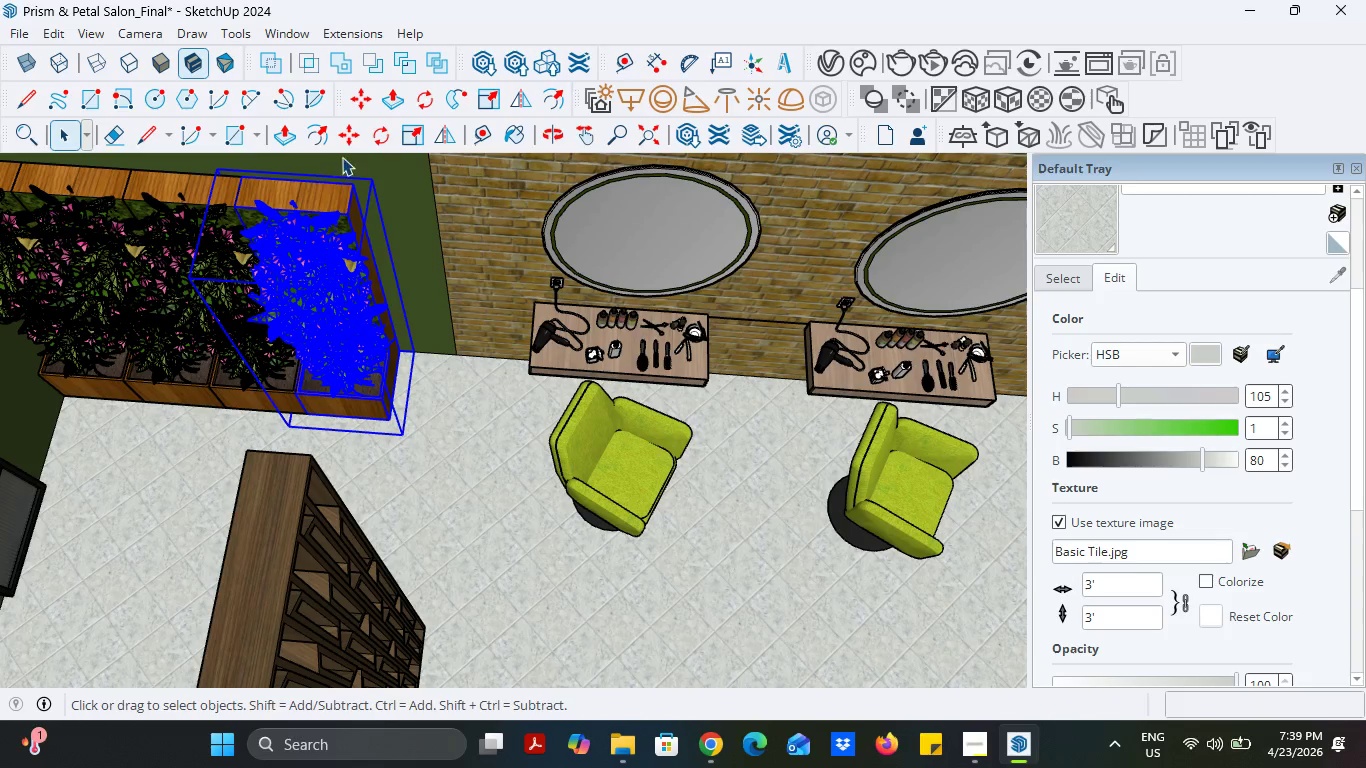 
left_click([358, 138])
 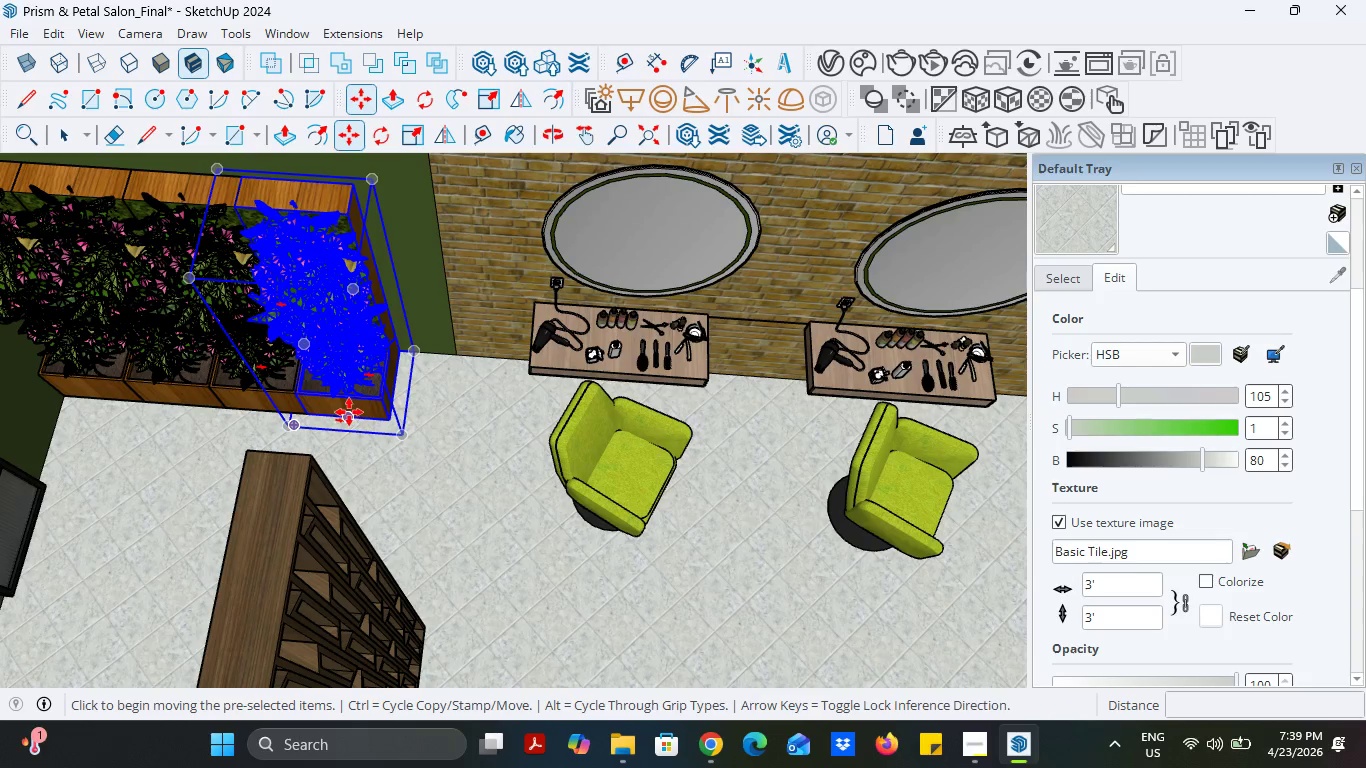 
left_click([349, 419])
 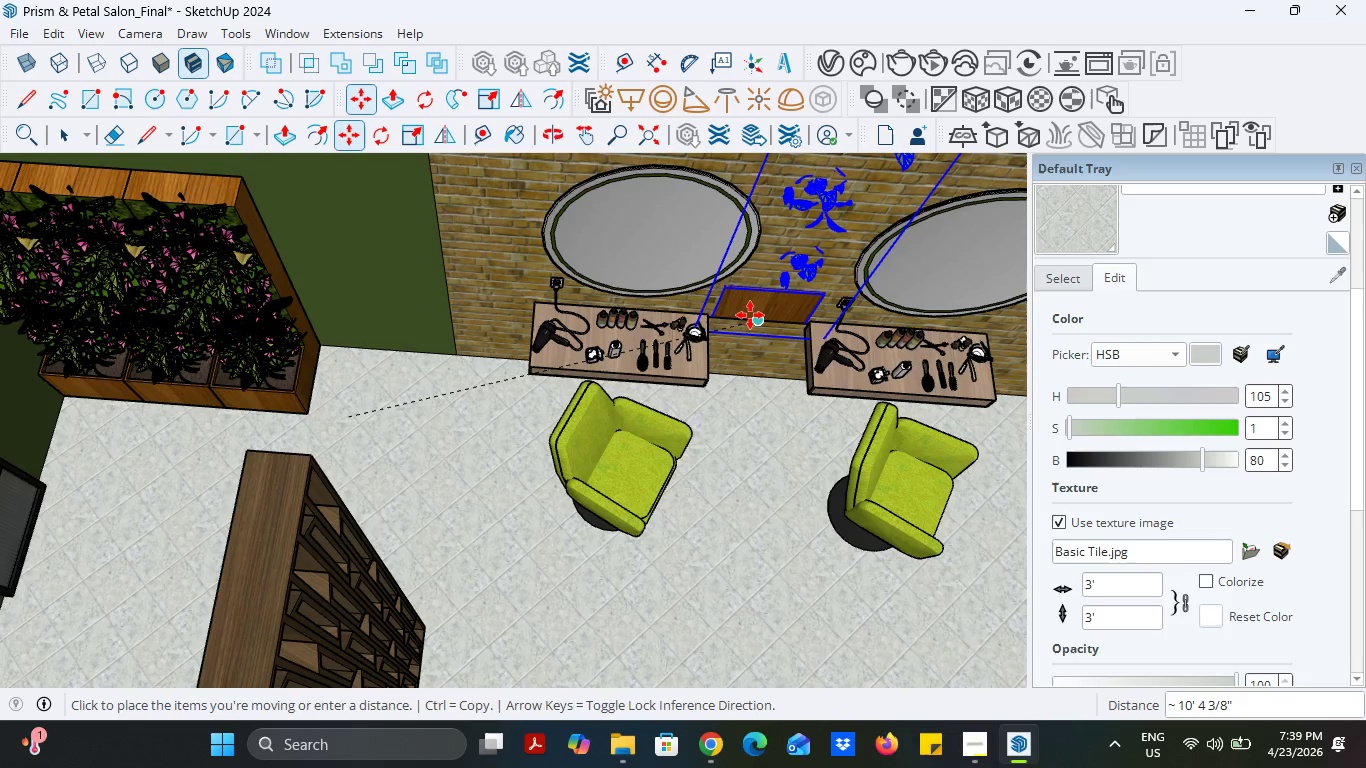 
left_click([750, 315])
 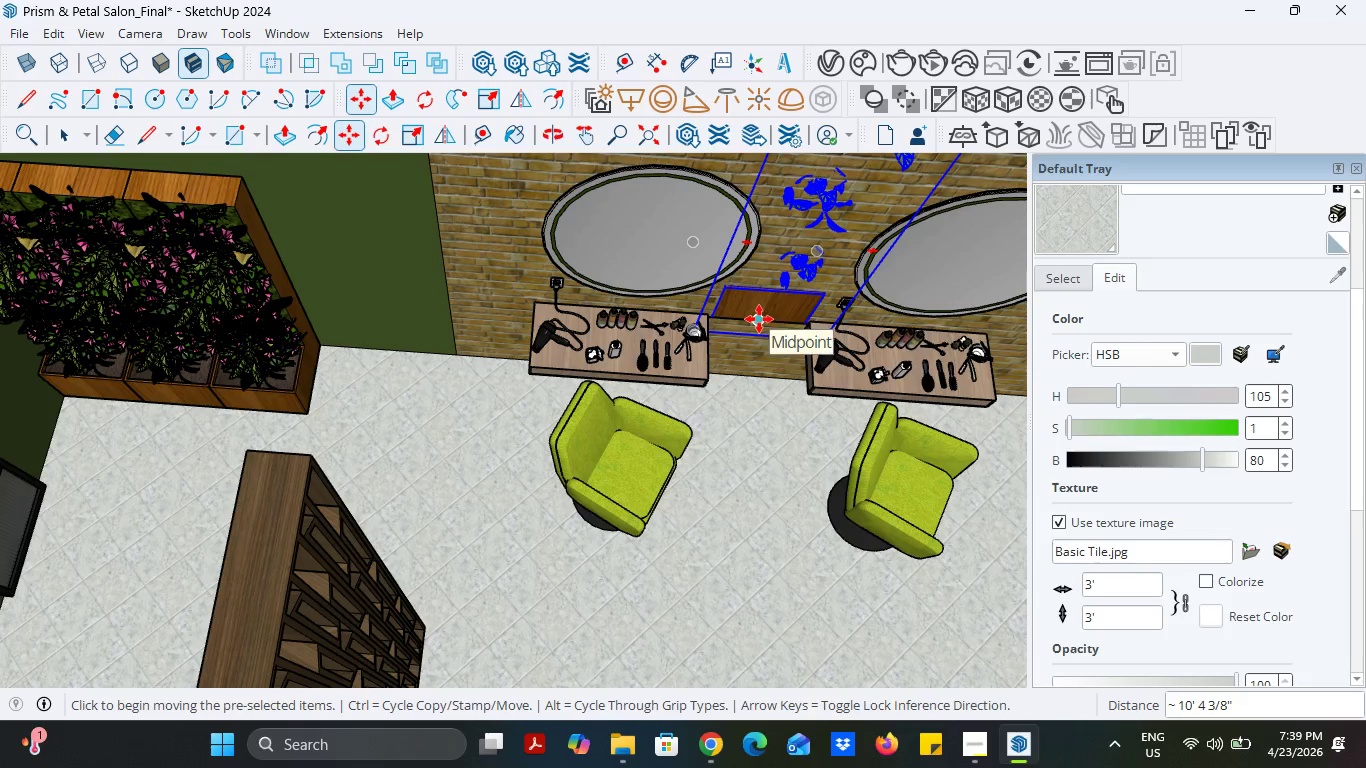 
left_click([759, 319])
 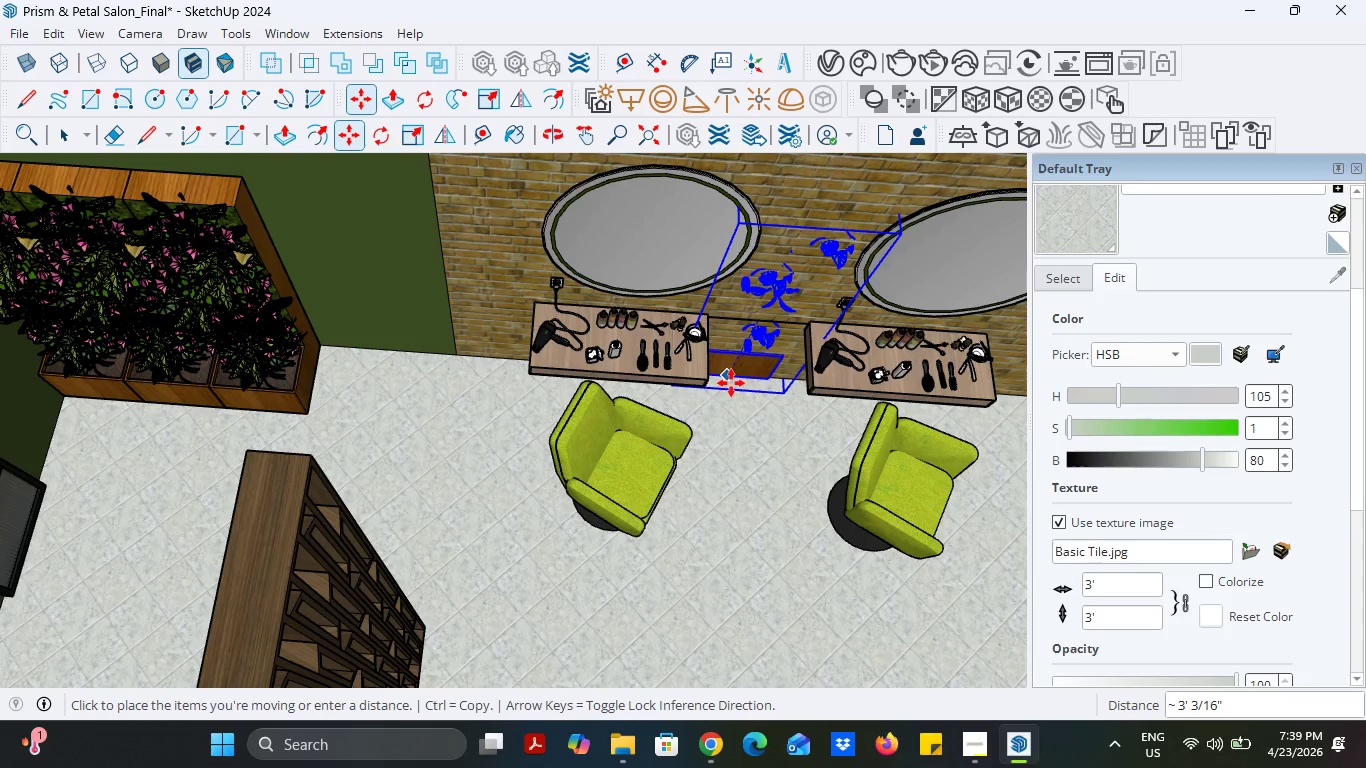 
left_click([730, 383])
 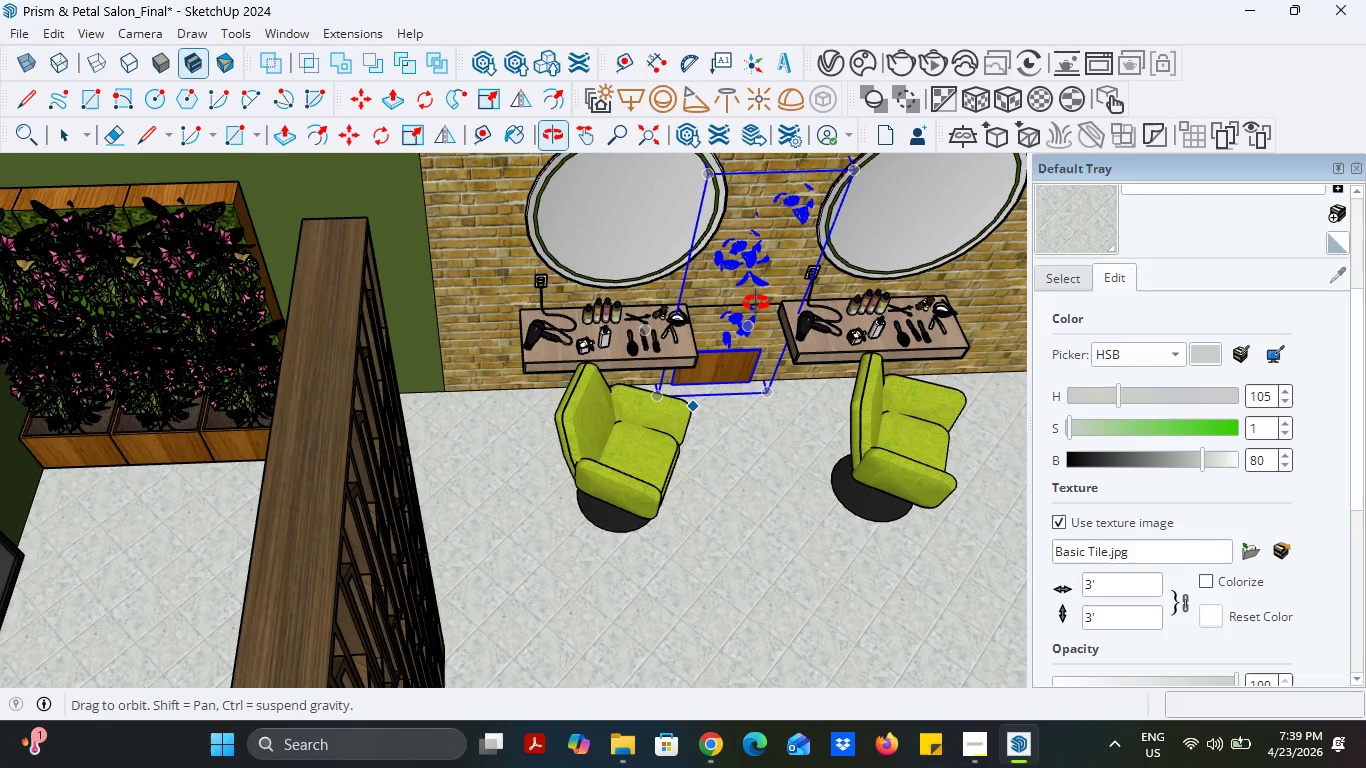 
scroll: coordinate [727, 417], scroll_direction: up, amount: 19.0
 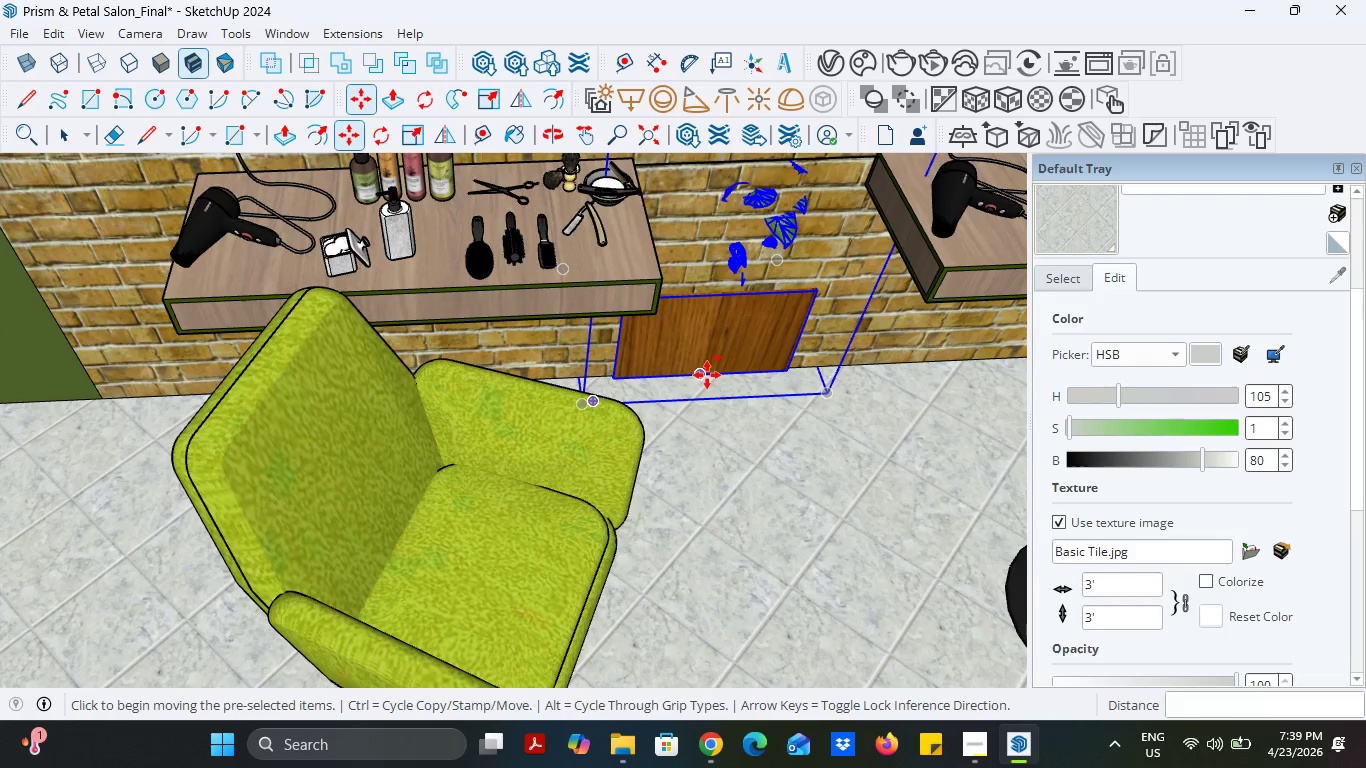 
left_click([706, 375])
 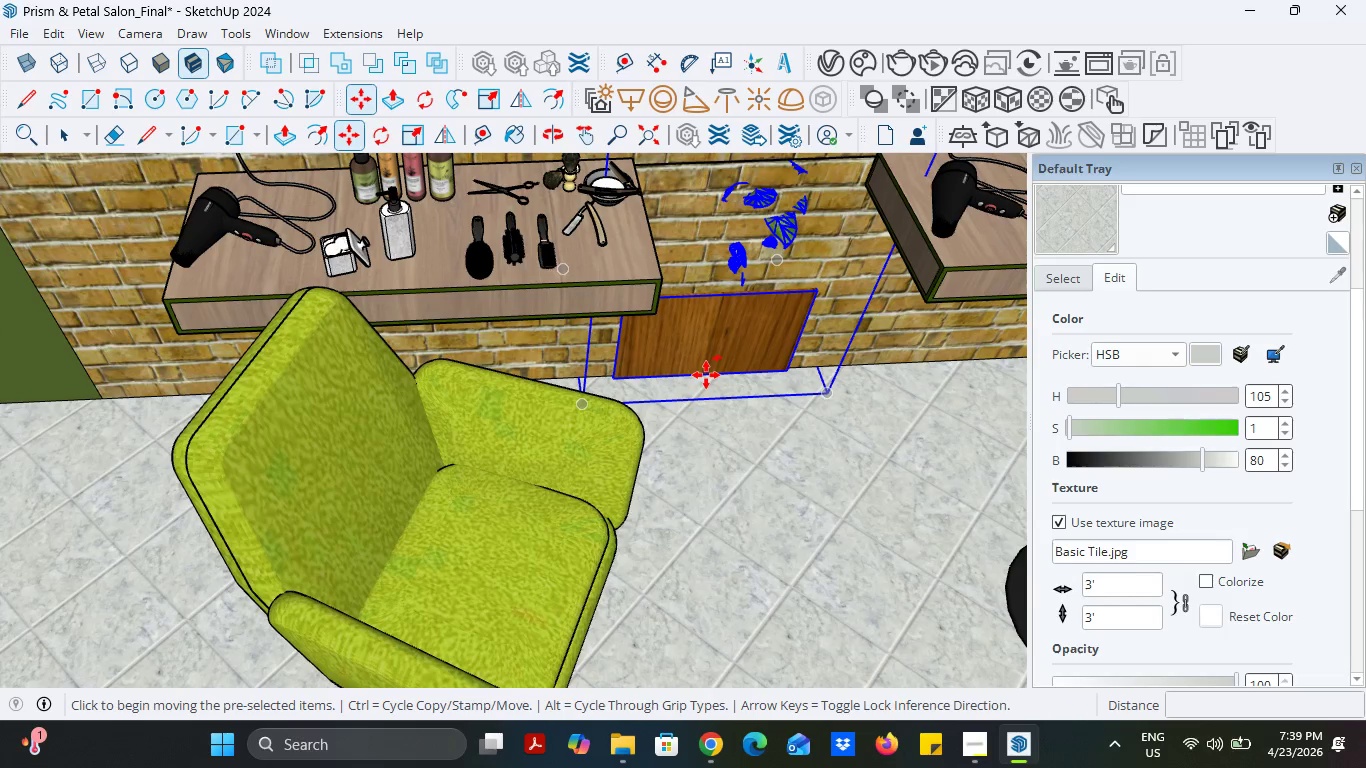 
key(Escape)
 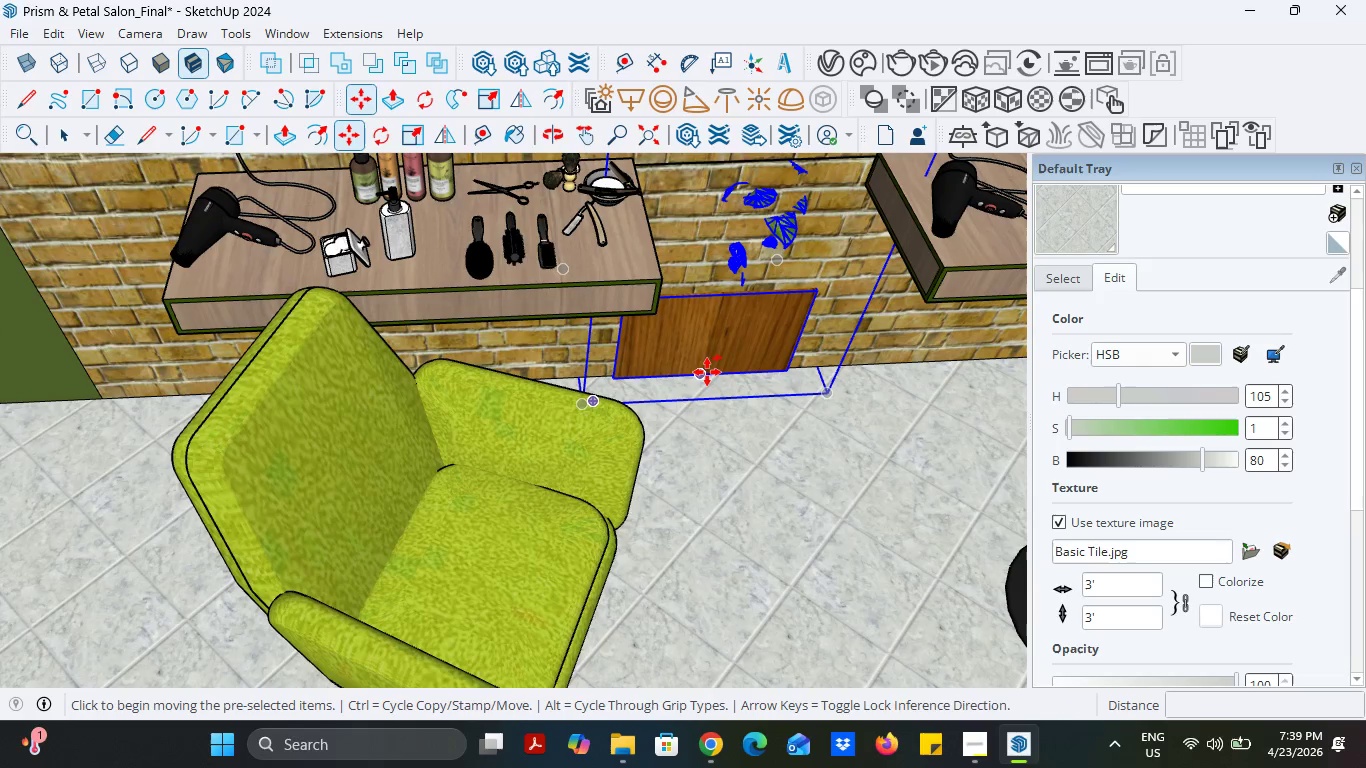 
key(Control+ControlLeft)
 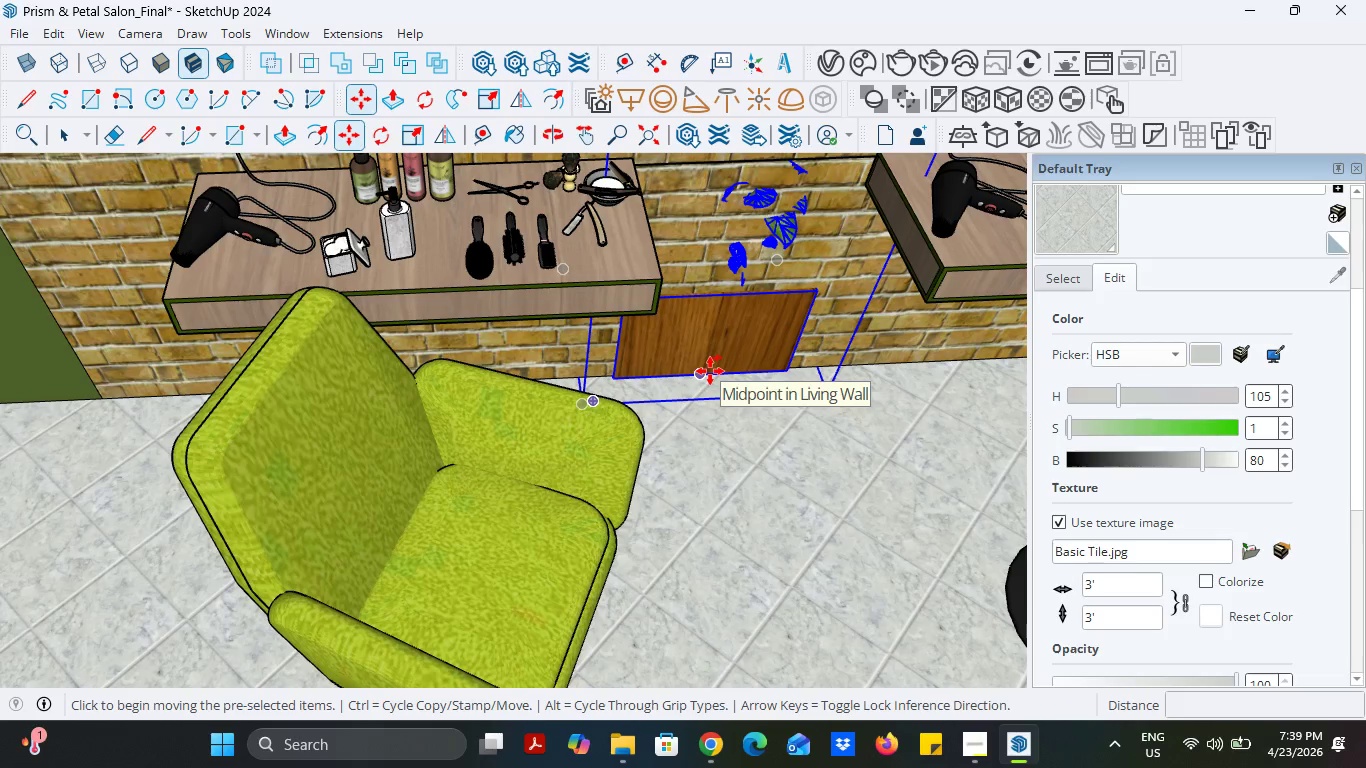 
key(Control+Z)
 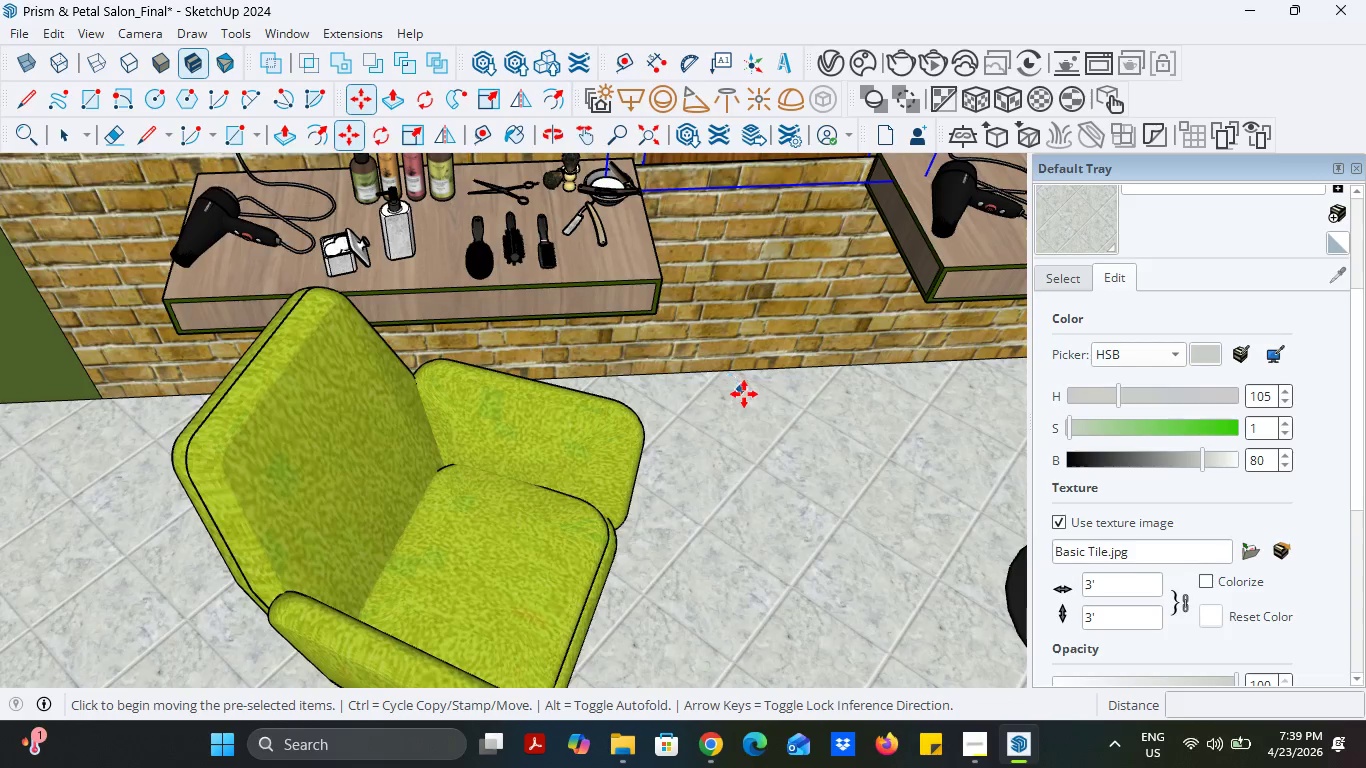 
scroll: coordinate [744, 394], scroll_direction: down, amount: 2.0
 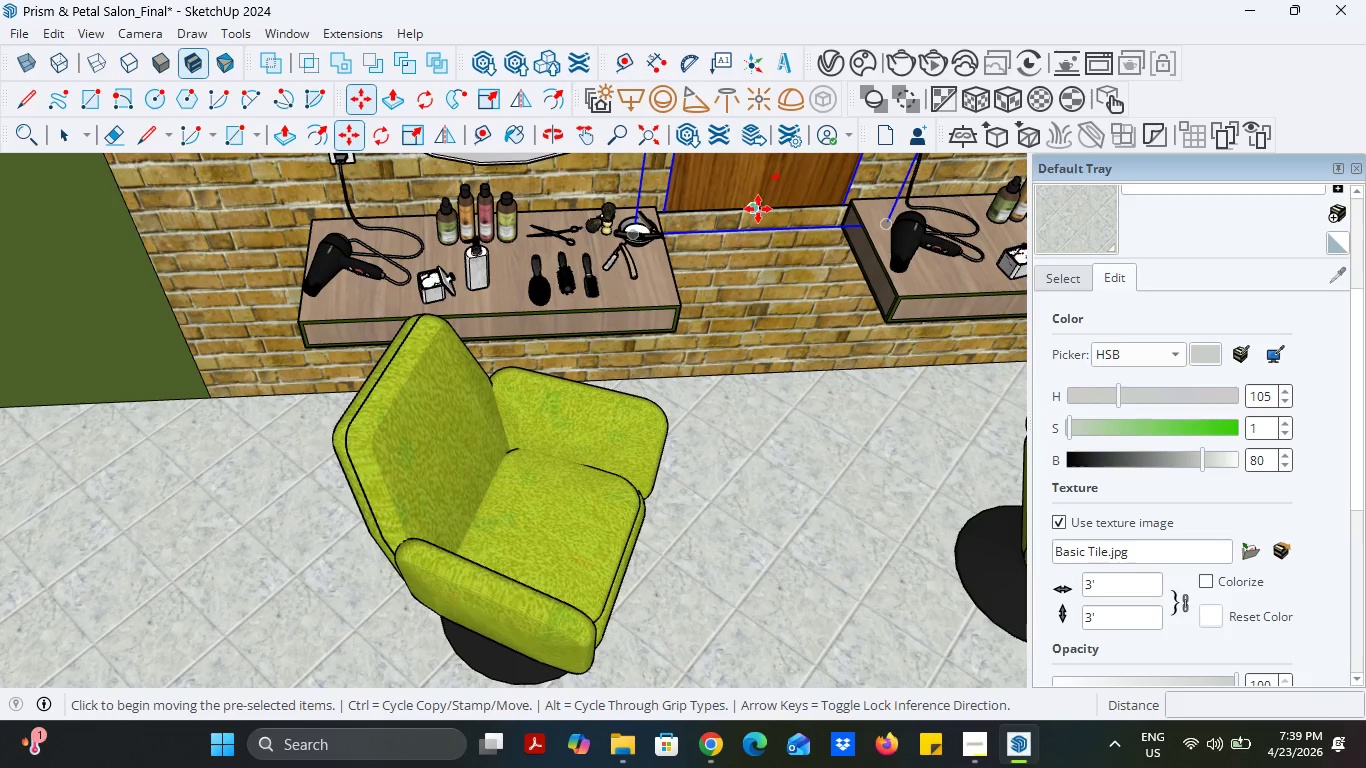 
left_click([756, 209])
 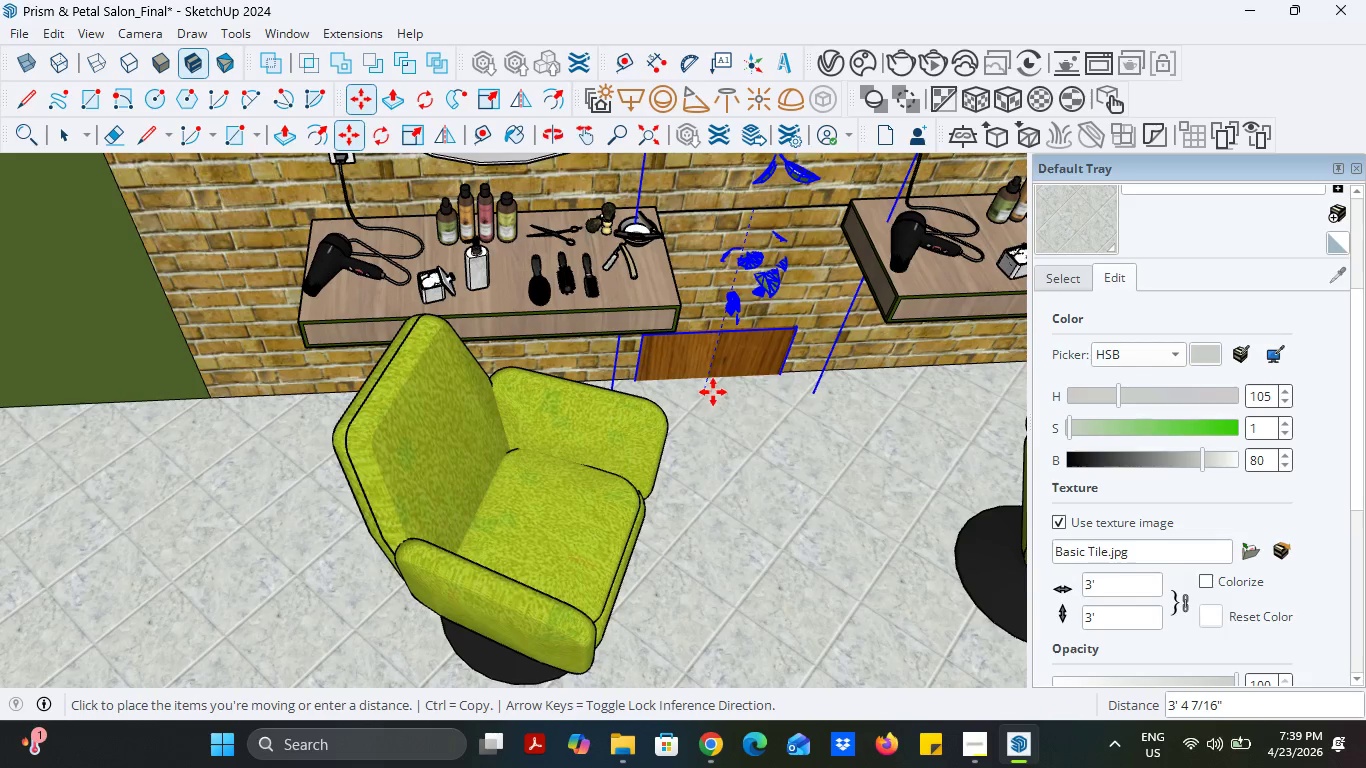 
wait(20.39)
 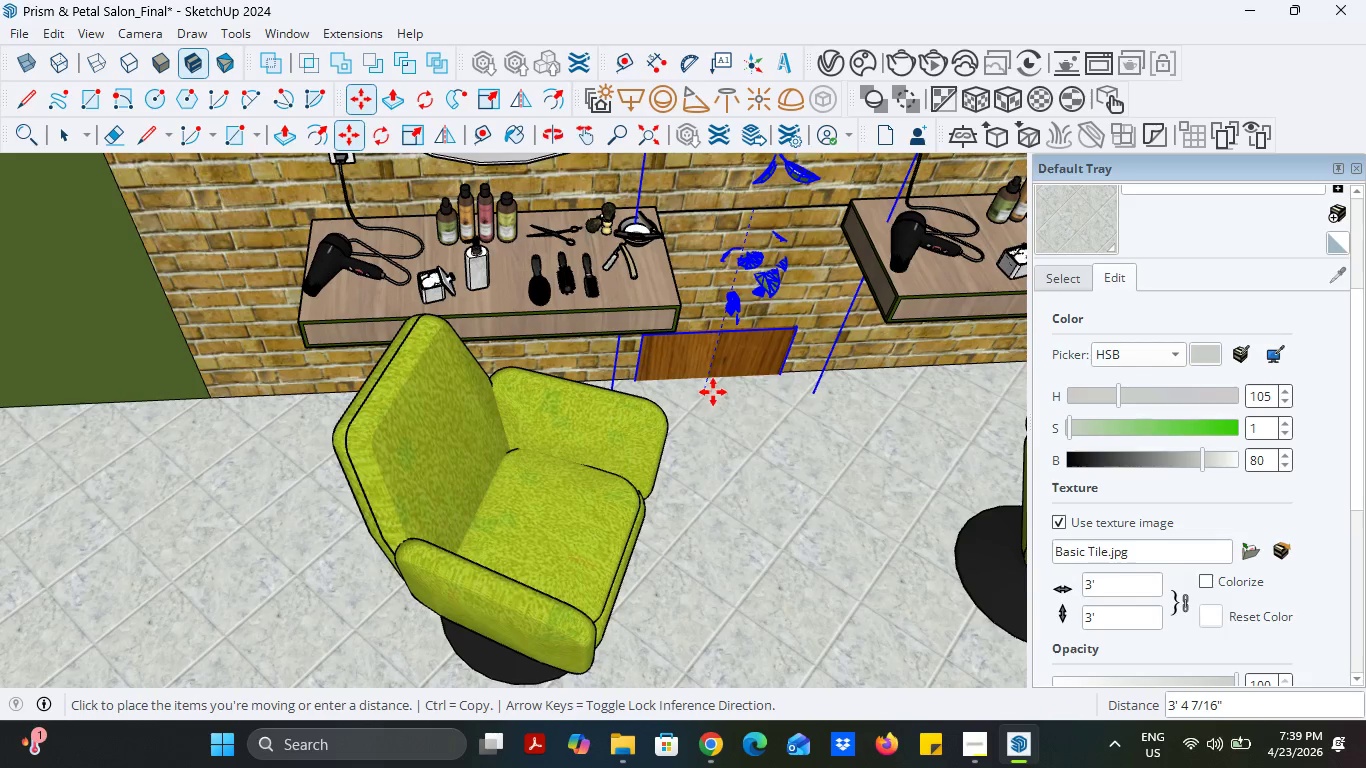 
left_click([704, 383])
 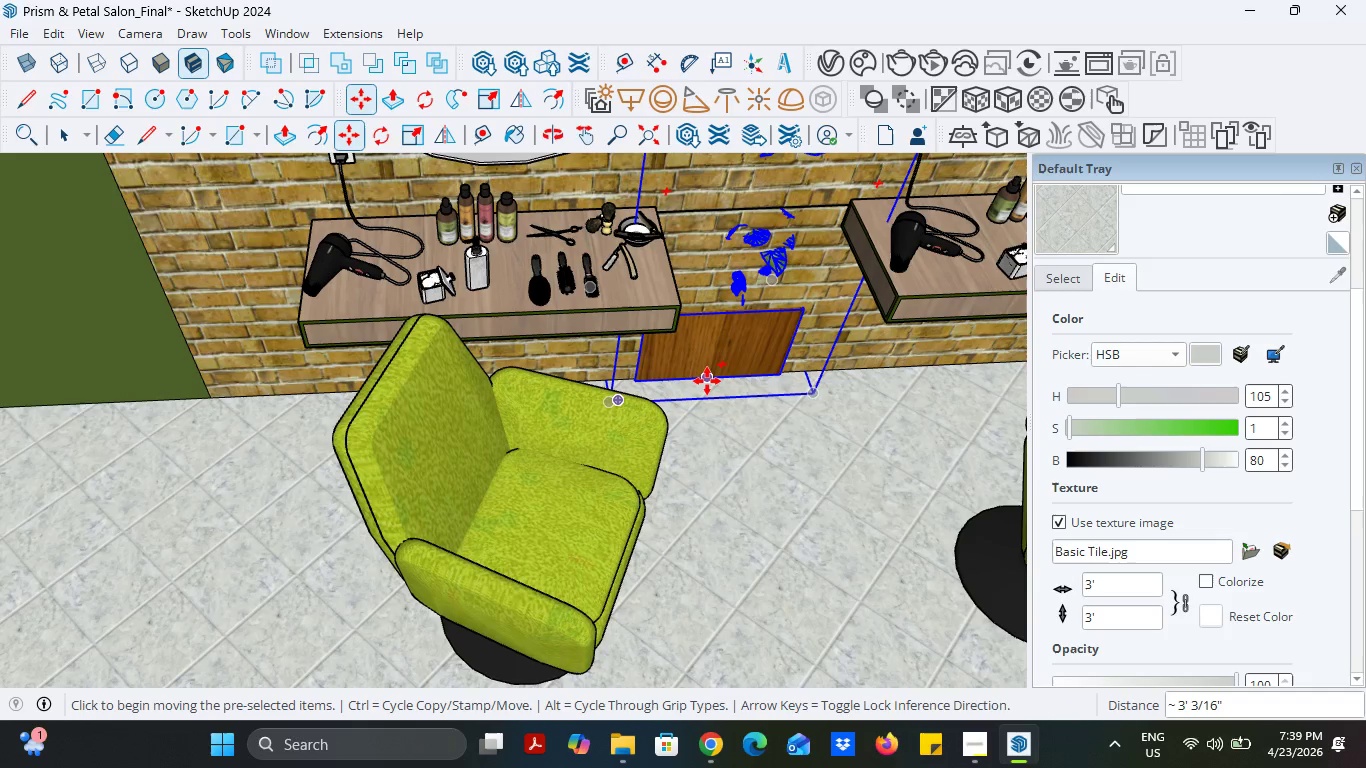 
left_click([707, 381])
 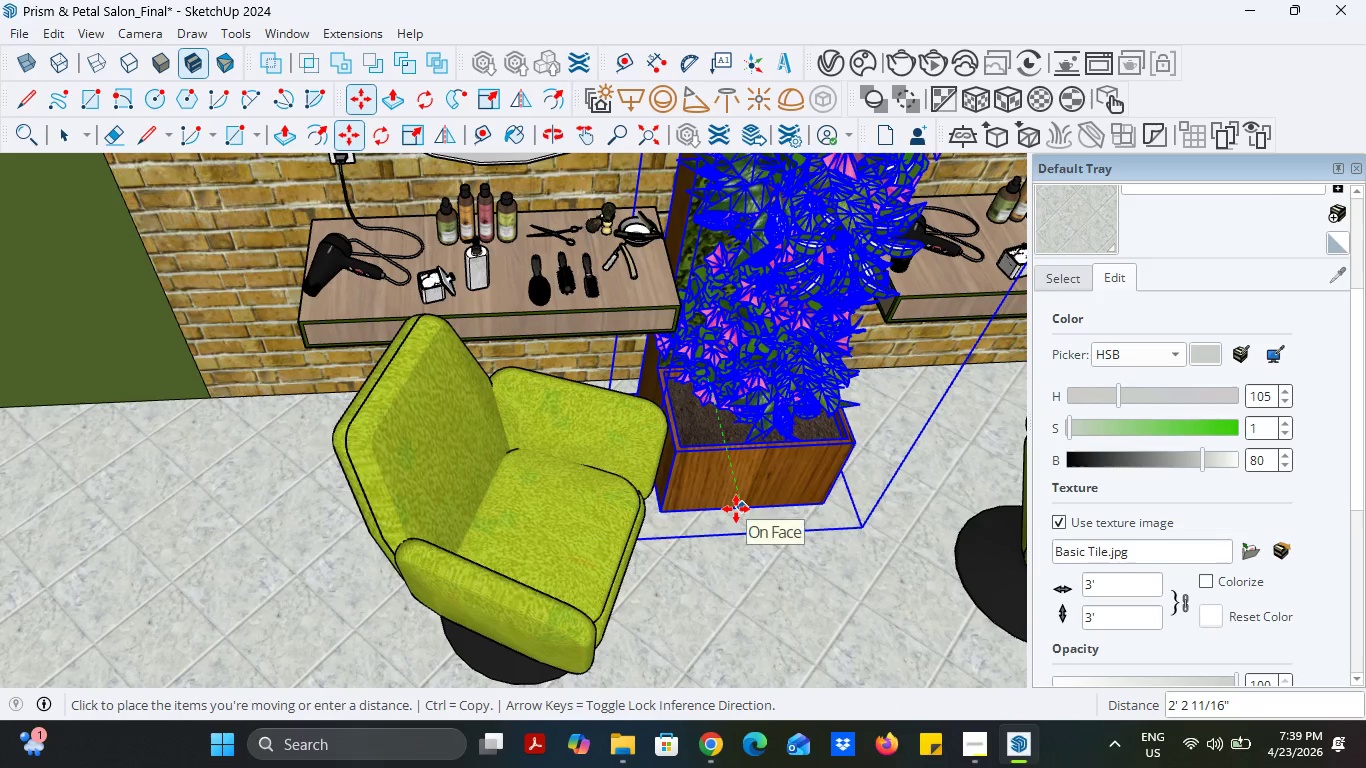 
left_click([736, 510])
 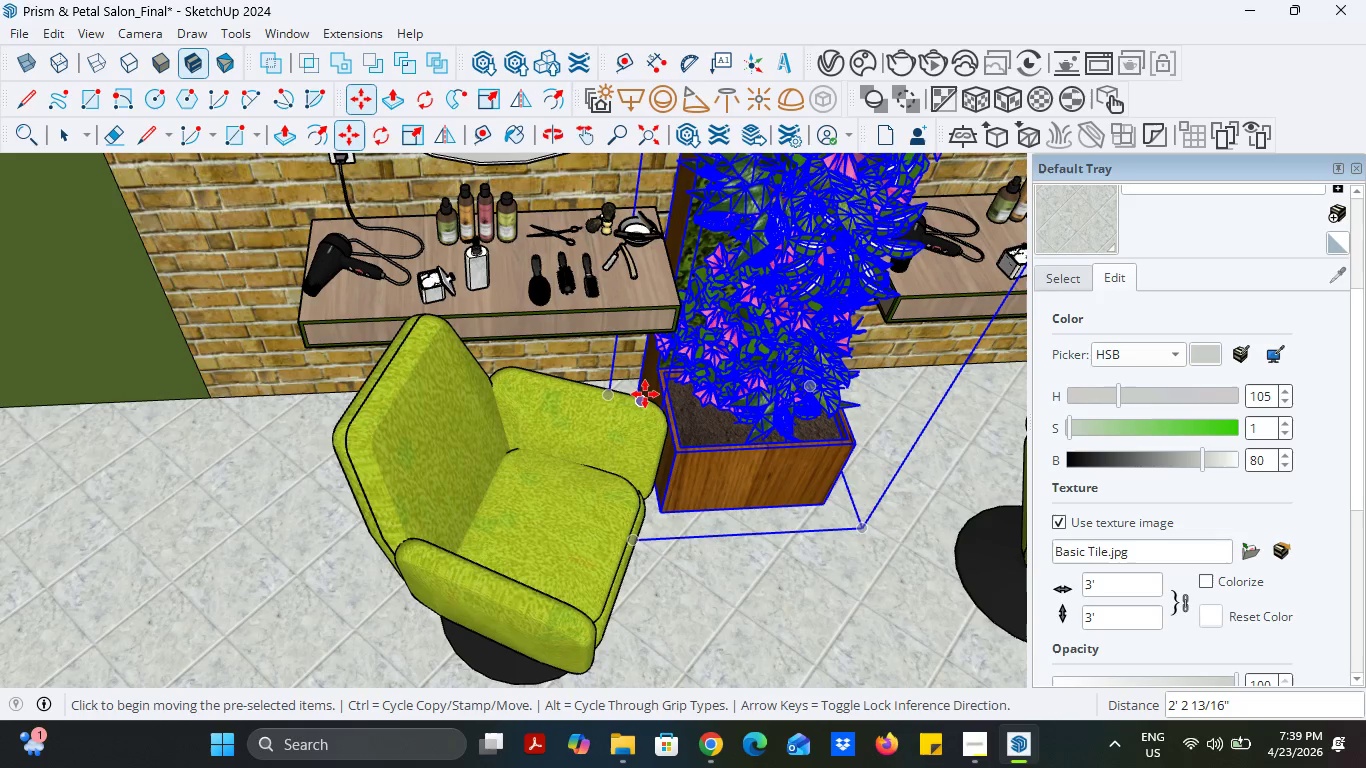 
scroll: coordinate [627, 382], scroll_direction: up, amount: 8.0
 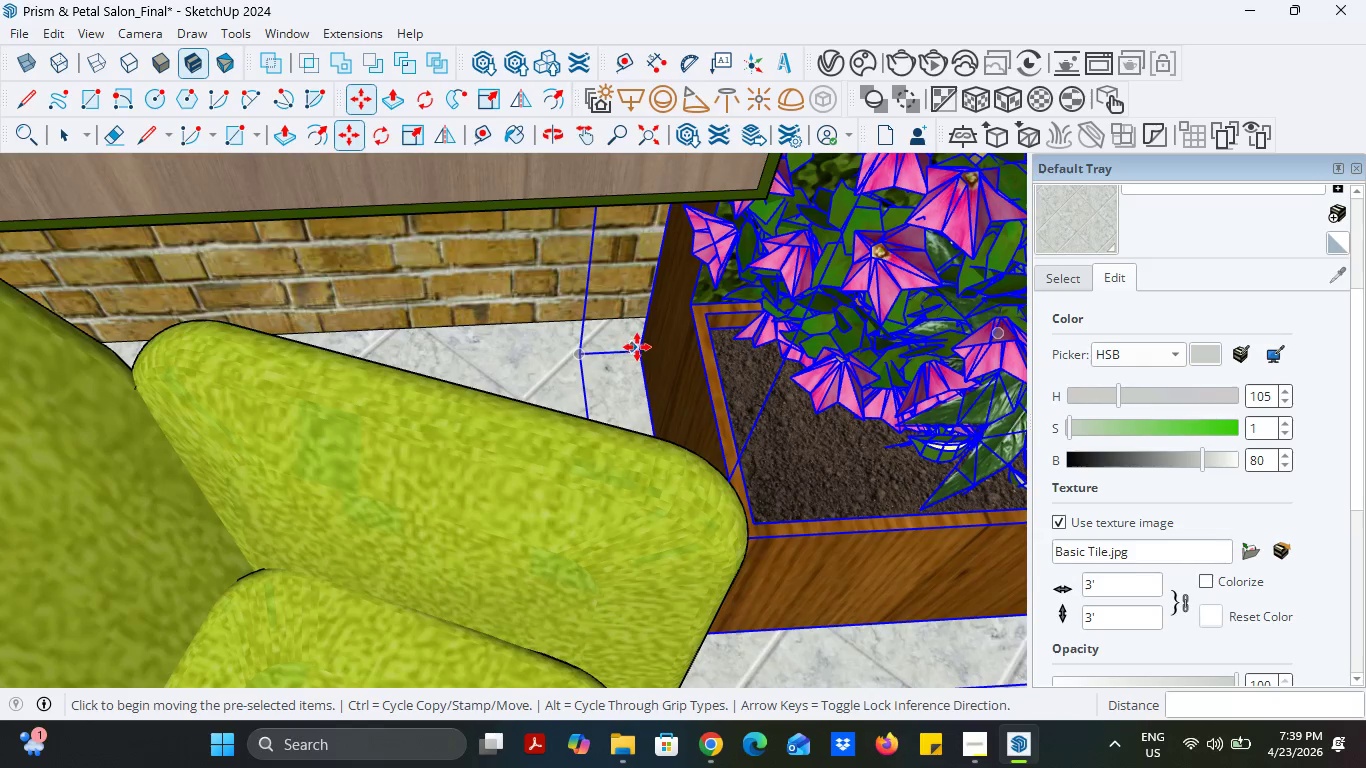 
left_click([638, 348])
 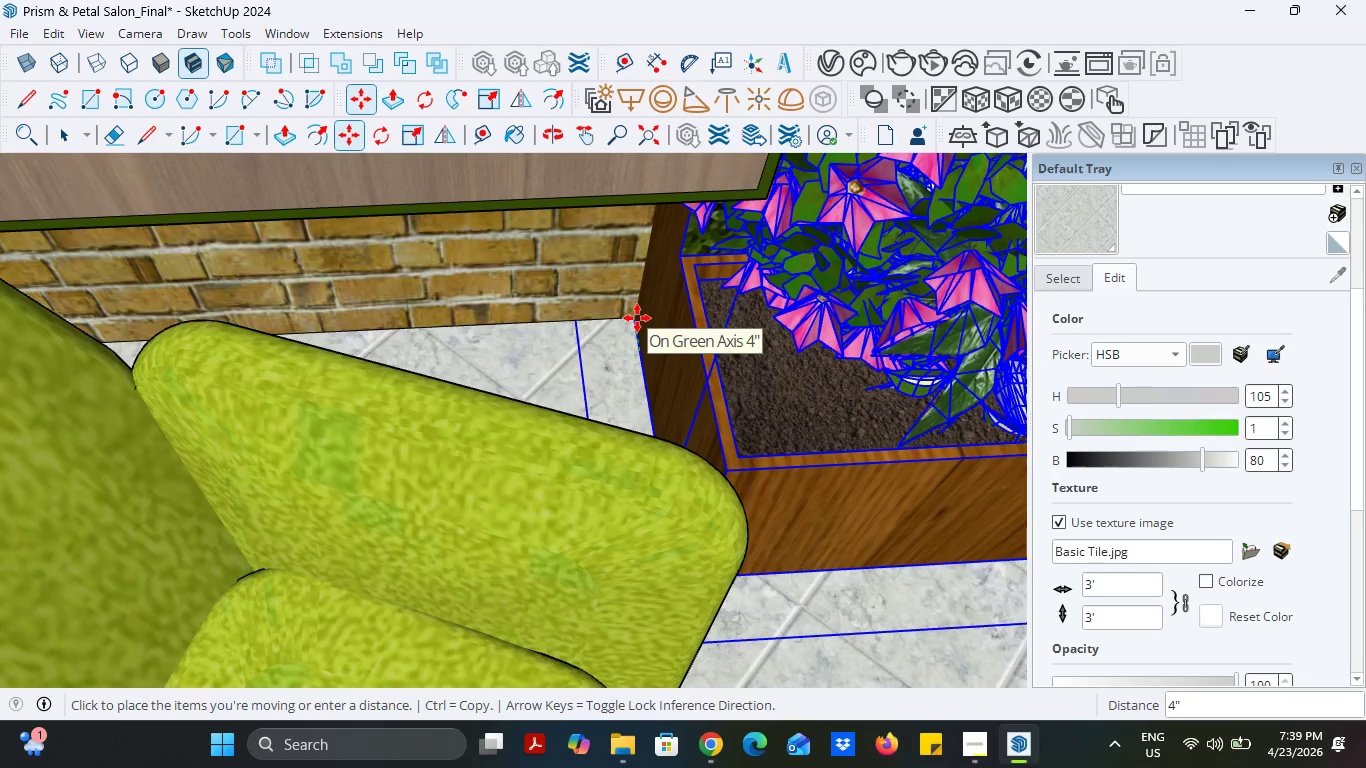 
left_click([637, 318])
 